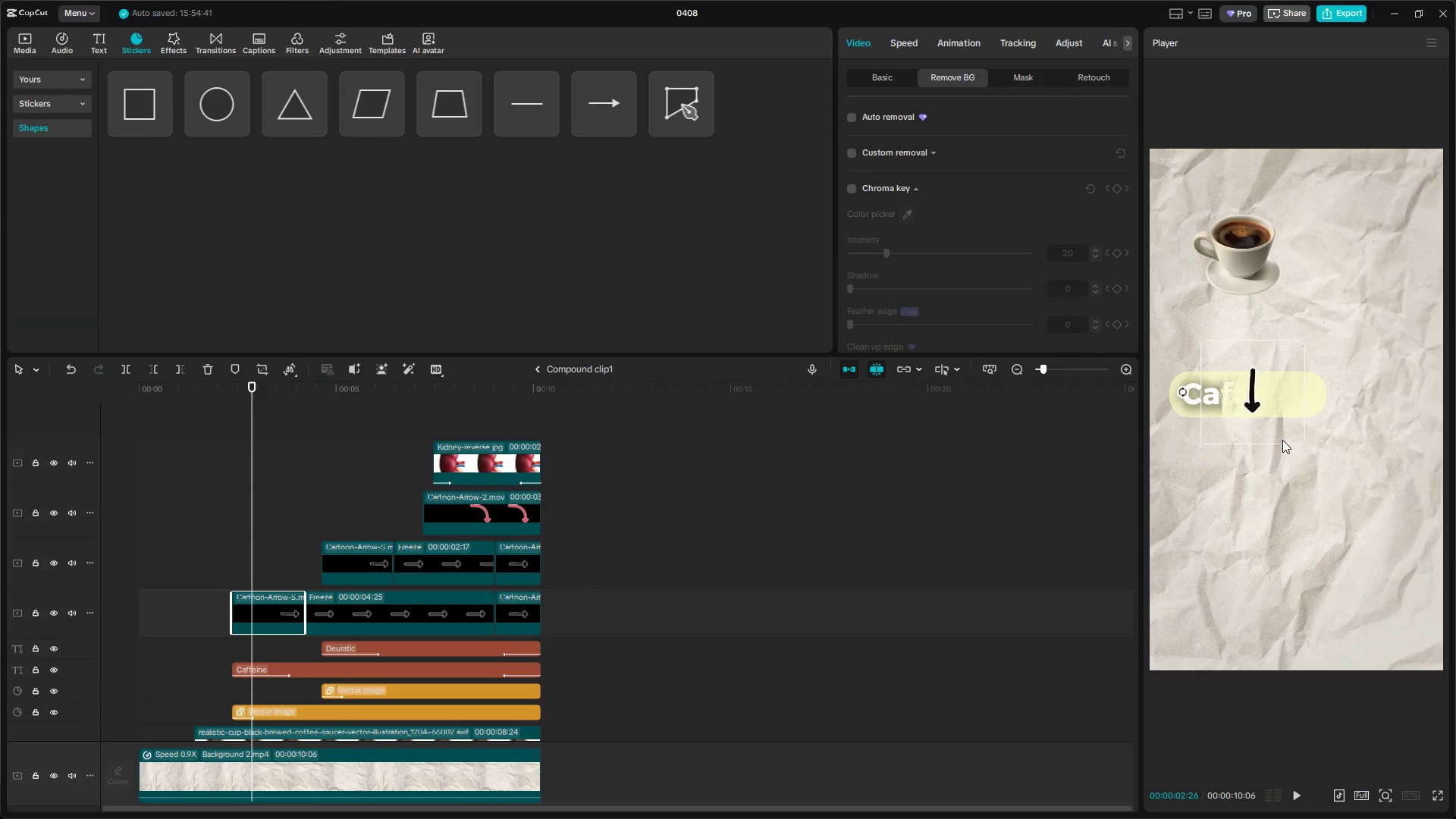 
key(Control+Z)
 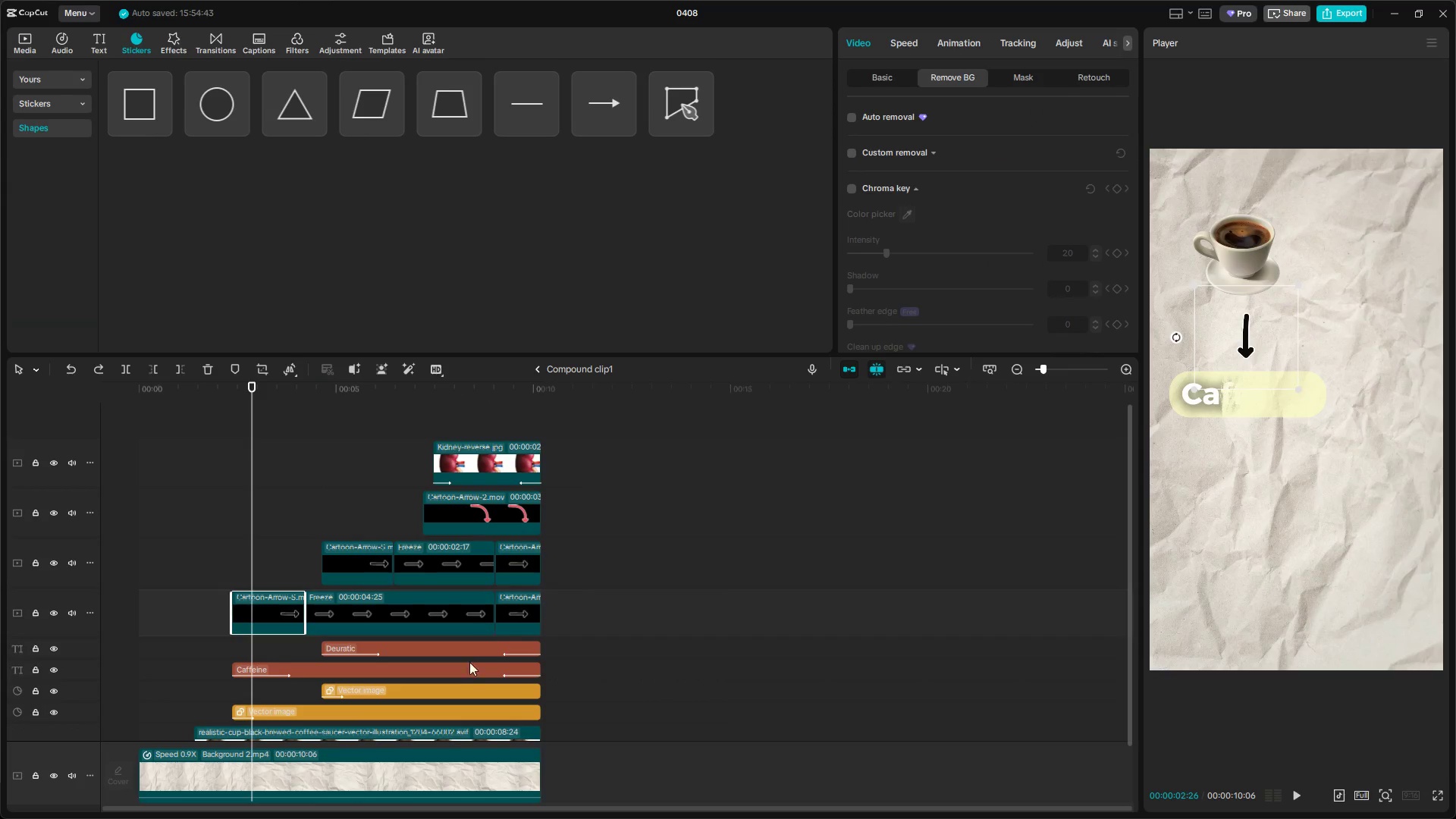 
left_click([450, 690])
 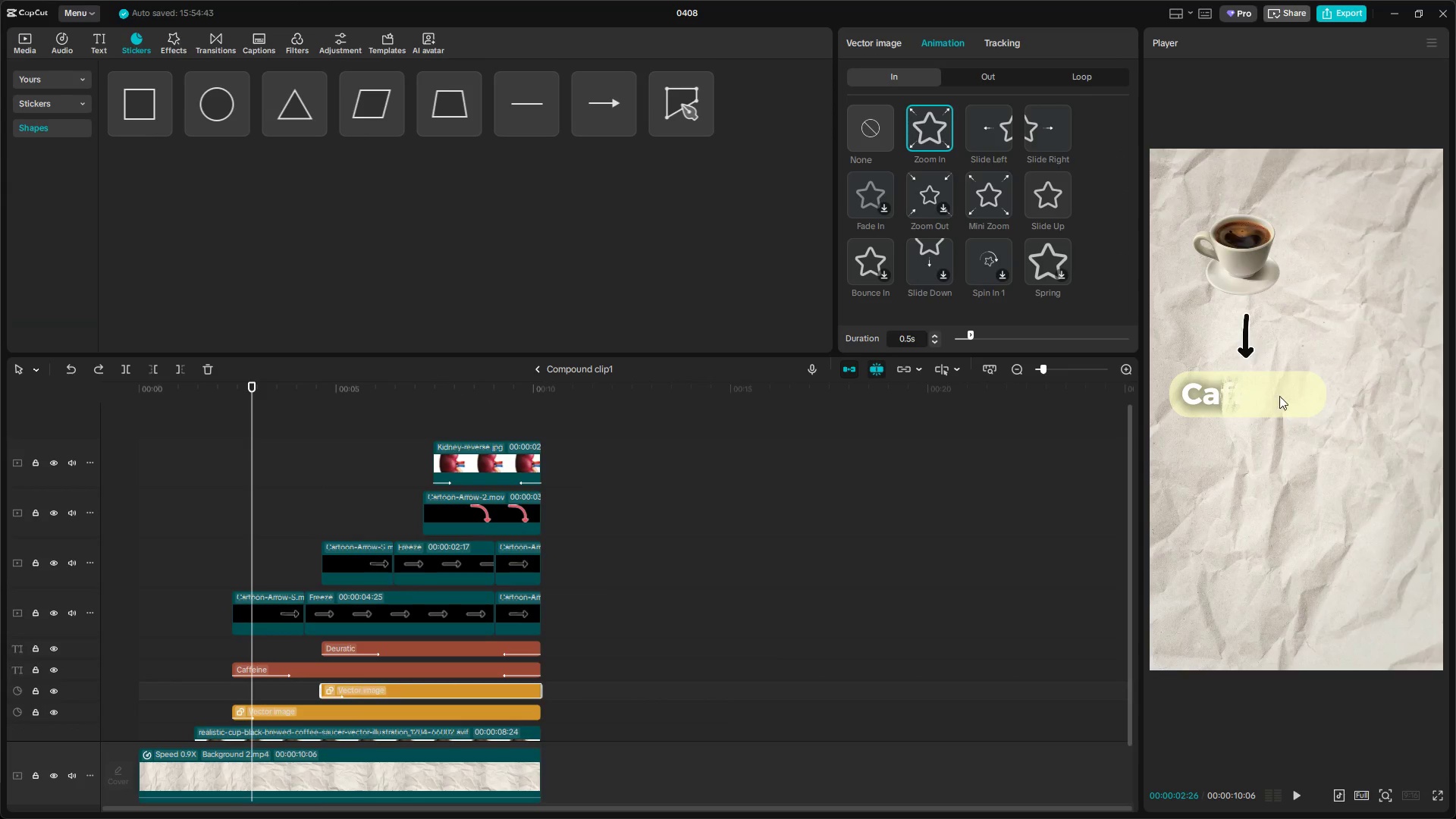 
left_click_drag(start_coordinate=[1269, 394], to_coordinate=[1282, 466])
 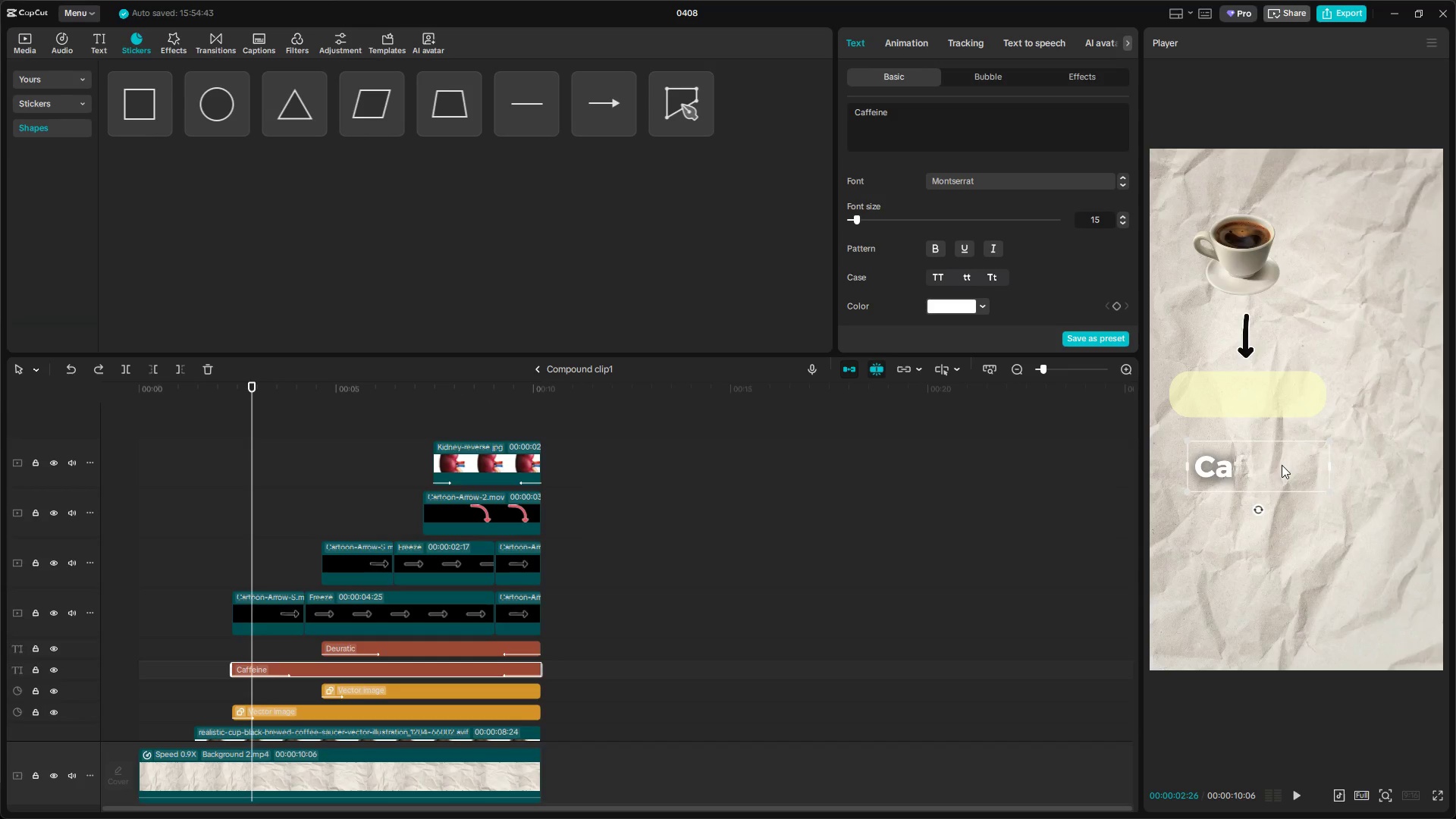 
key(Control+Z)
 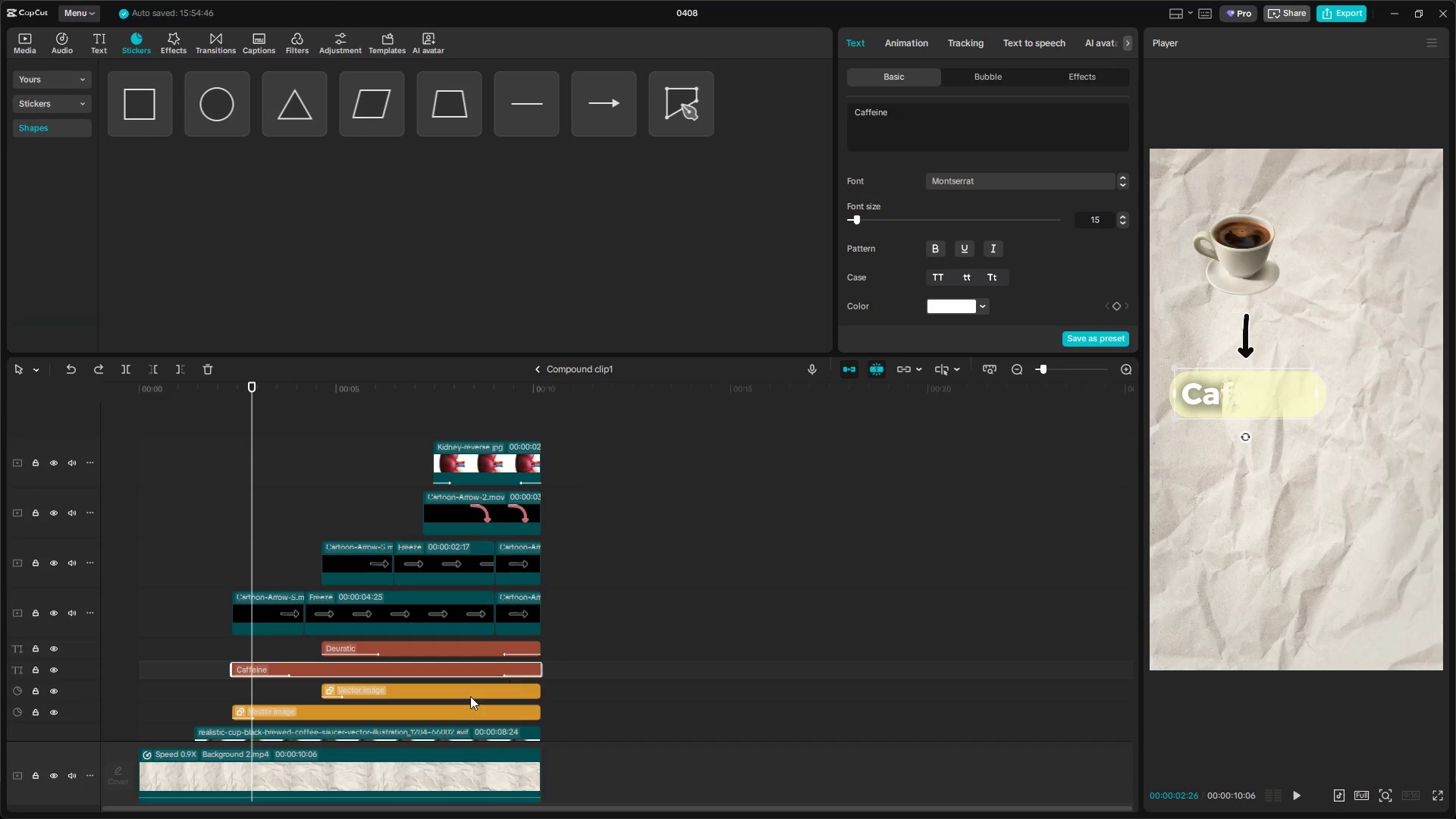 
left_click([466, 692])
 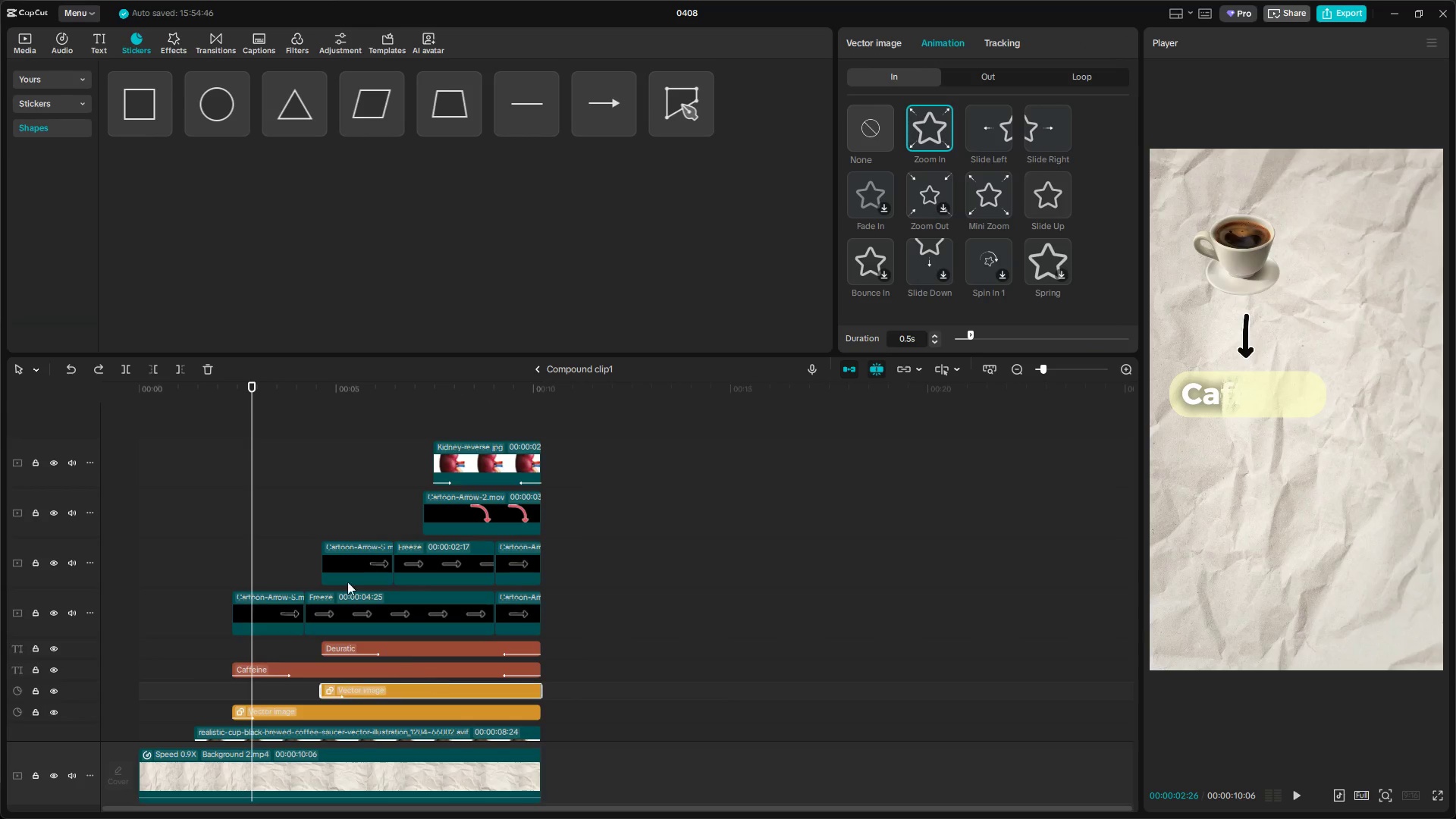 
left_click_drag(start_coordinate=[359, 483], to_coordinate=[363, 485])
 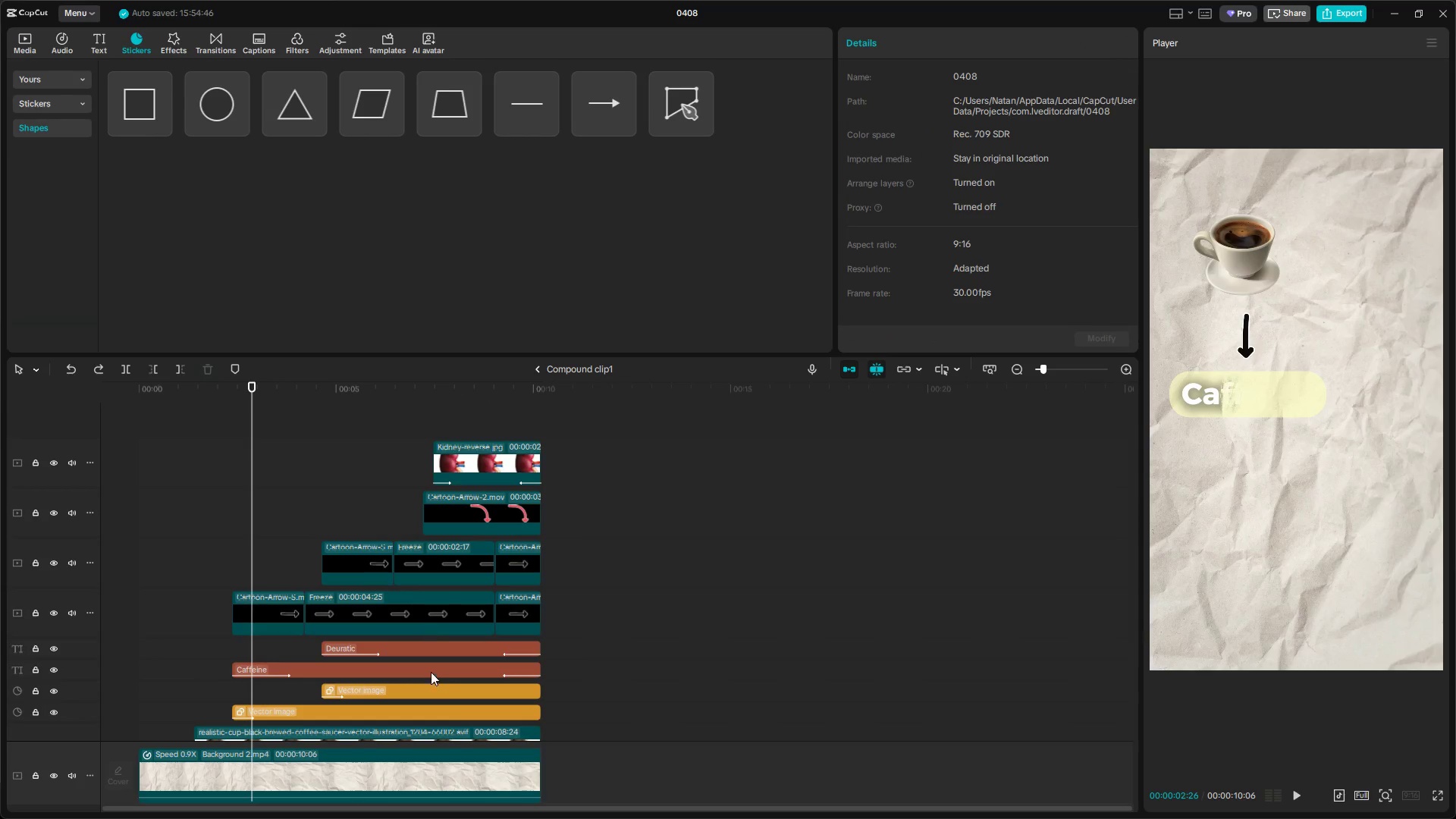 
left_click([381, 491])
 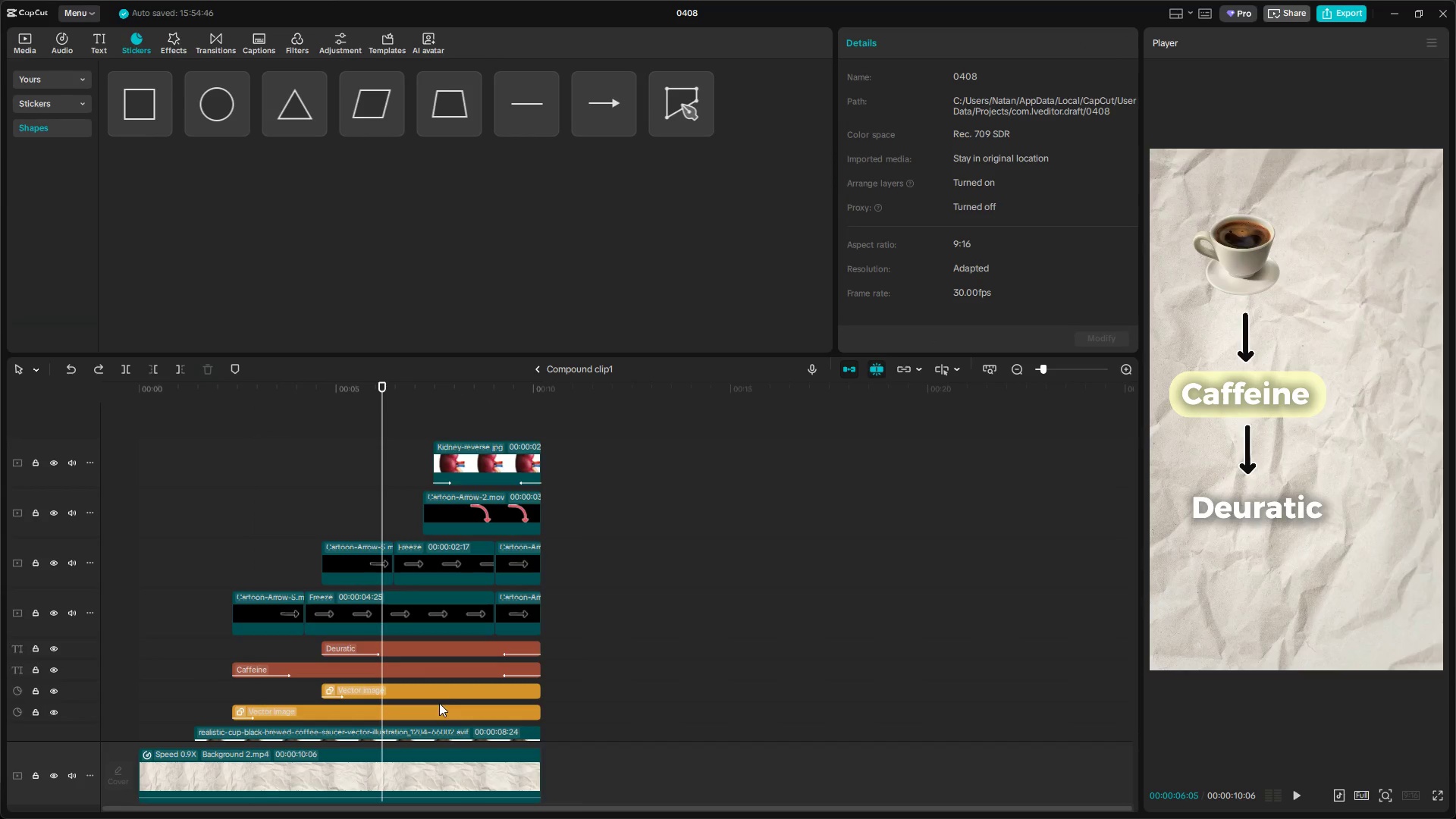 
left_click([446, 691])
 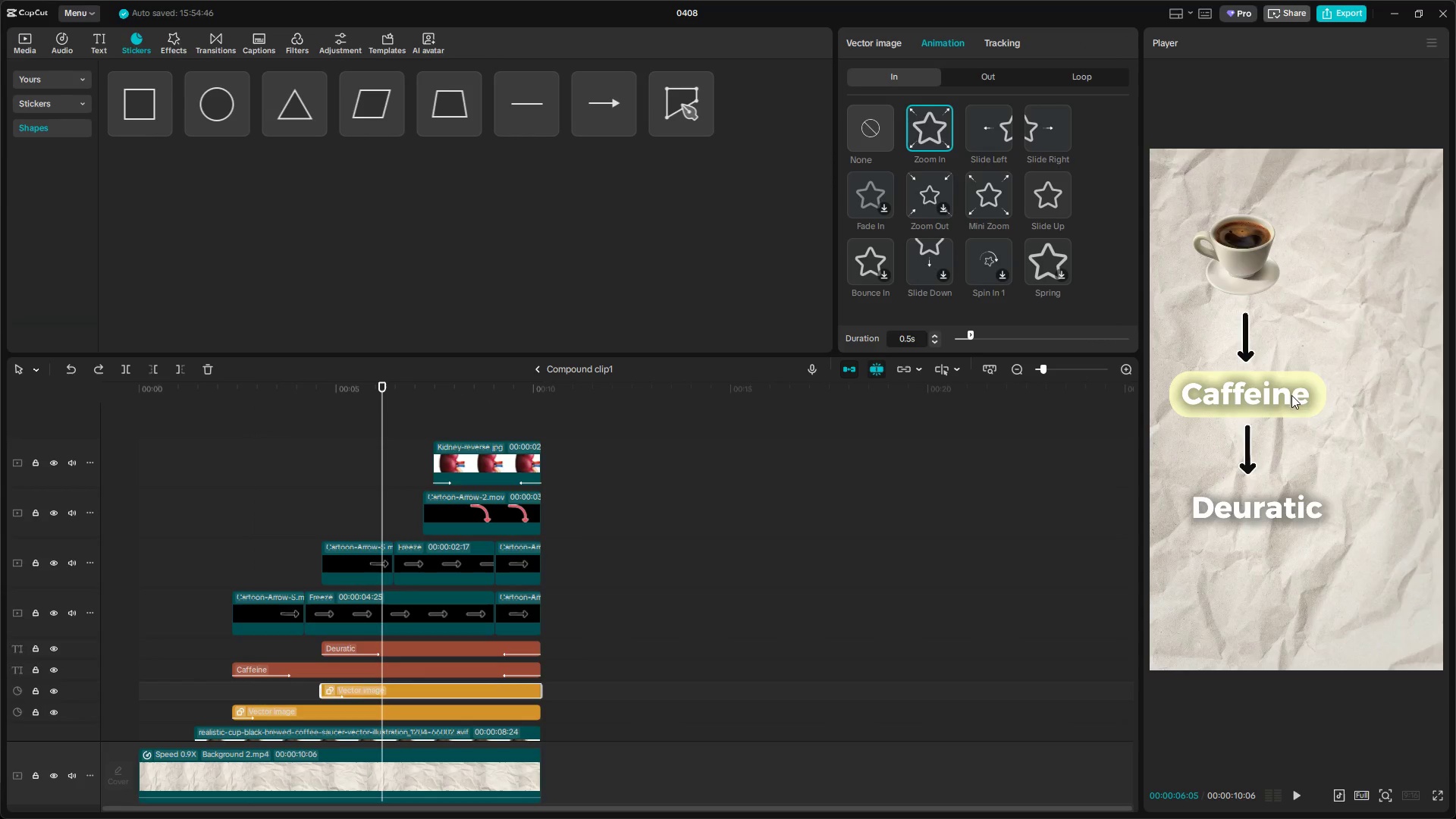 
left_click_drag(start_coordinate=[1319, 381], to_coordinate=[1329, 496])
 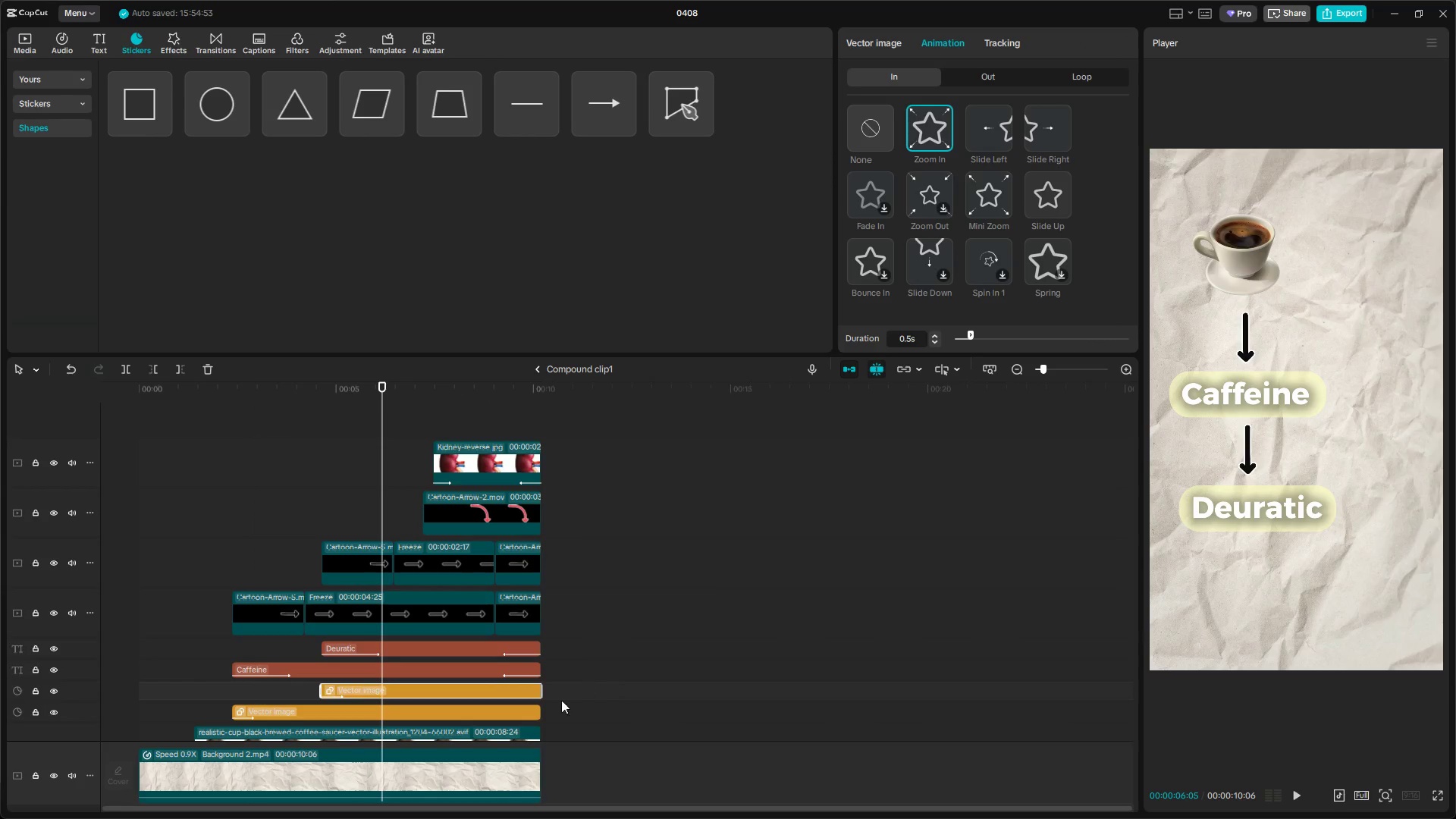 
left_click_drag(start_coordinate=[560, 695], to_coordinate=[516, 706])
 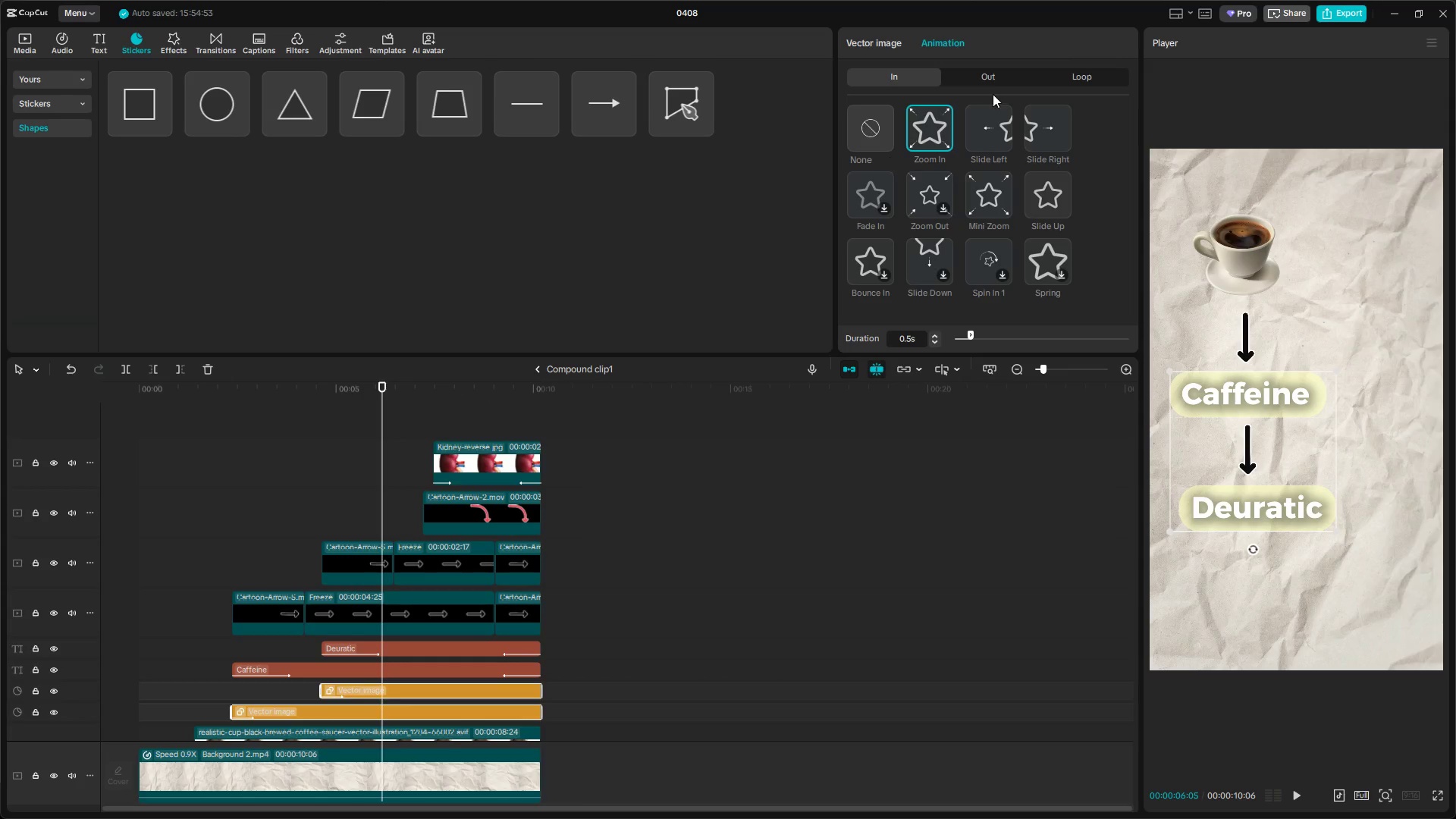 
left_click([995, 74])
 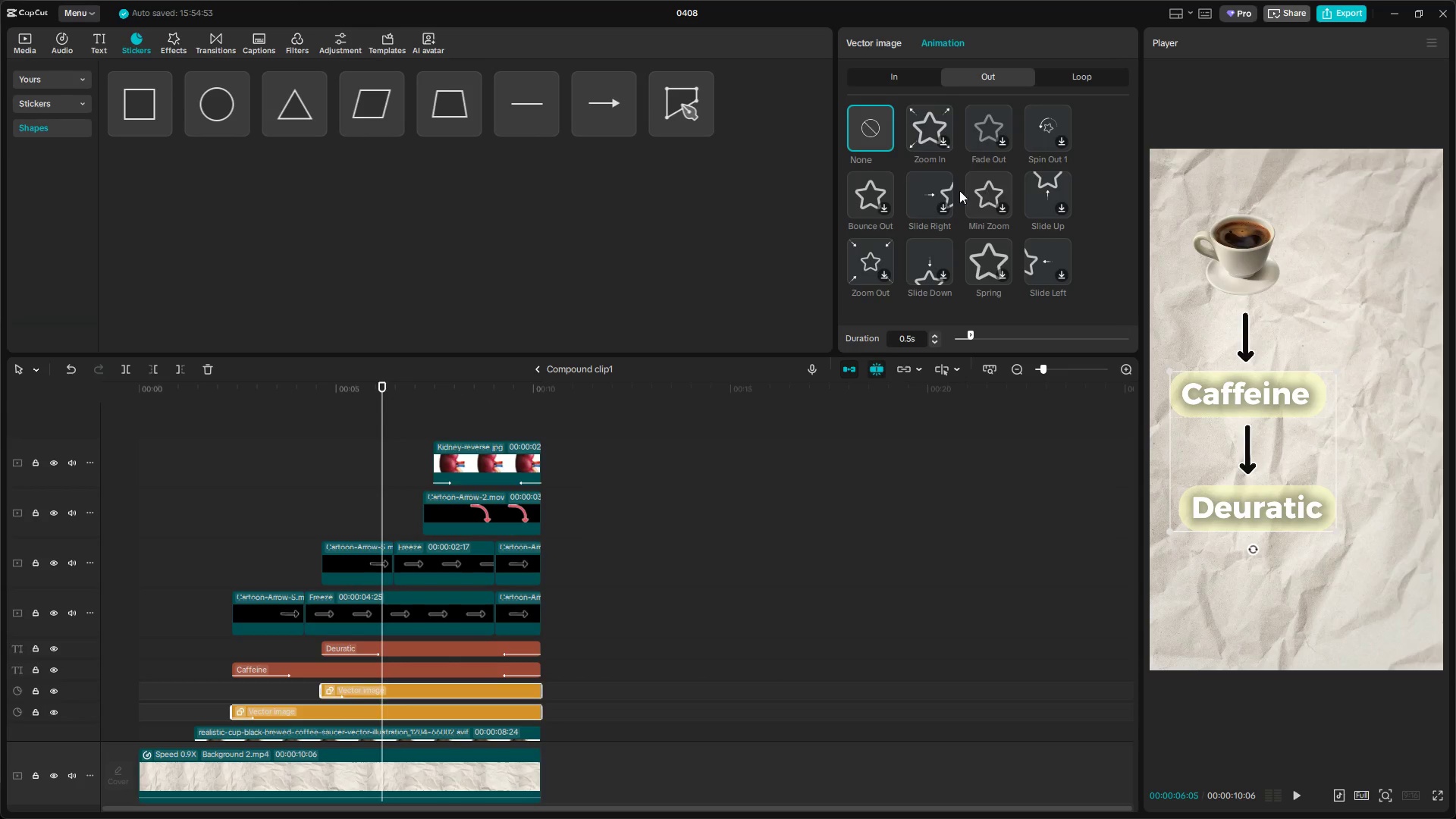 
wait(6.06)
 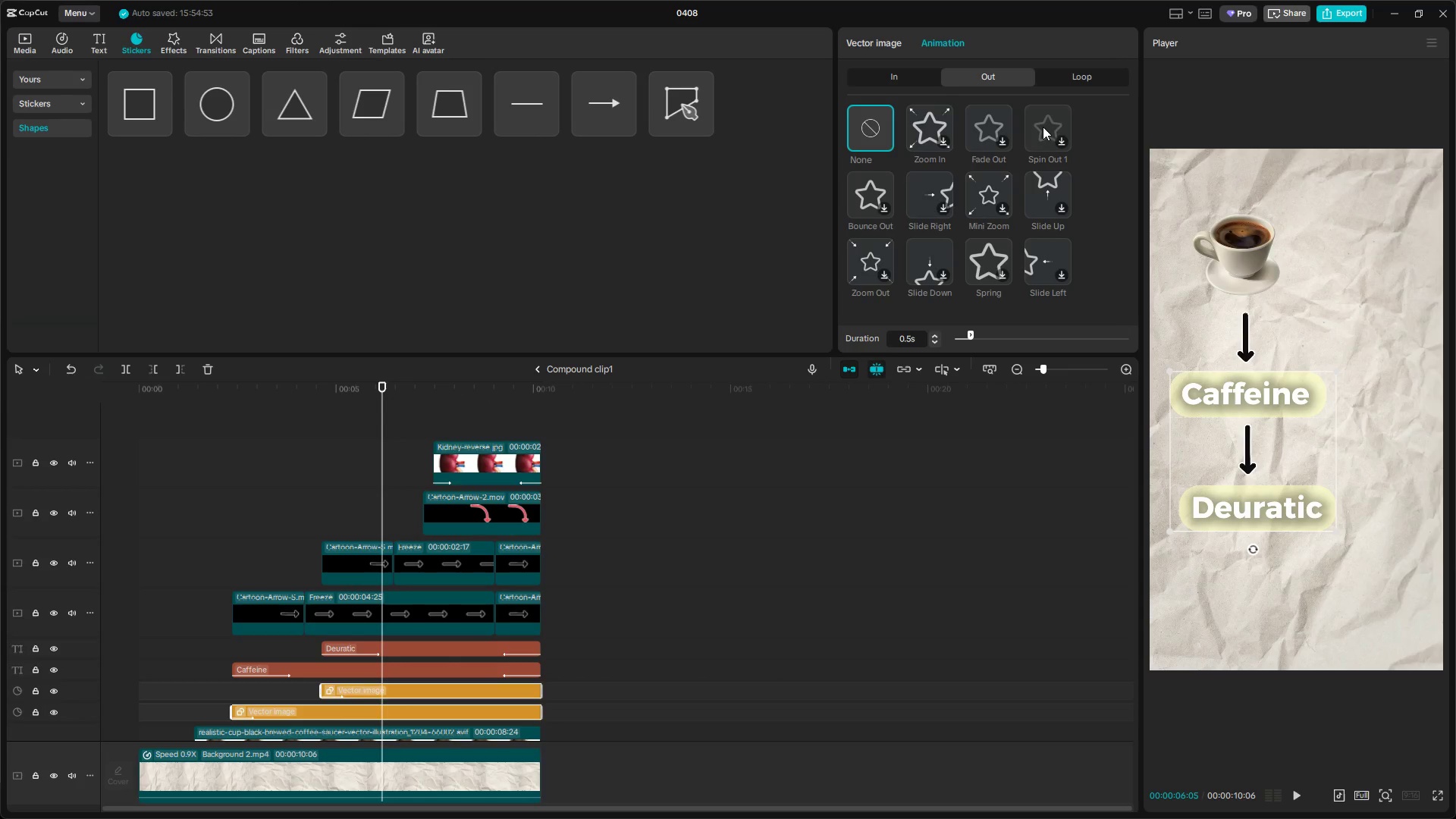 
left_click([861, 259])
 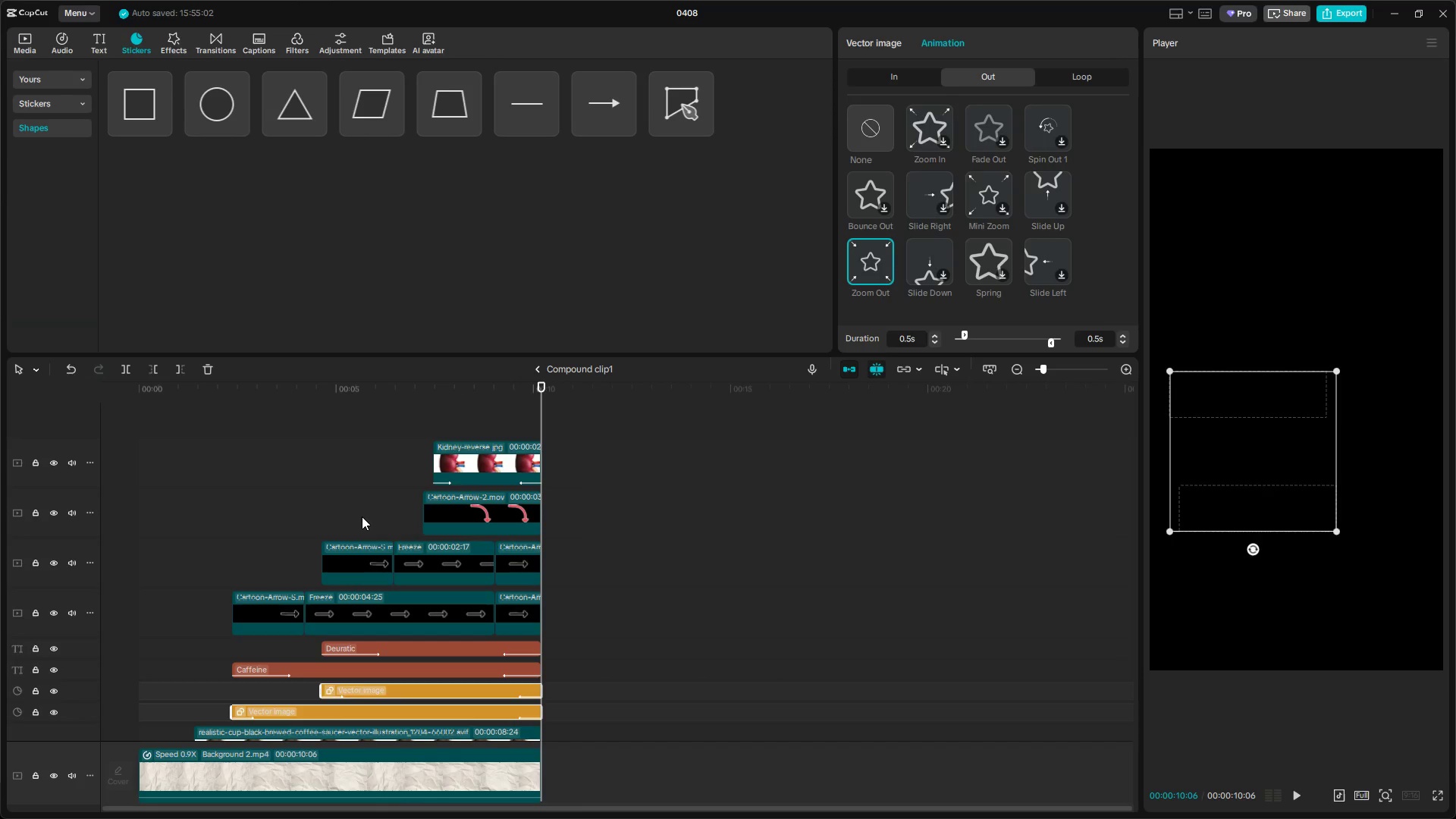 
left_click([268, 523])
 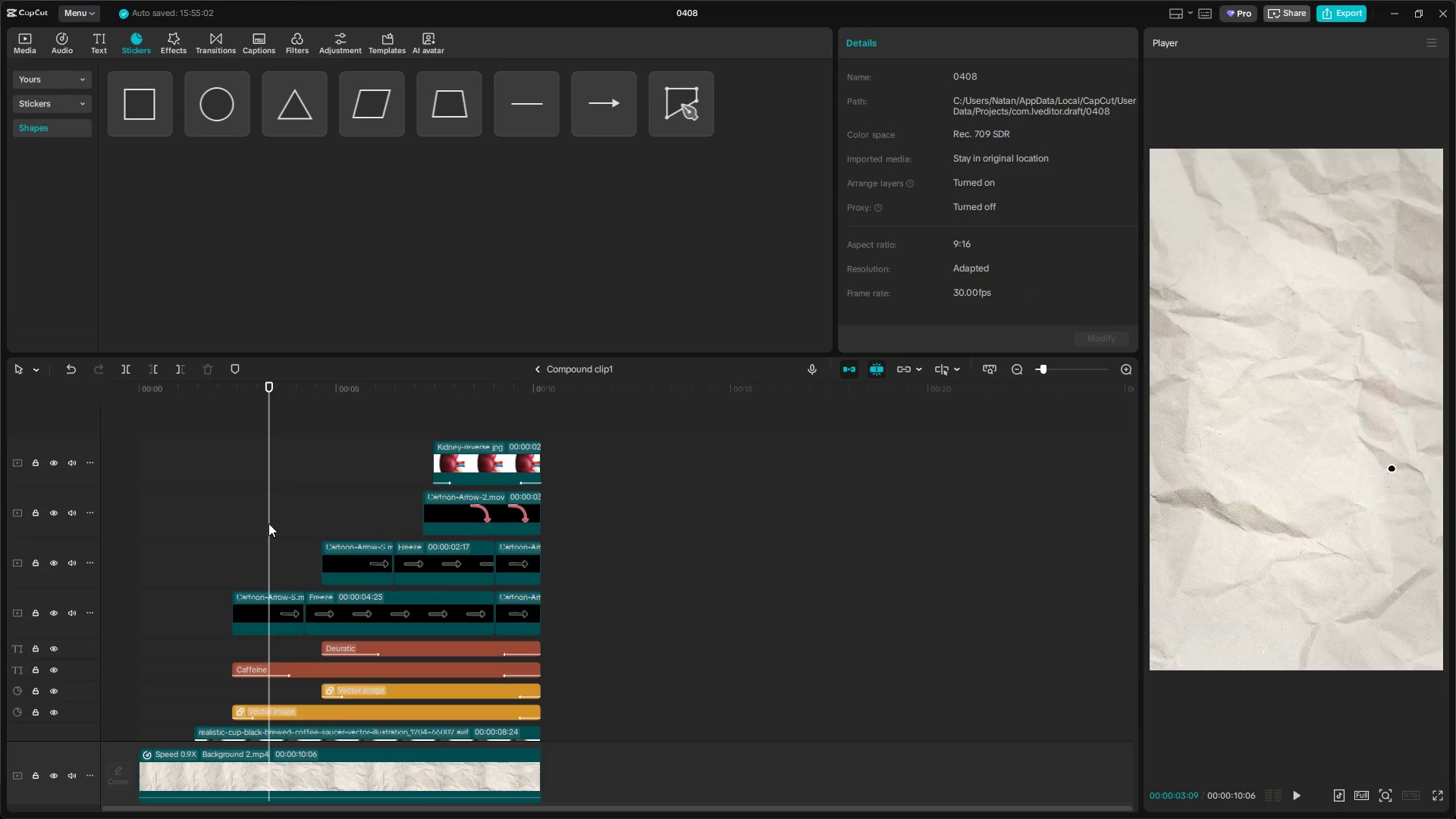 
left_click_drag(start_coordinate=[268, 523], to_coordinate=[233, 526])
 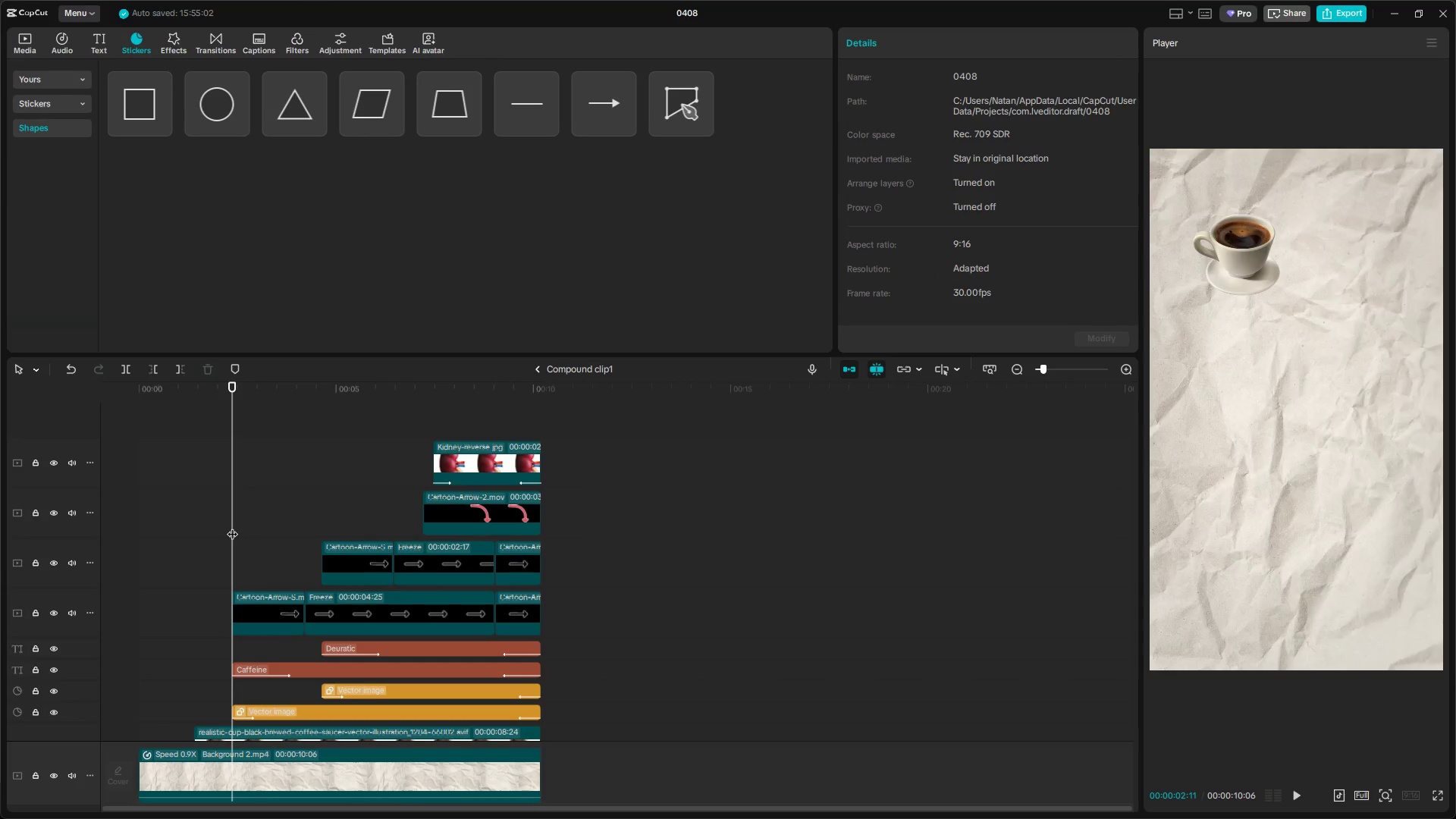 
key(Space)
 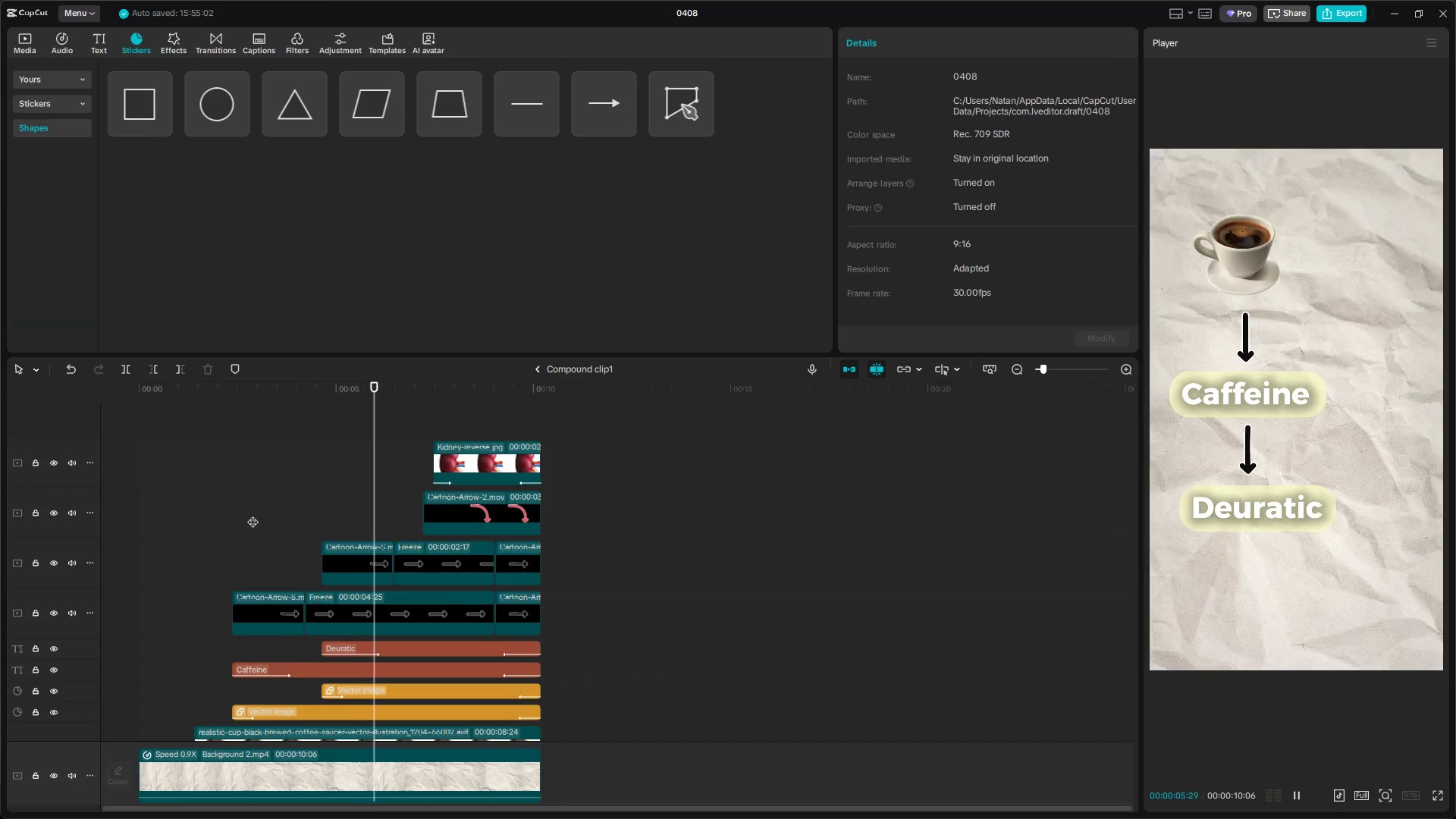 
wait(8.64)
 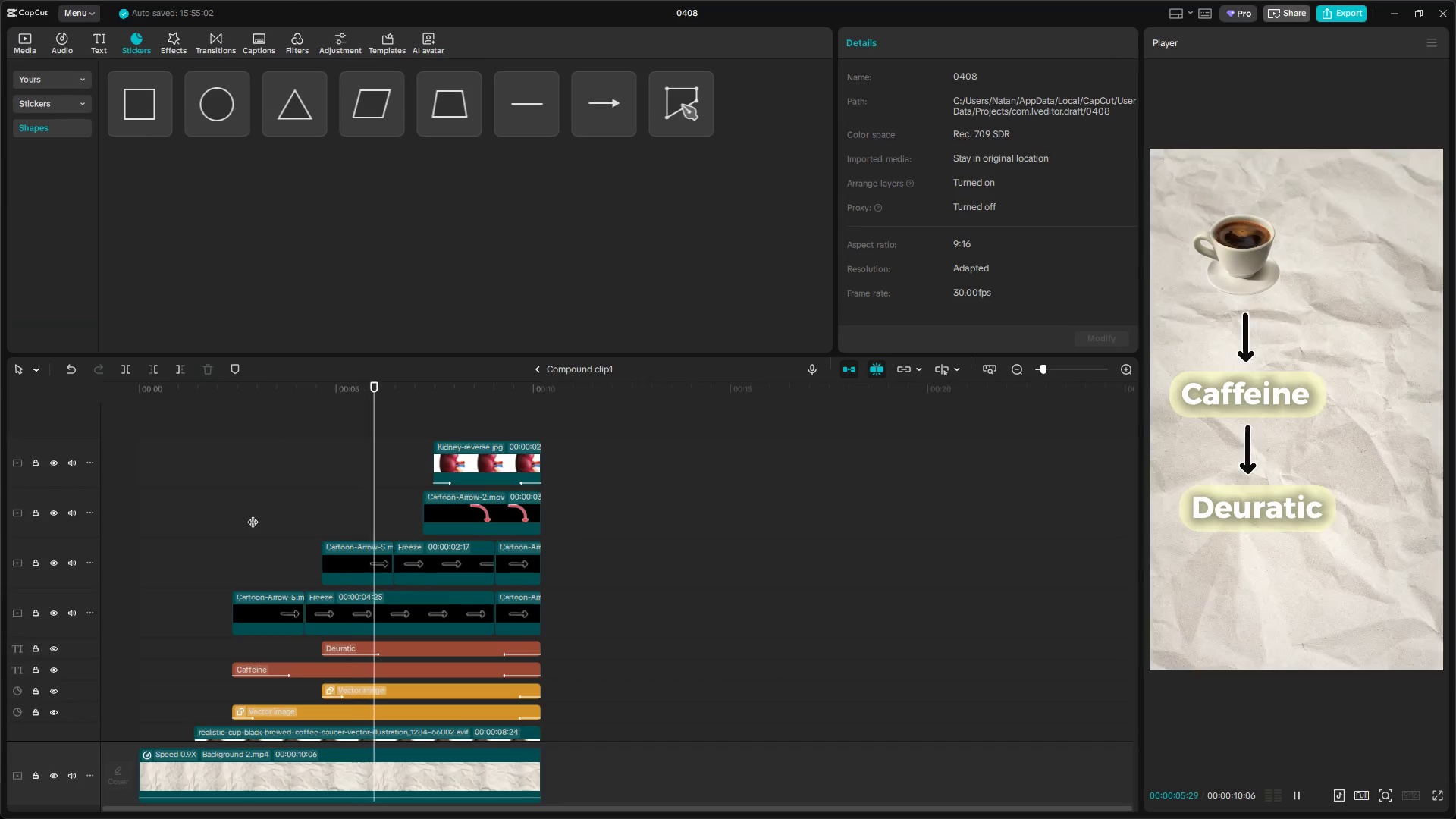 
key(Escape)
 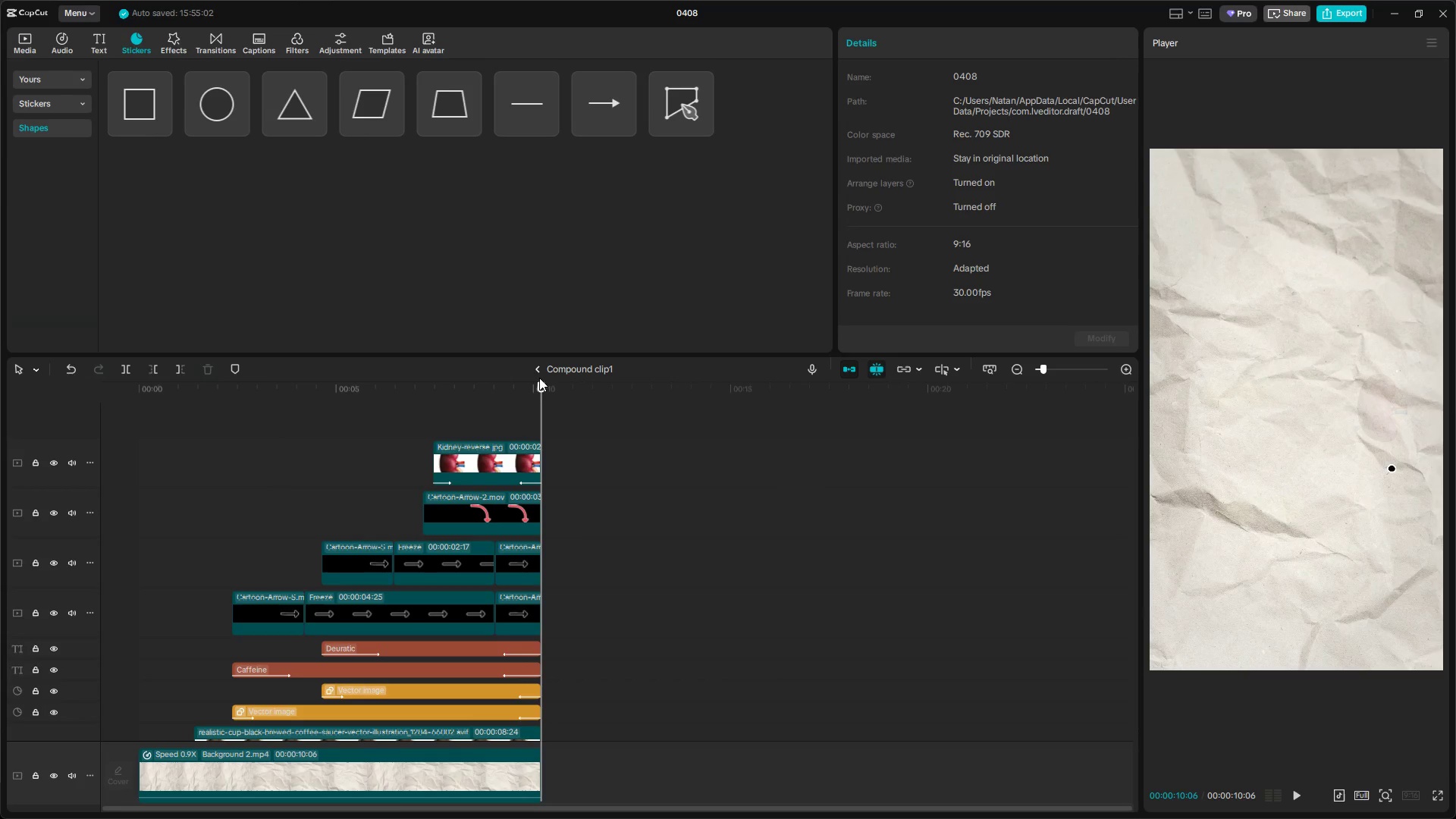 
left_click([538, 366])
 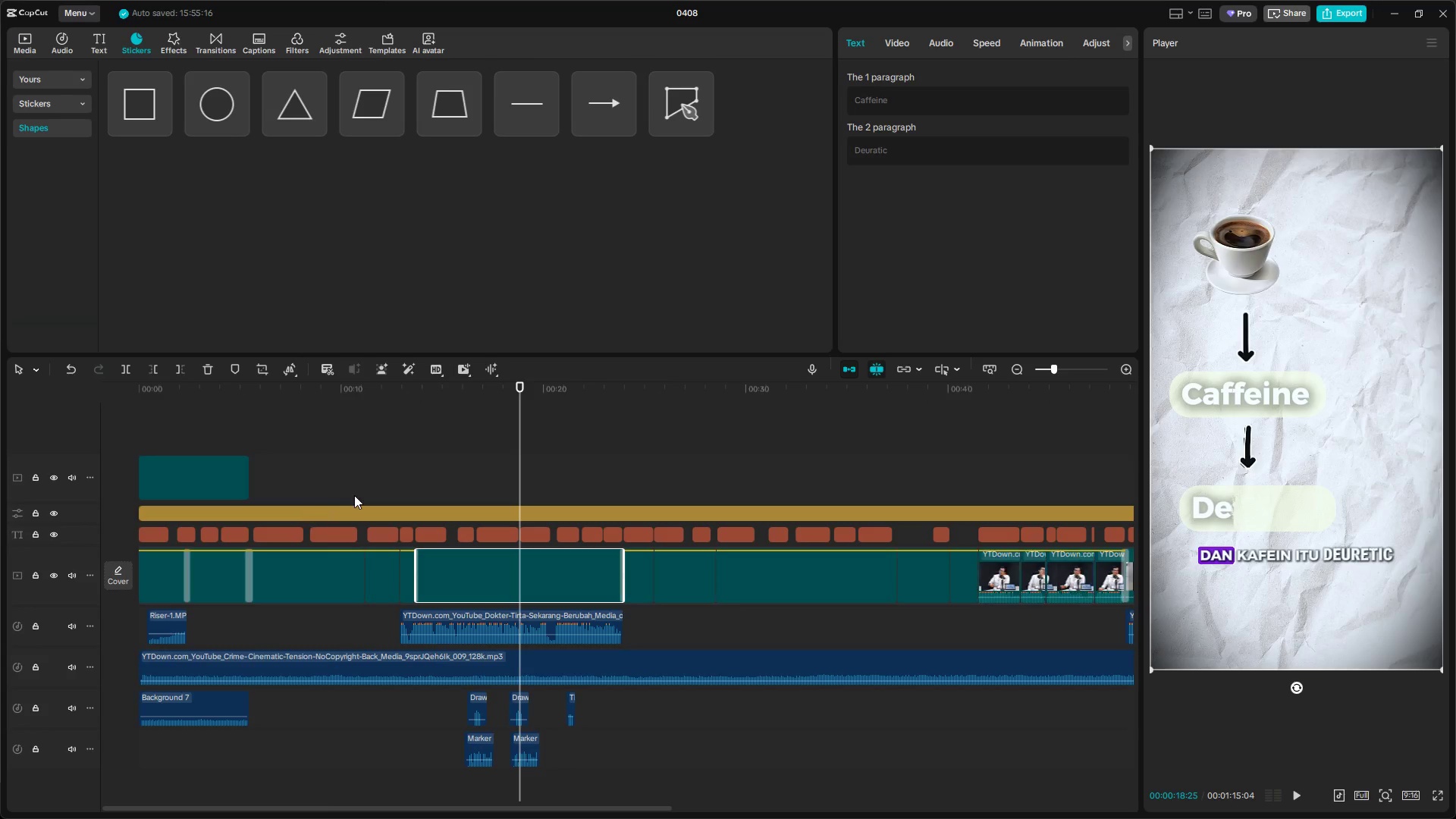 
left_click([397, 474])
 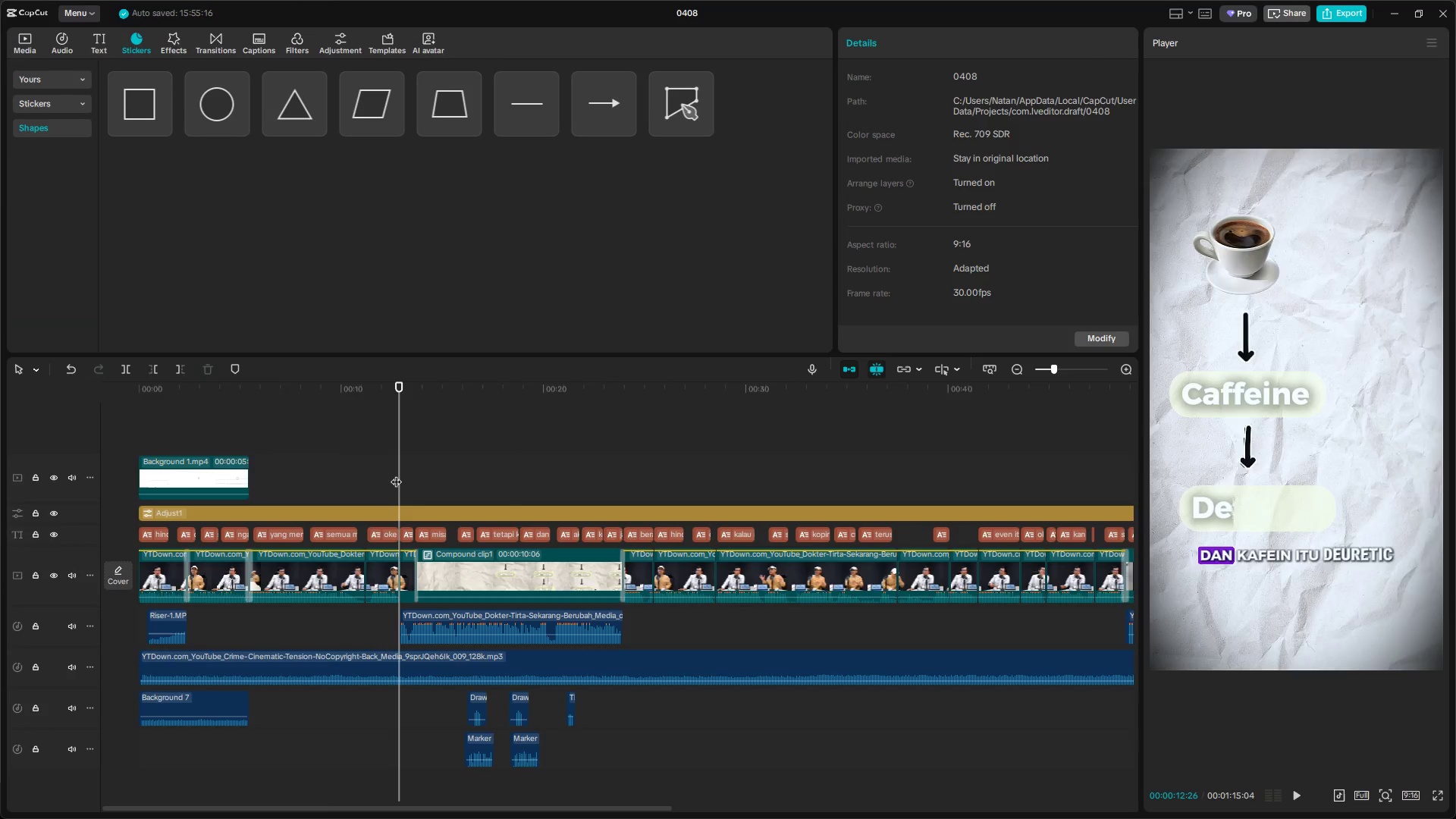 
key(Space)
 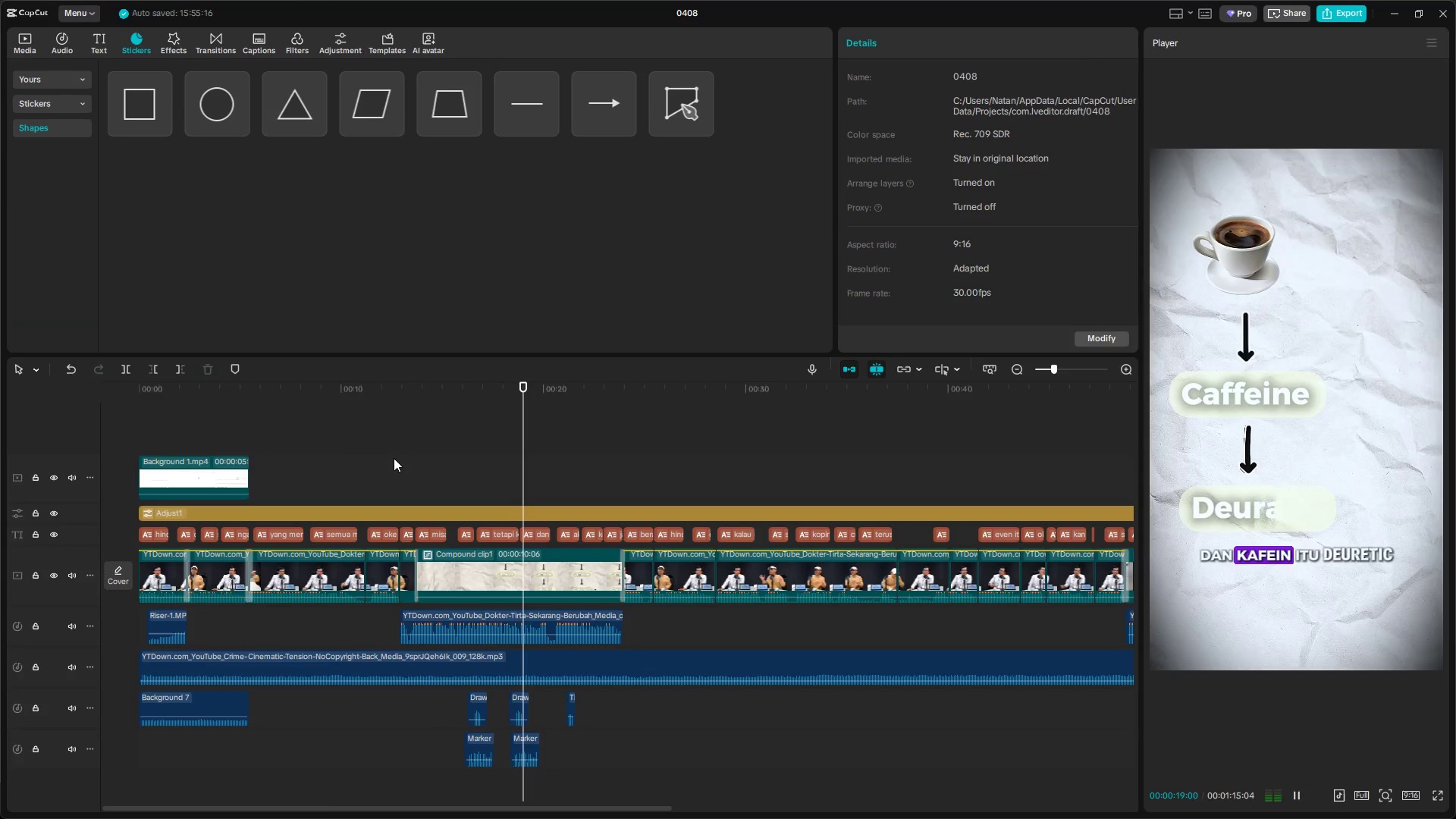 
wait(11.25)
 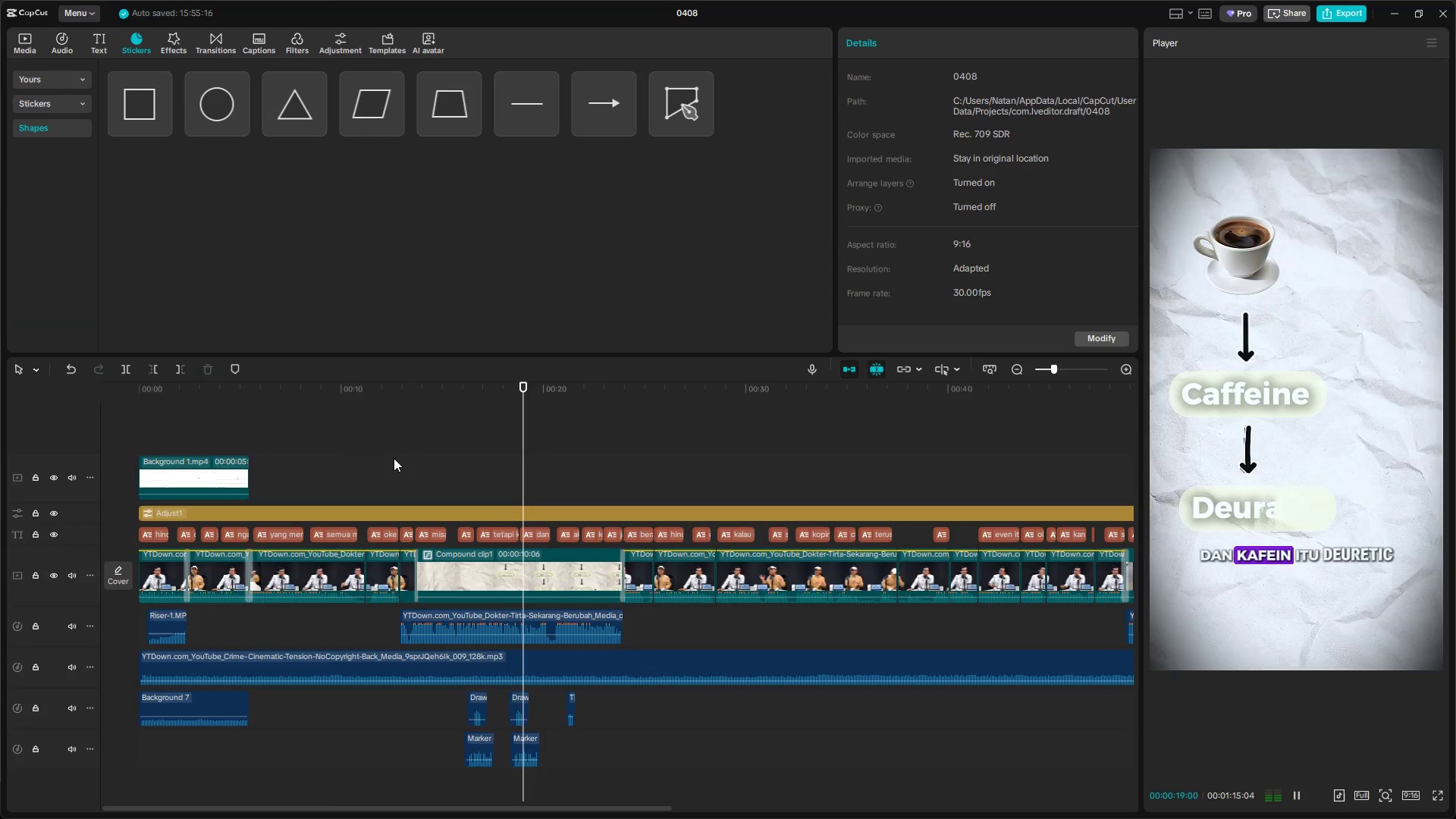 
key(Space)
 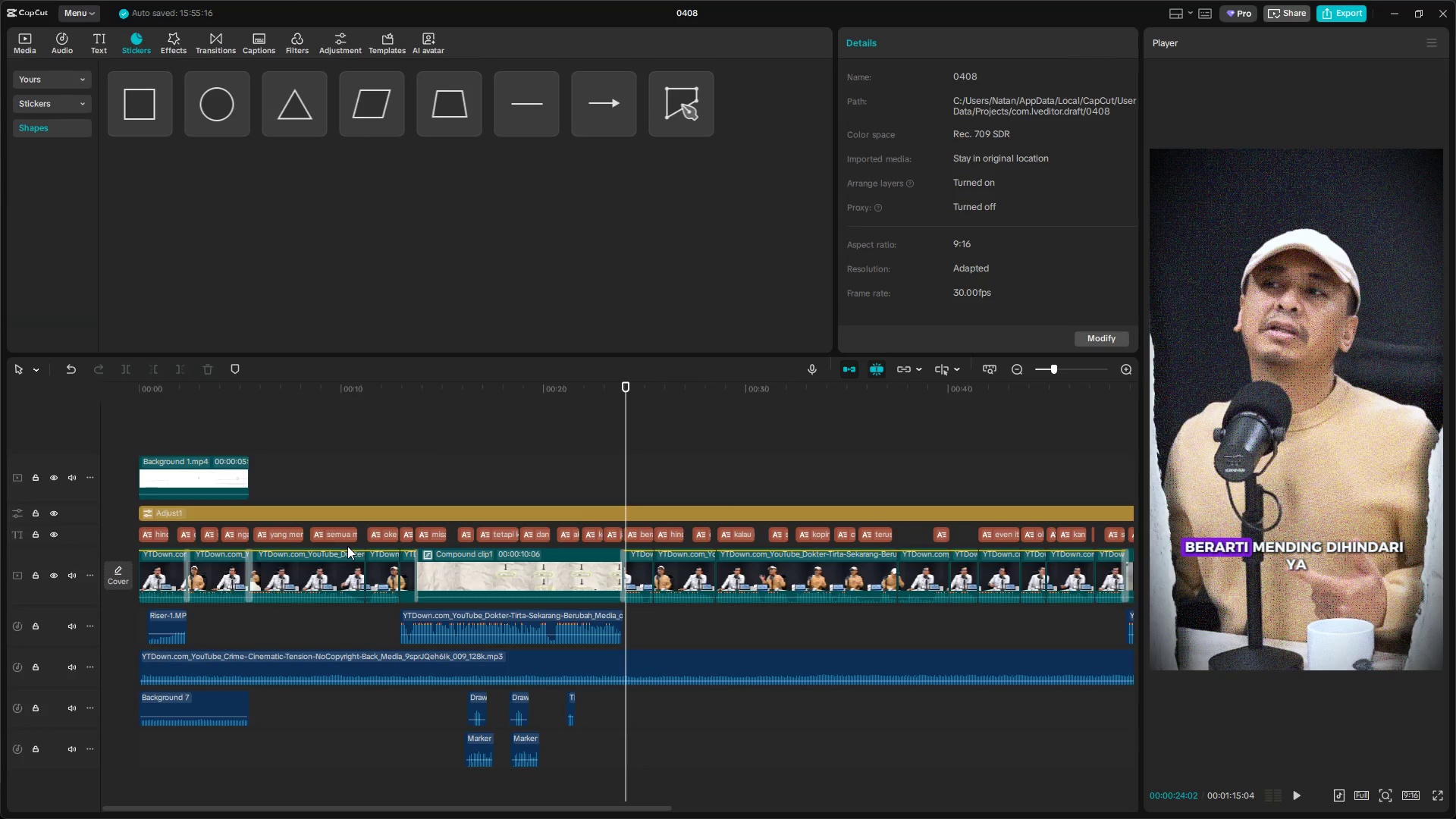 
left_click([336, 535])
 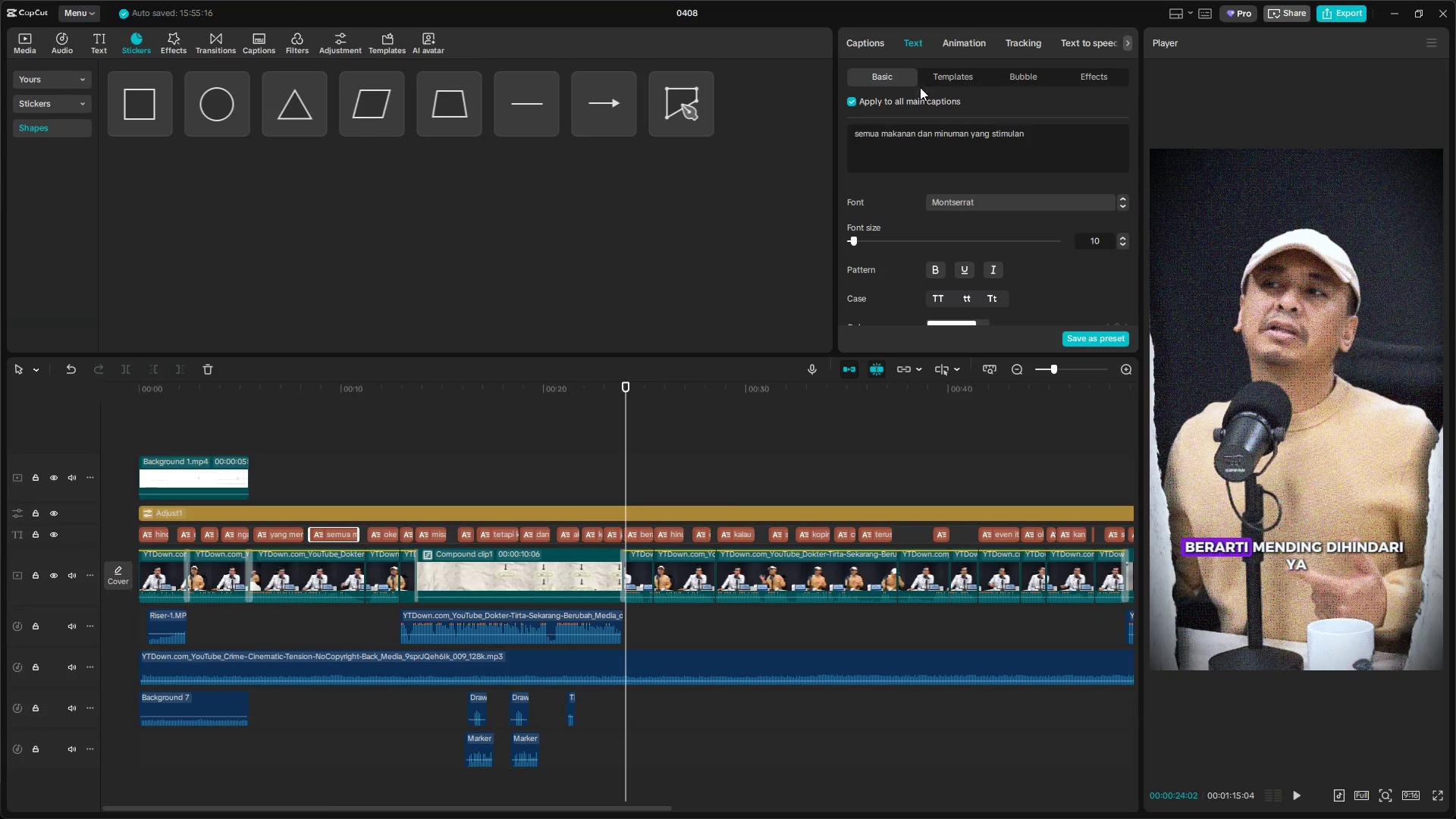 
left_click([879, 50])
 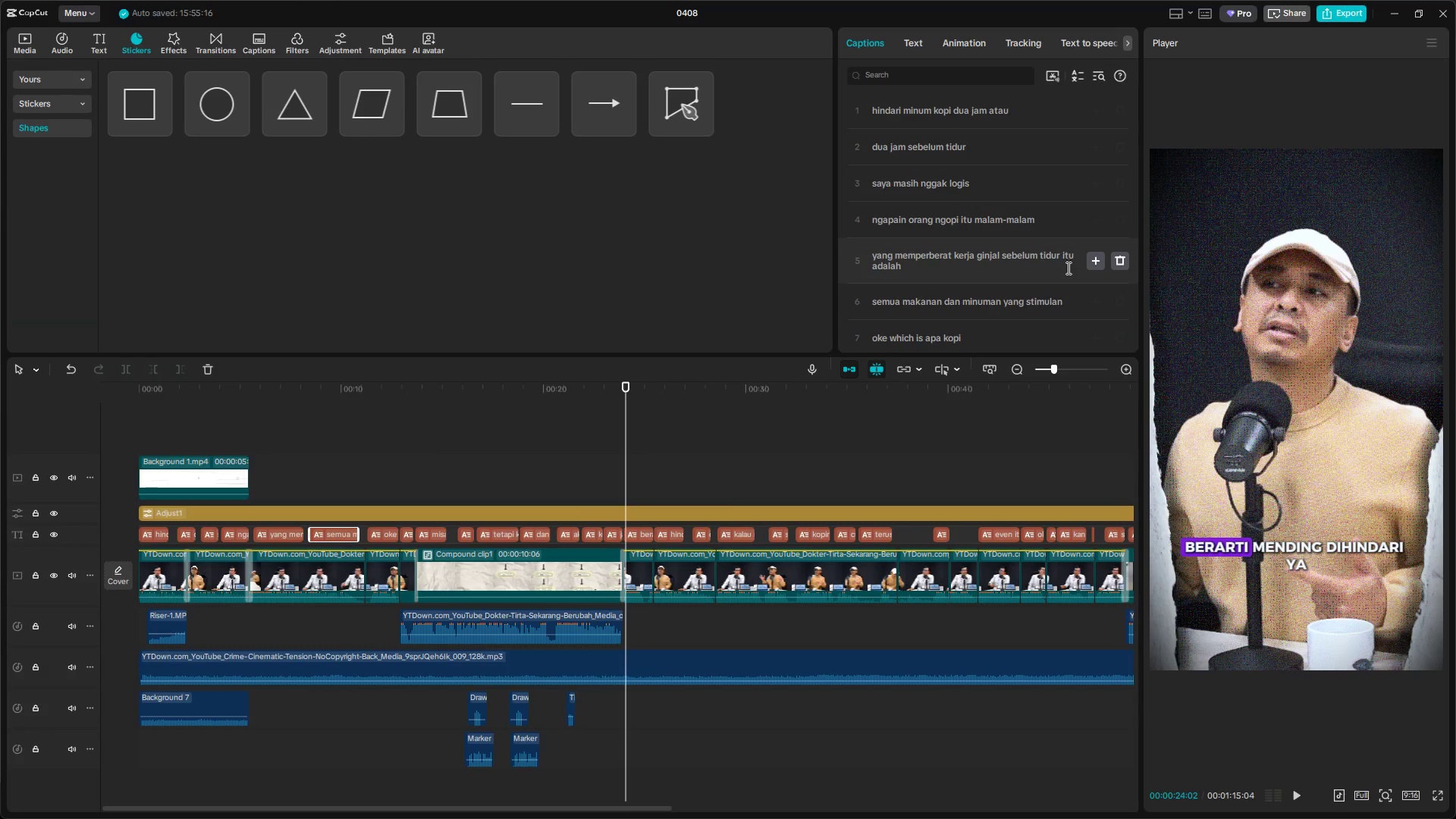 
scroll: coordinate [1049, 287], scroll_direction: down, amount: 6.0
 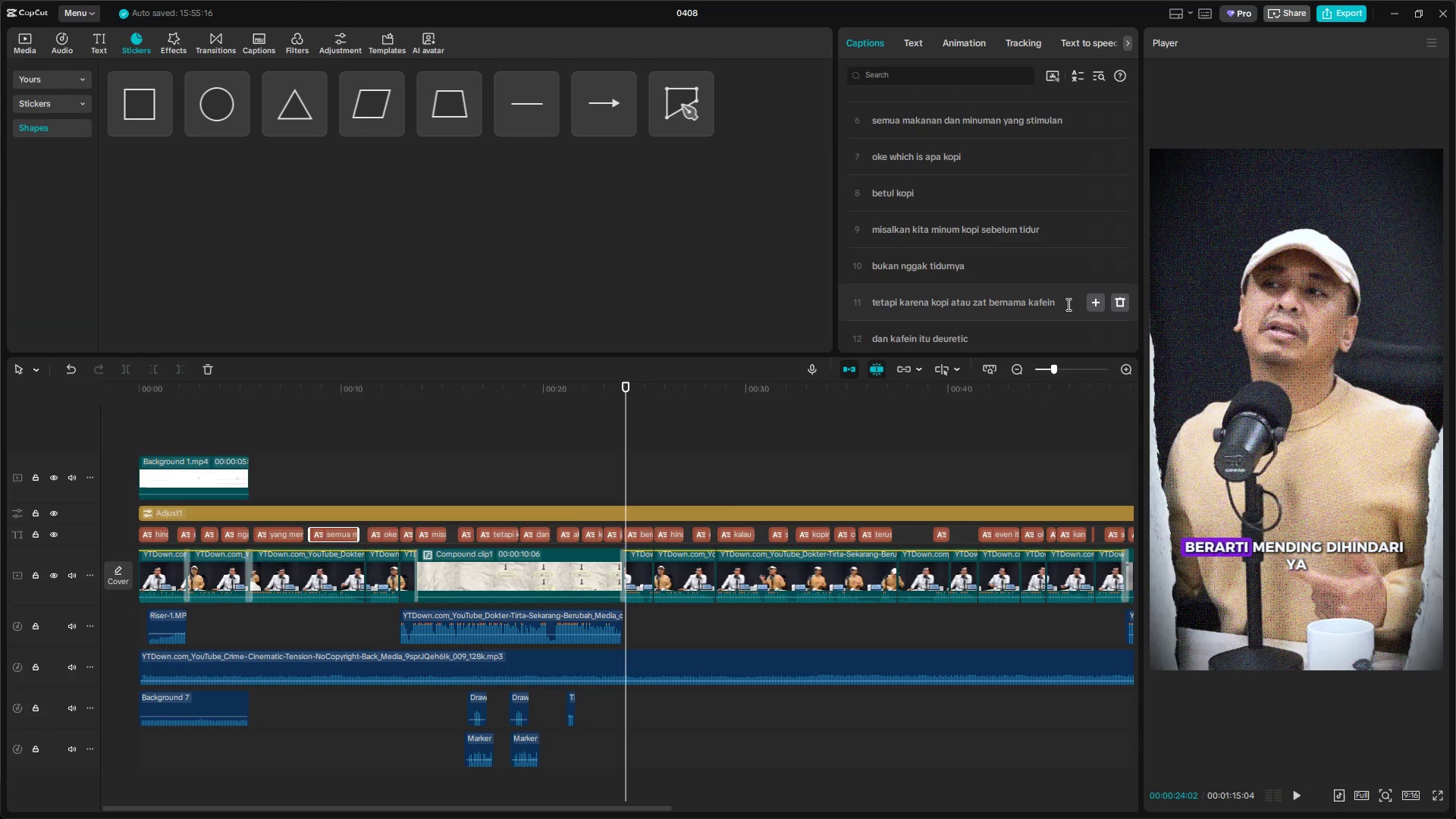 
left_click([1067, 304])
 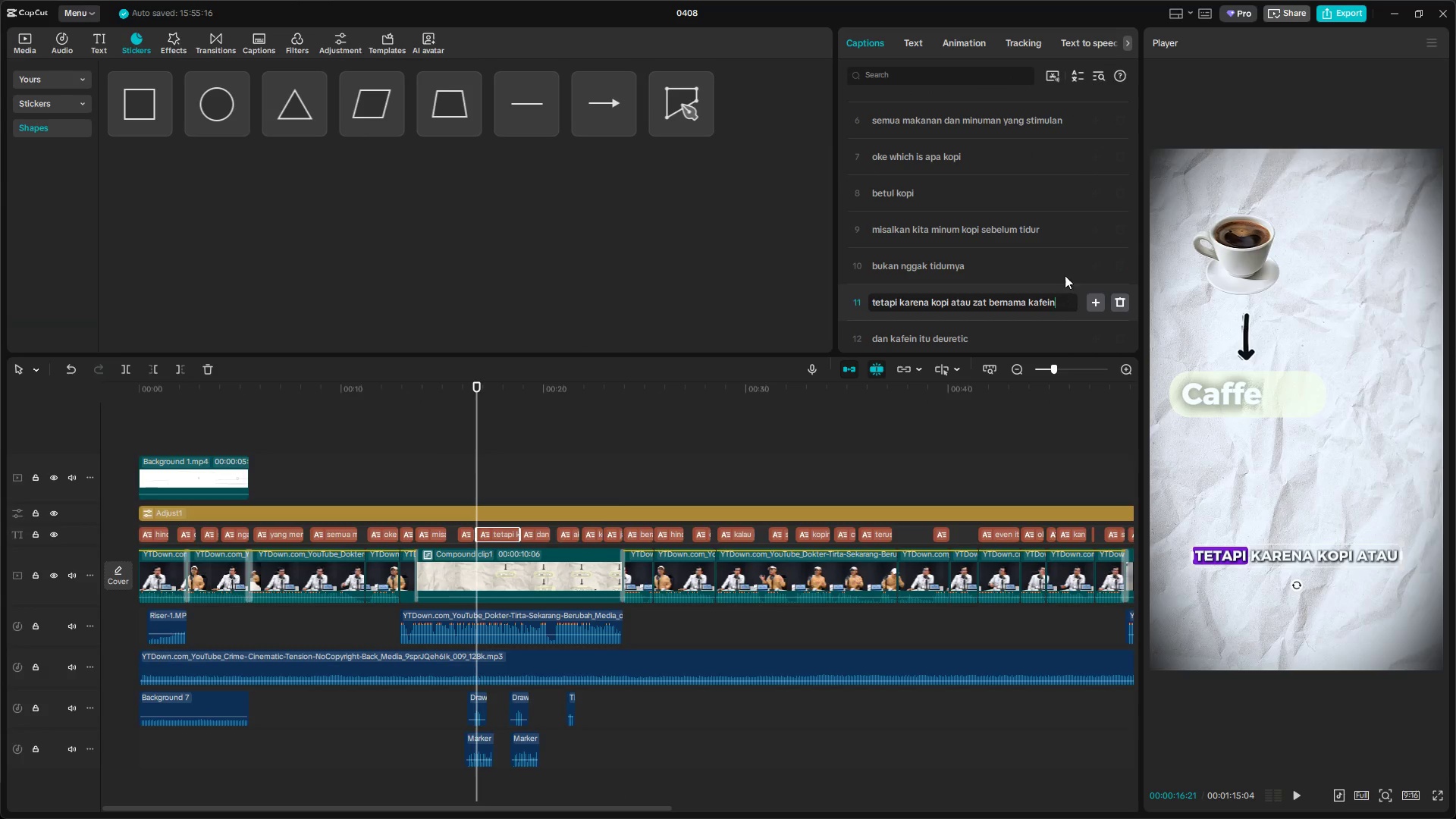 
left_click([921, 40])
 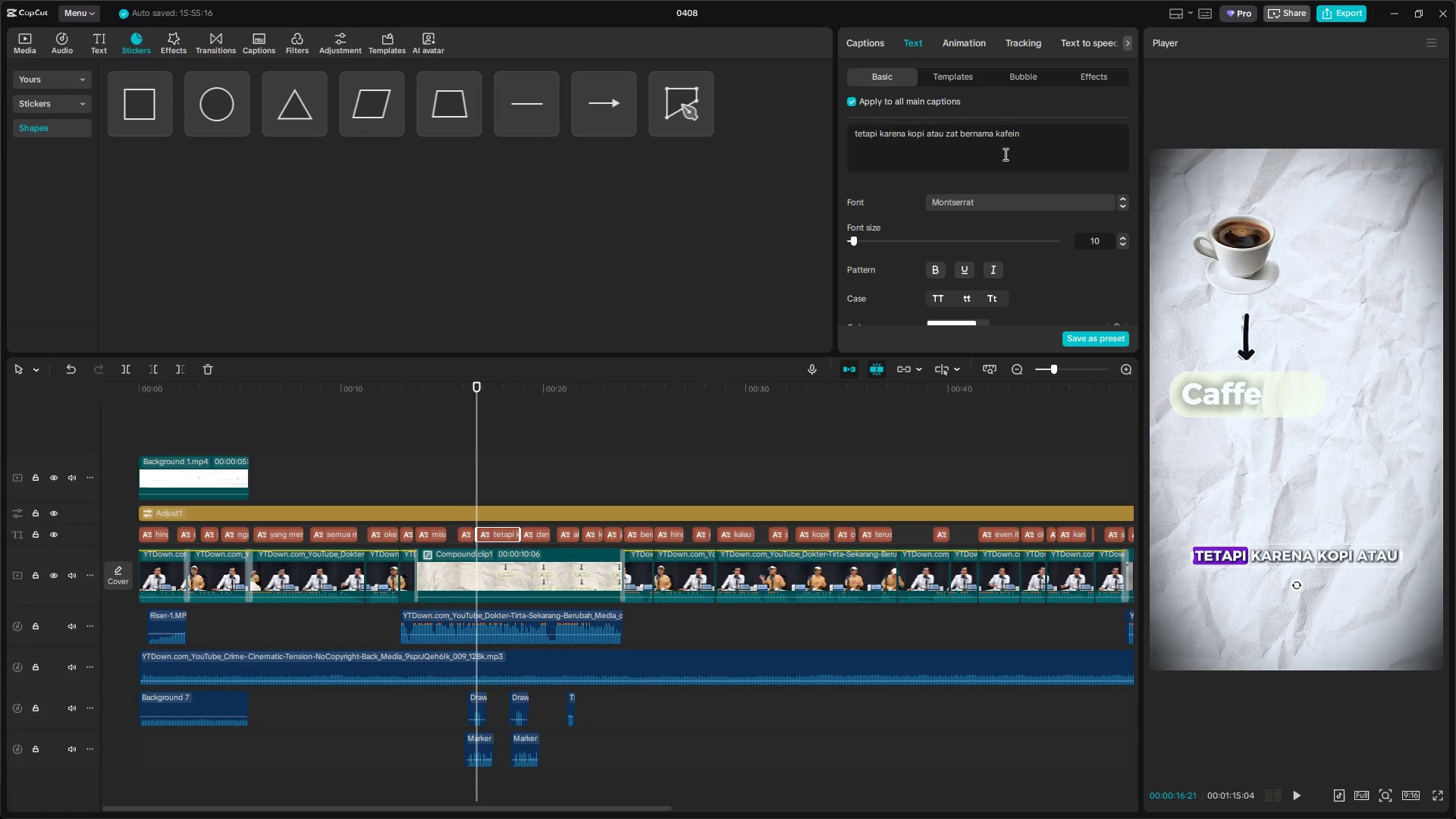 
left_click_drag(start_coordinate=[1025, 137], to_coordinate=[995, 138])
 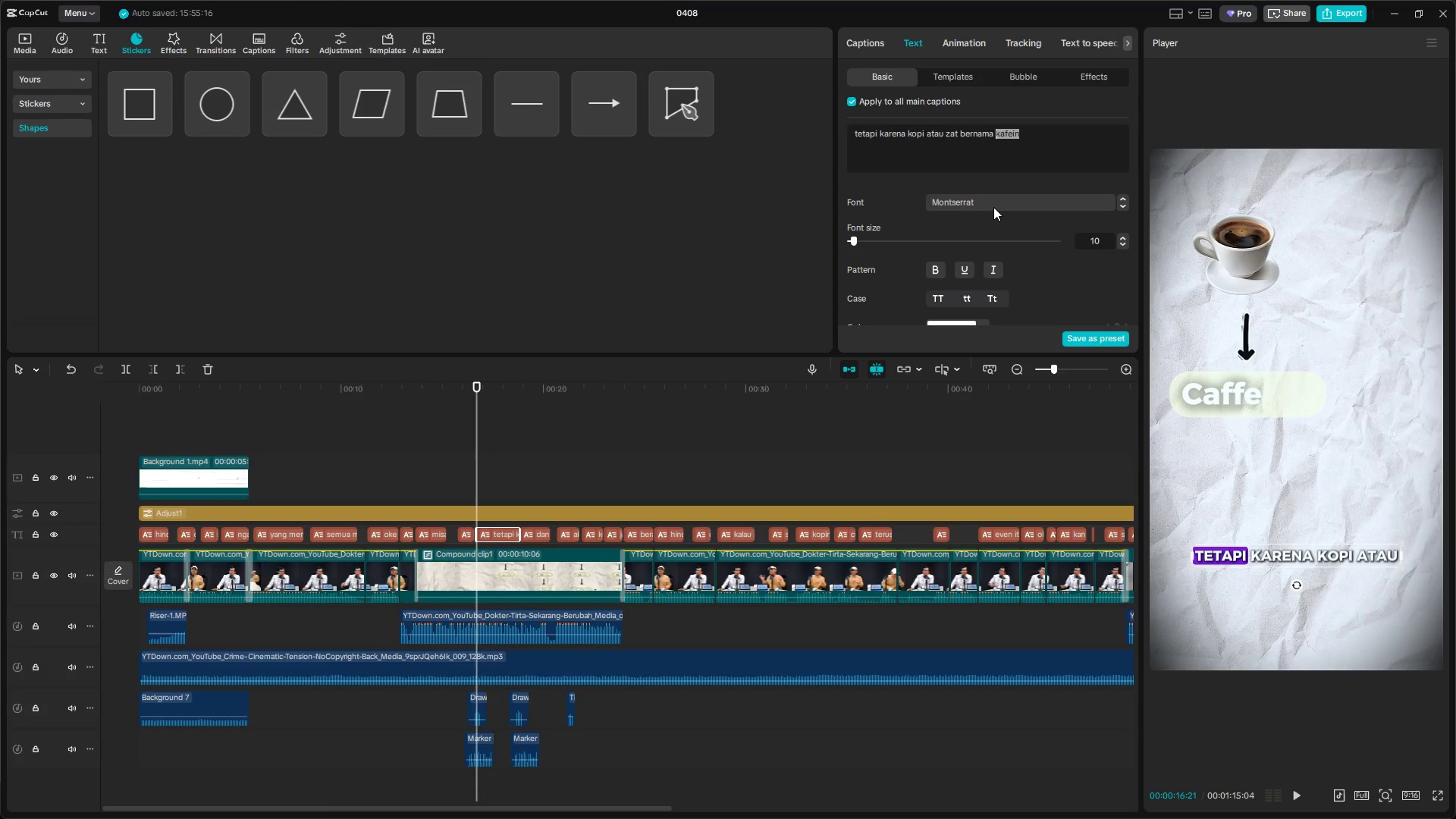 
left_click([995, 205])
 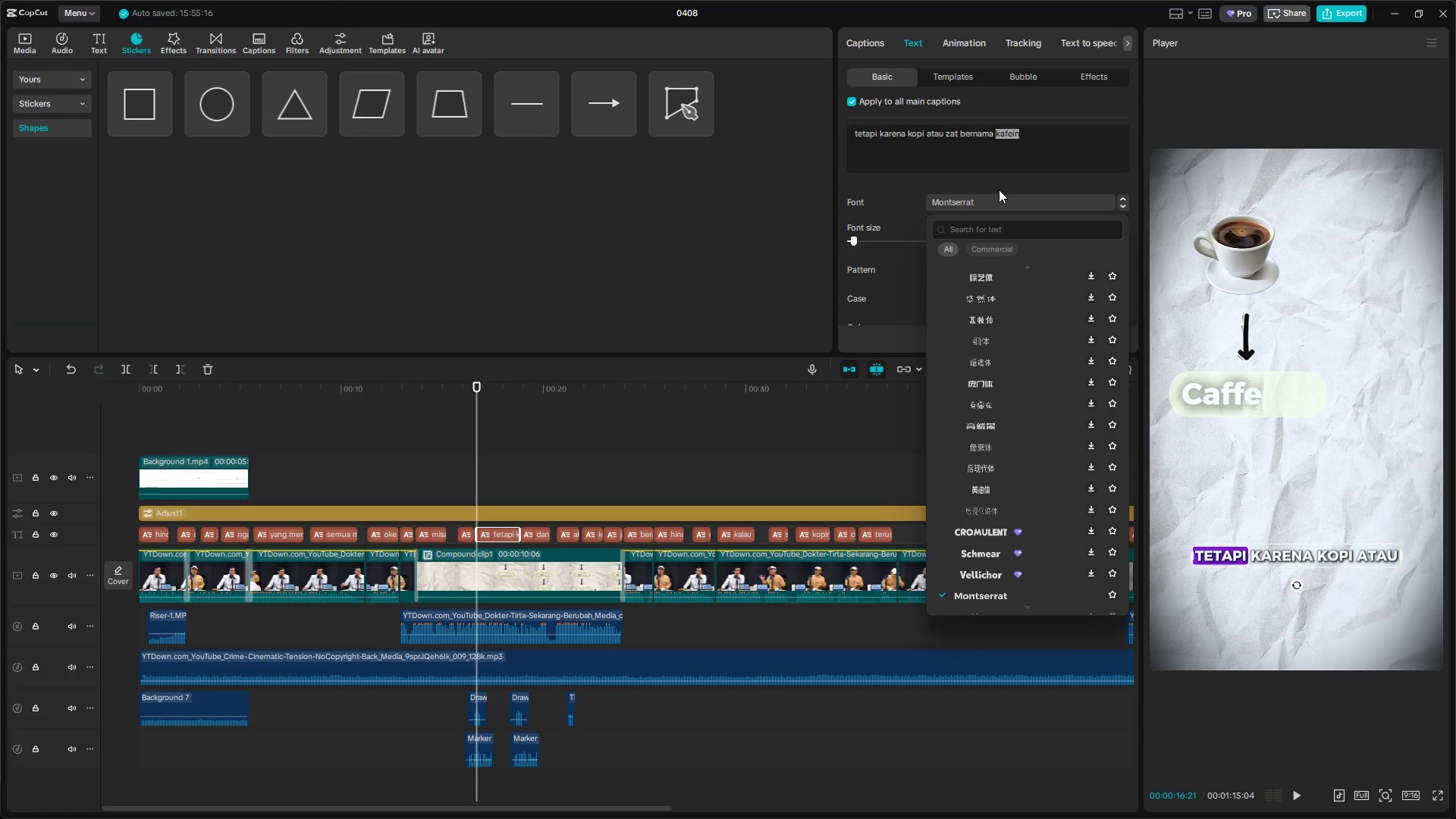 
left_click([999, 182])
 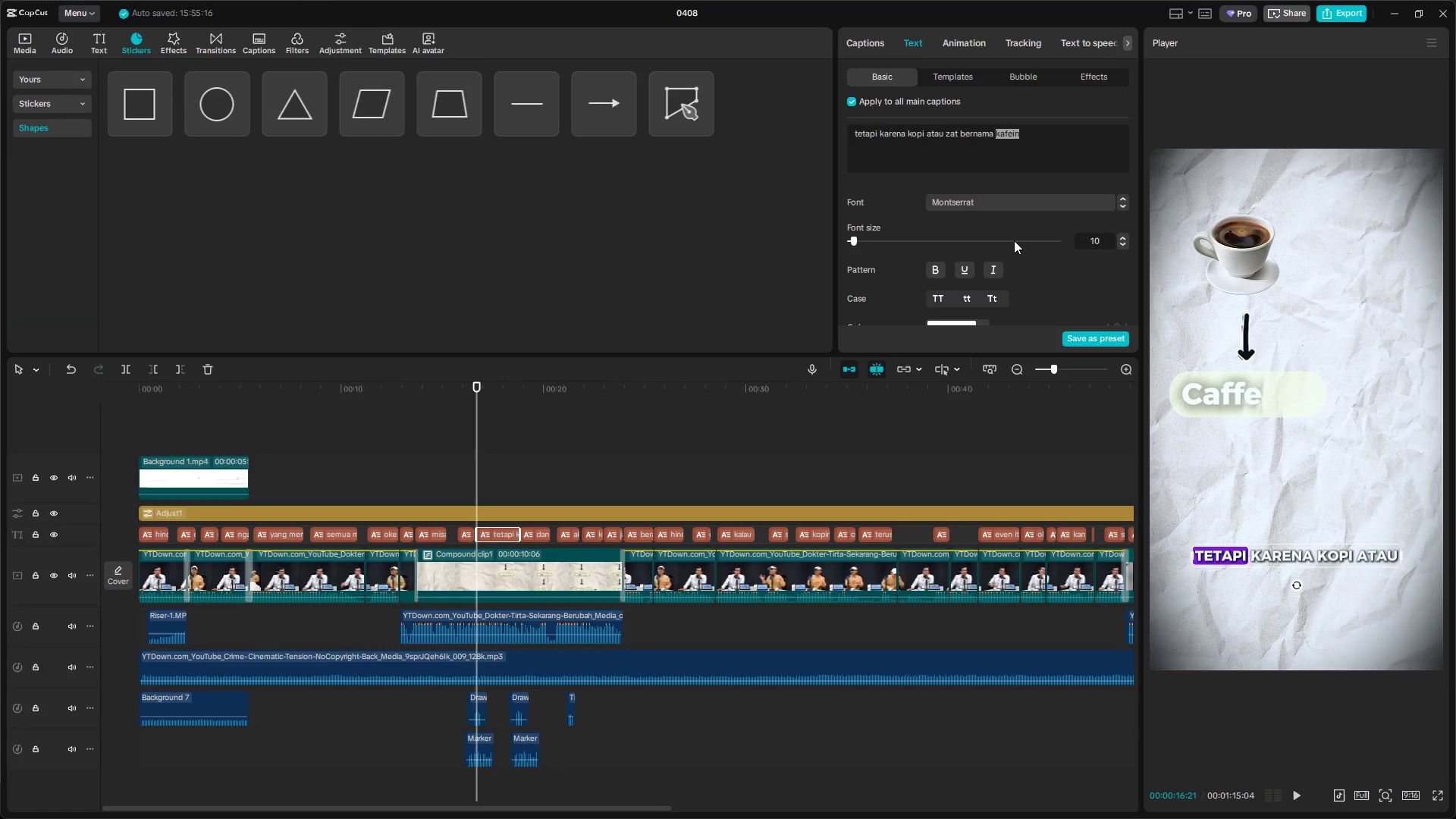 
scroll: coordinate [1014, 240], scroll_direction: down, amount: 4.0
 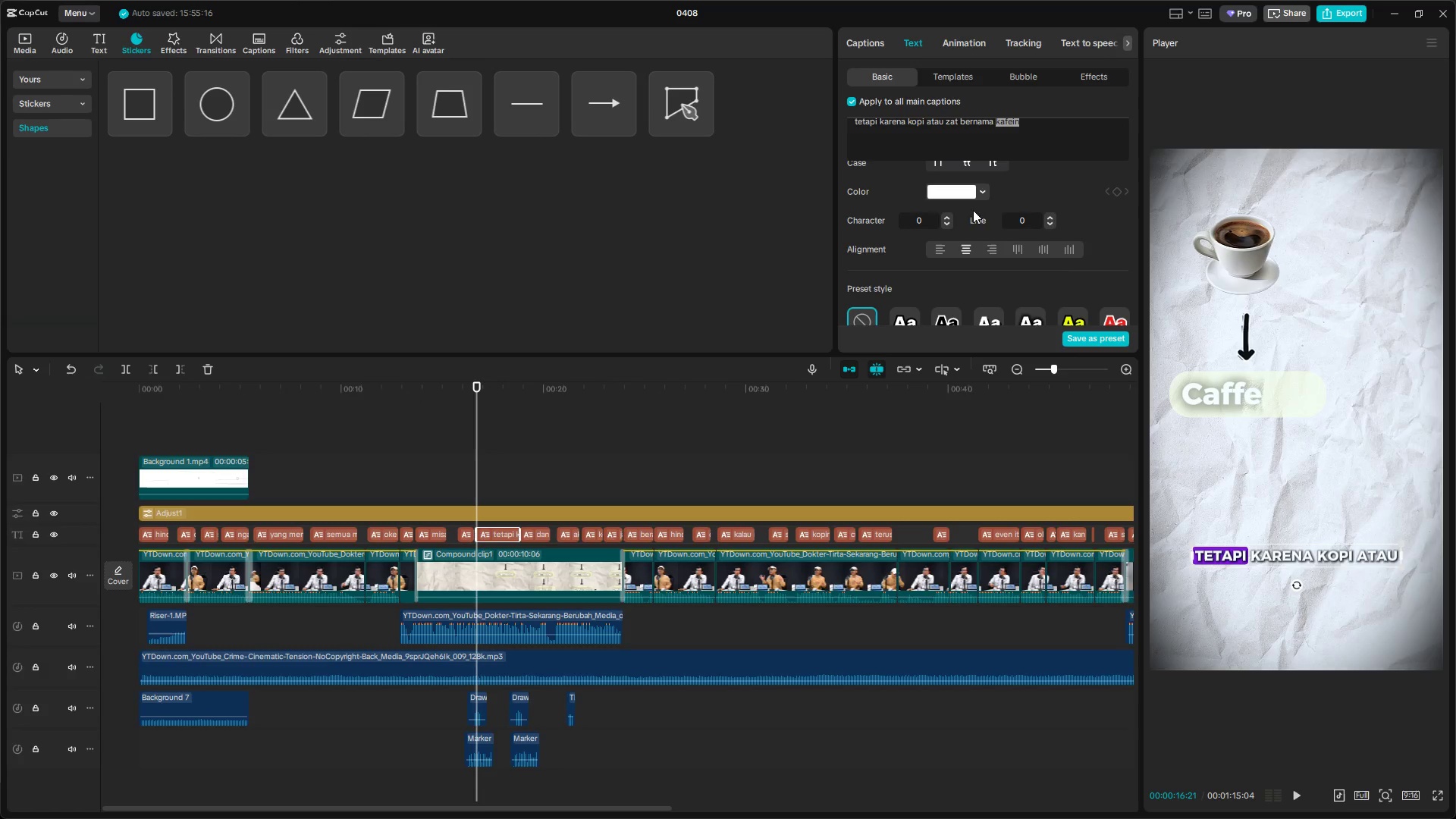 
left_click([962, 195])
 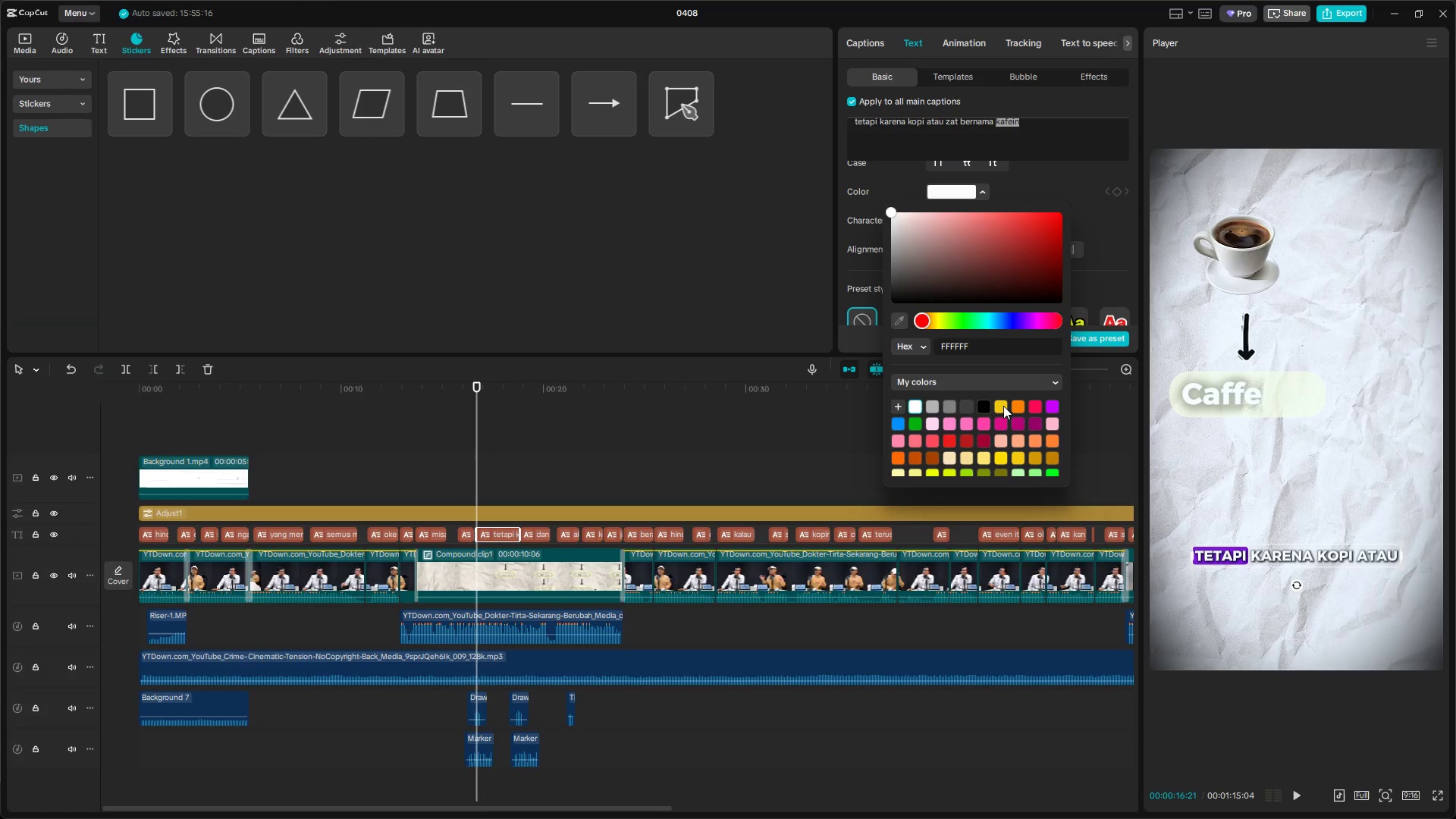 
scroll: coordinate [953, 436], scroll_direction: down, amount: 1.0
 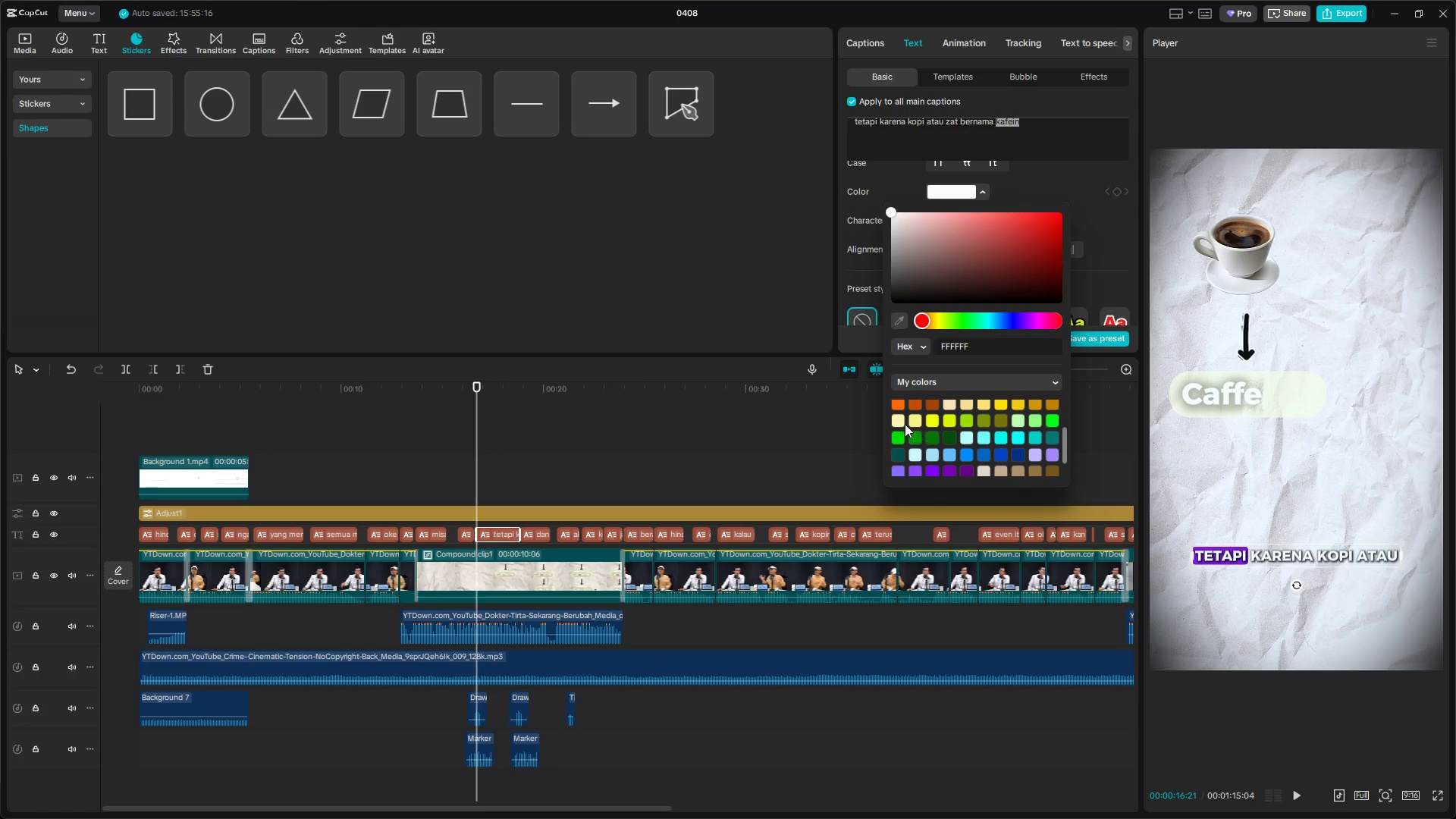 
left_click([899, 419])
 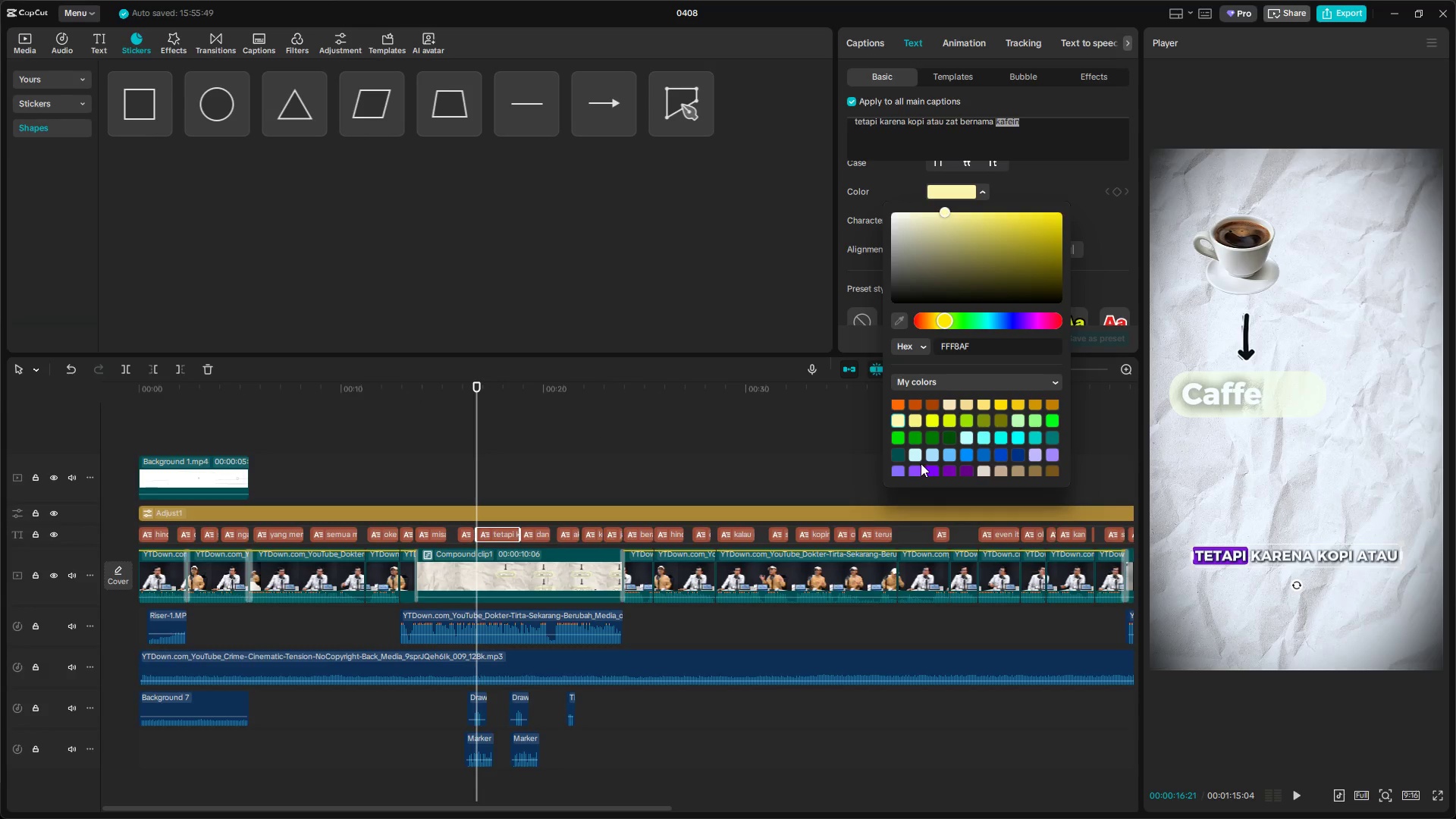 
key(Space)
 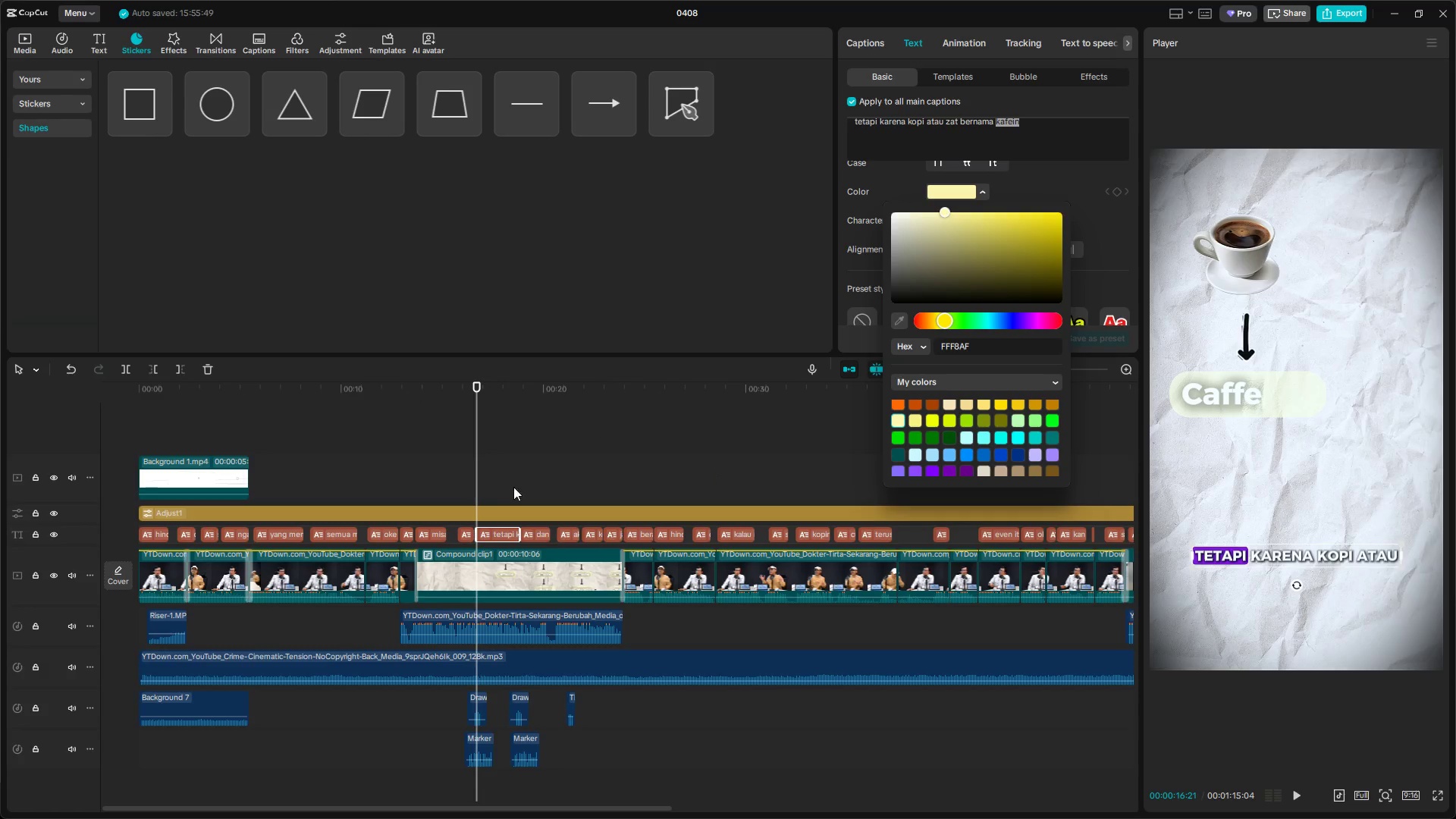 
left_click([493, 496])
 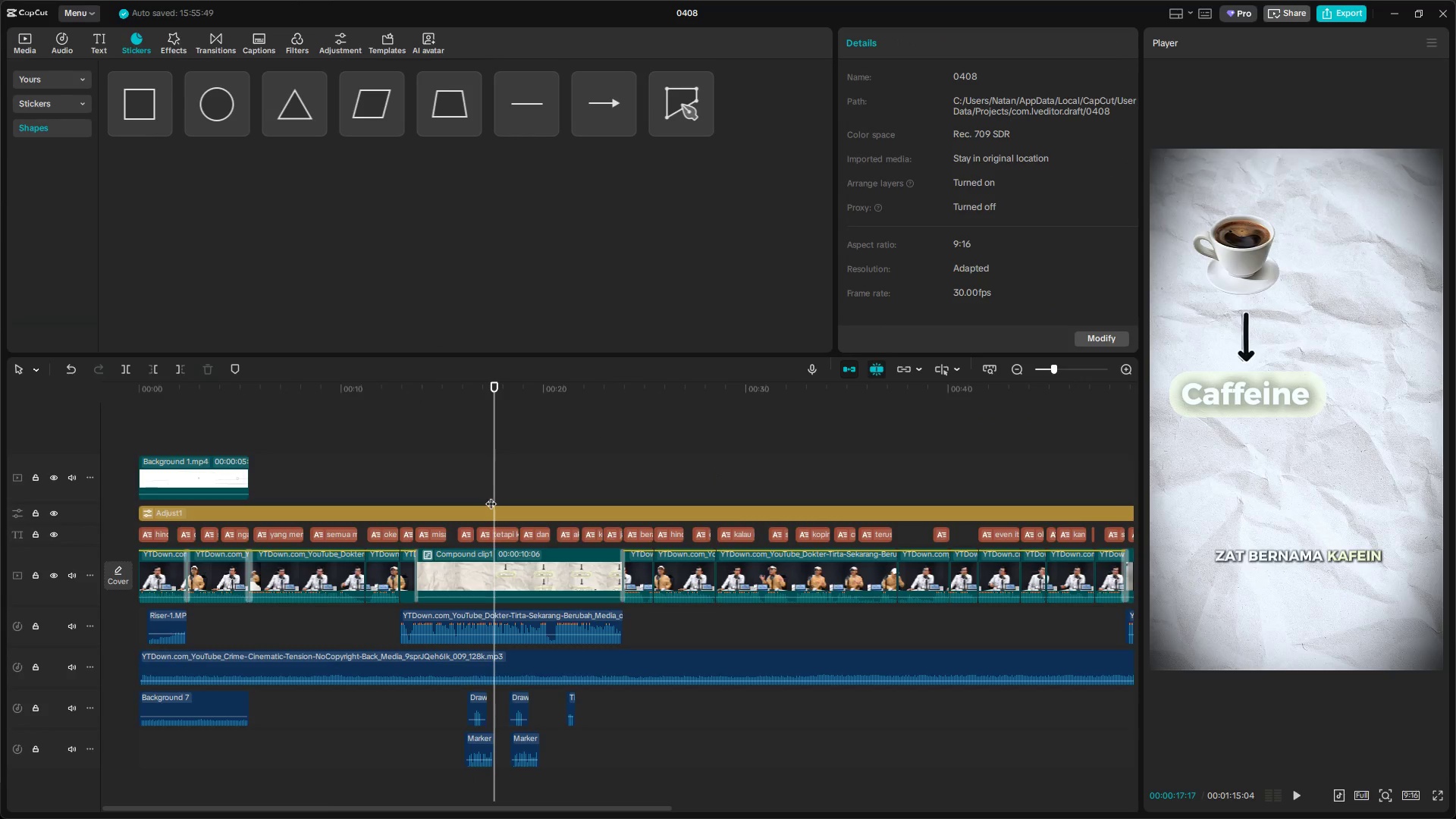 
key(Space)
 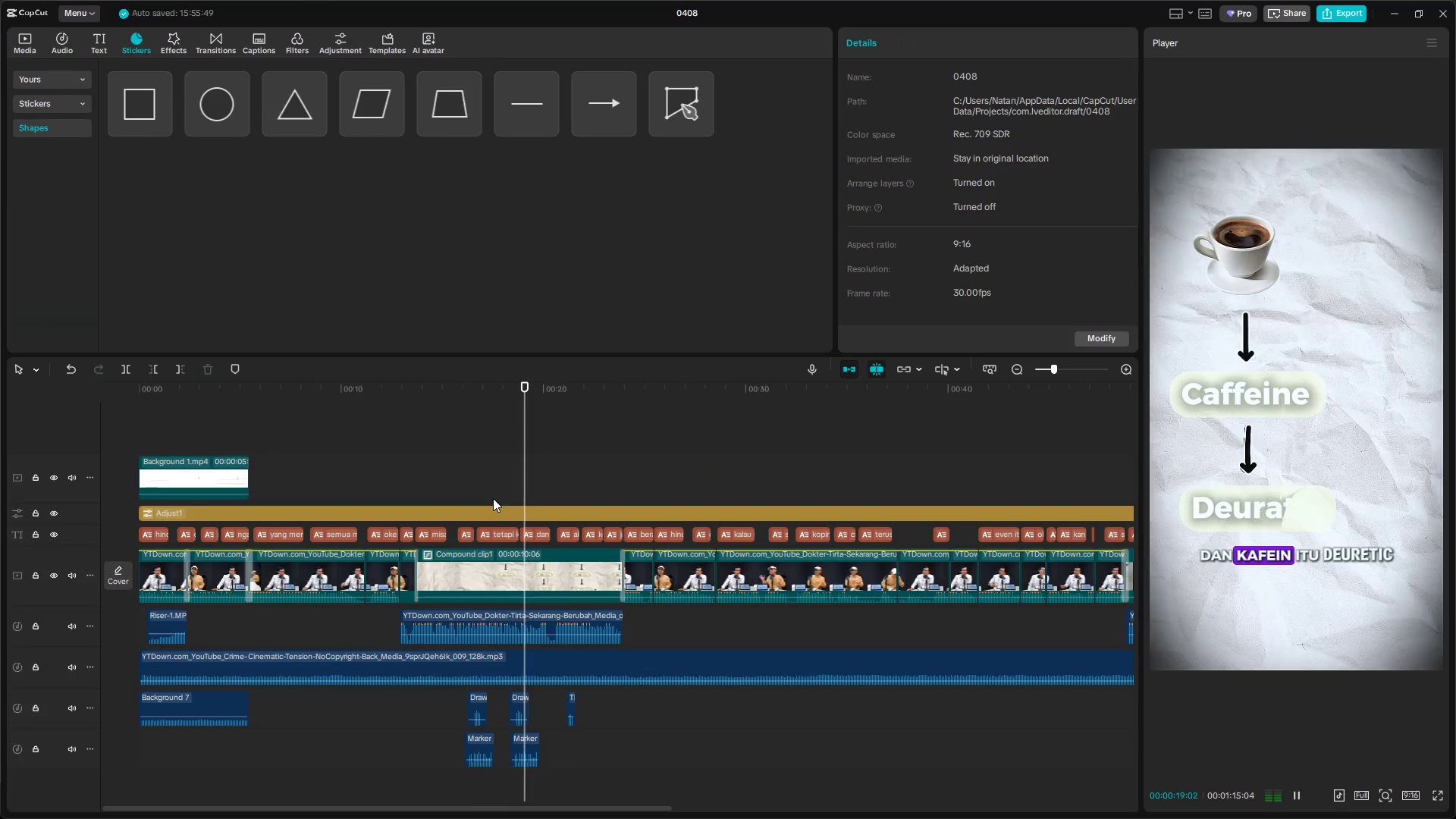 
key(Space)
 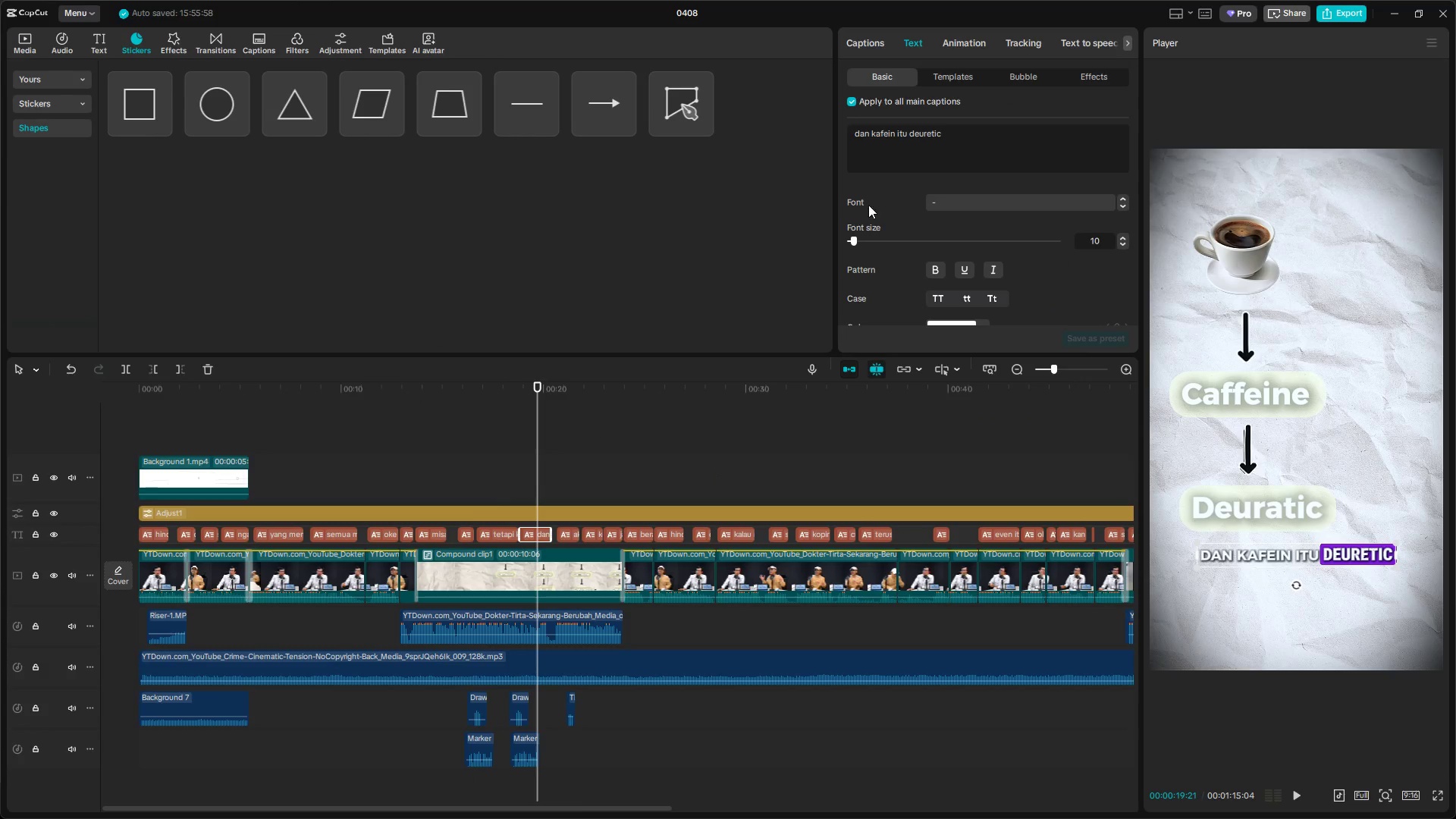 
left_click_drag(start_coordinate=[945, 132], to_coordinate=[910, 133])
 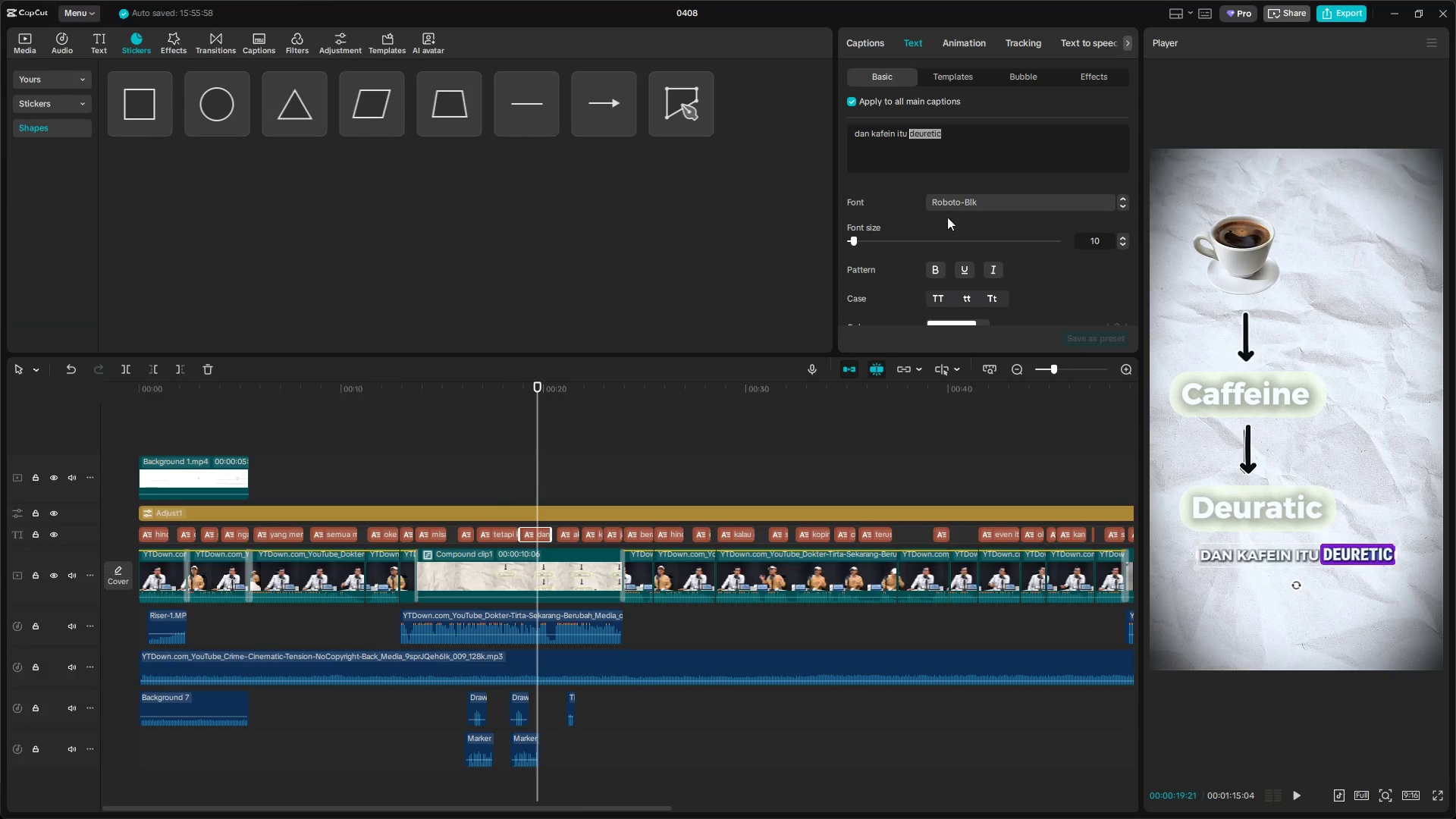 
scroll: coordinate [962, 242], scroll_direction: down, amount: 4.0
 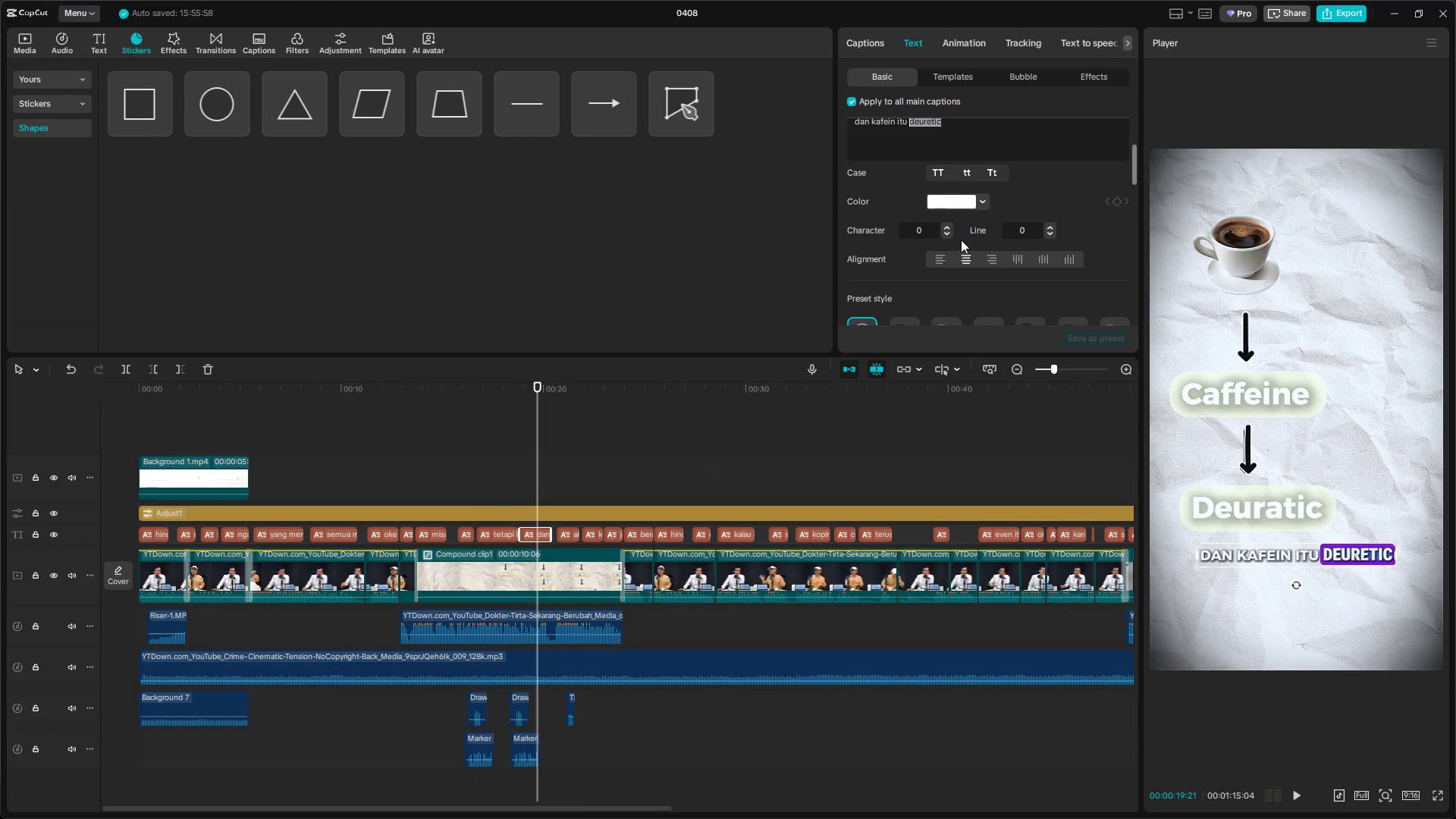 
scroll: coordinate [961, 240], scroll_direction: up, amount: 1.0
 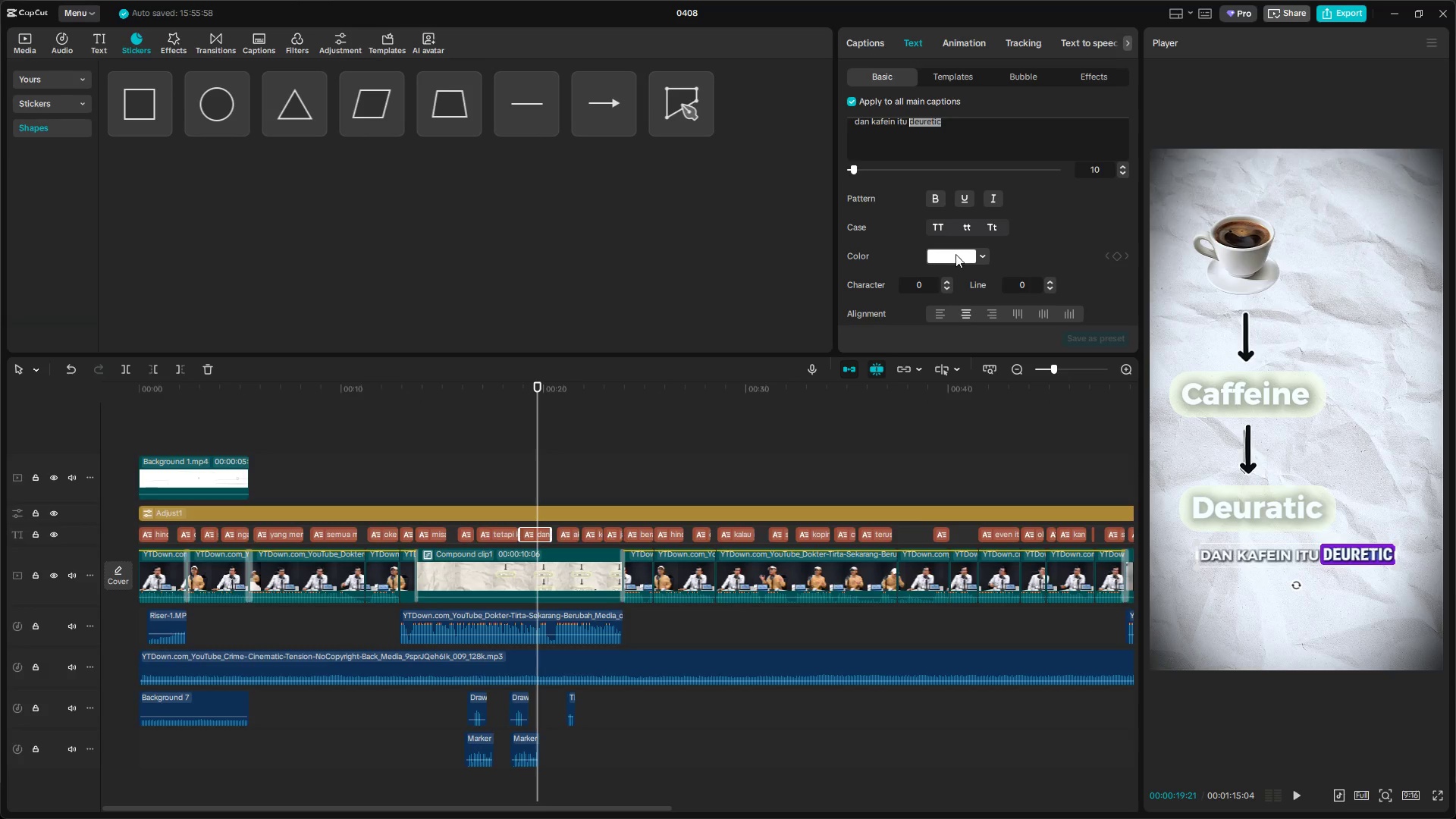 
left_click([957, 254])
 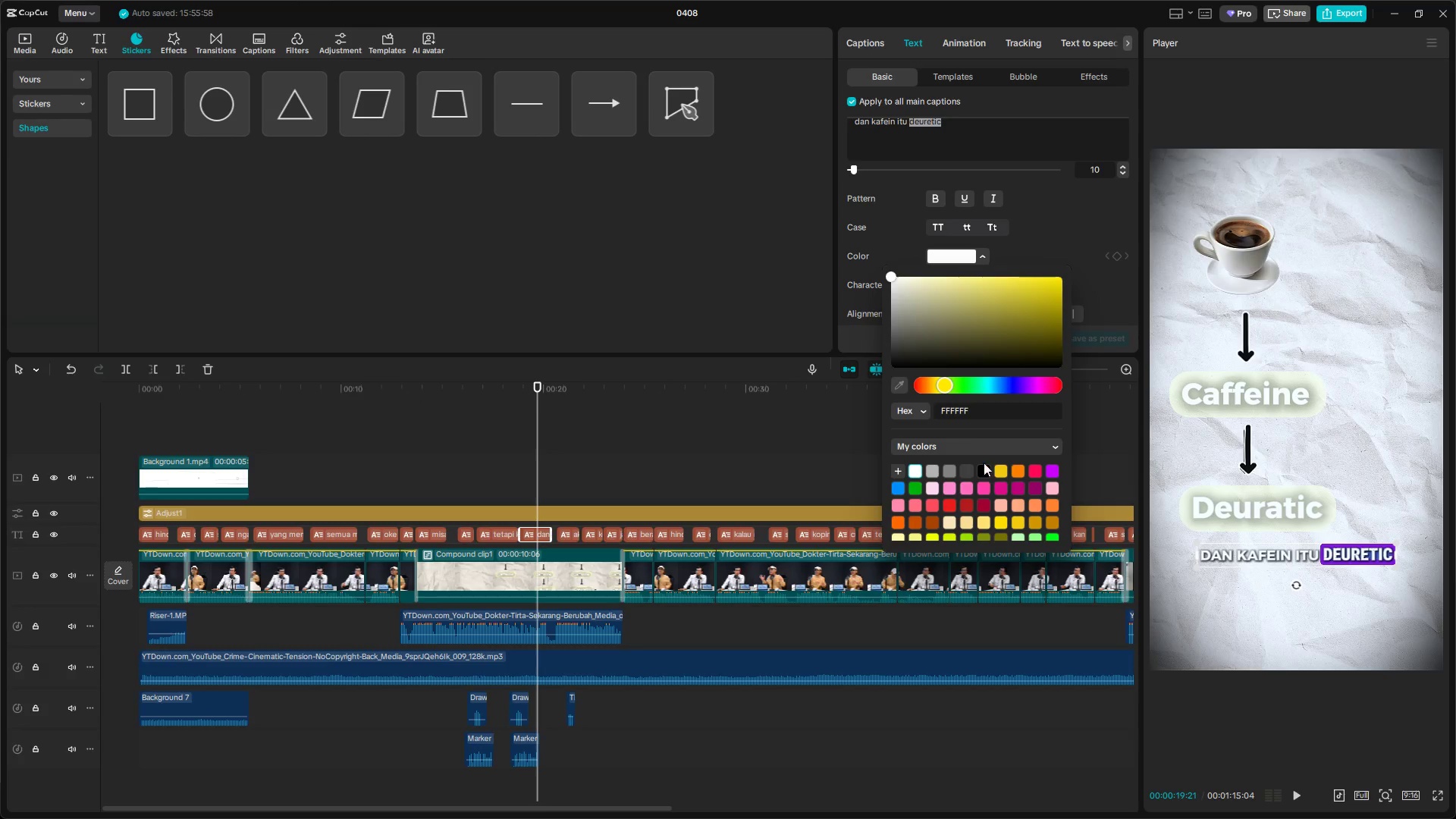 
scroll: coordinate [898, 488], scroll_direction: down, amount: 1.0
 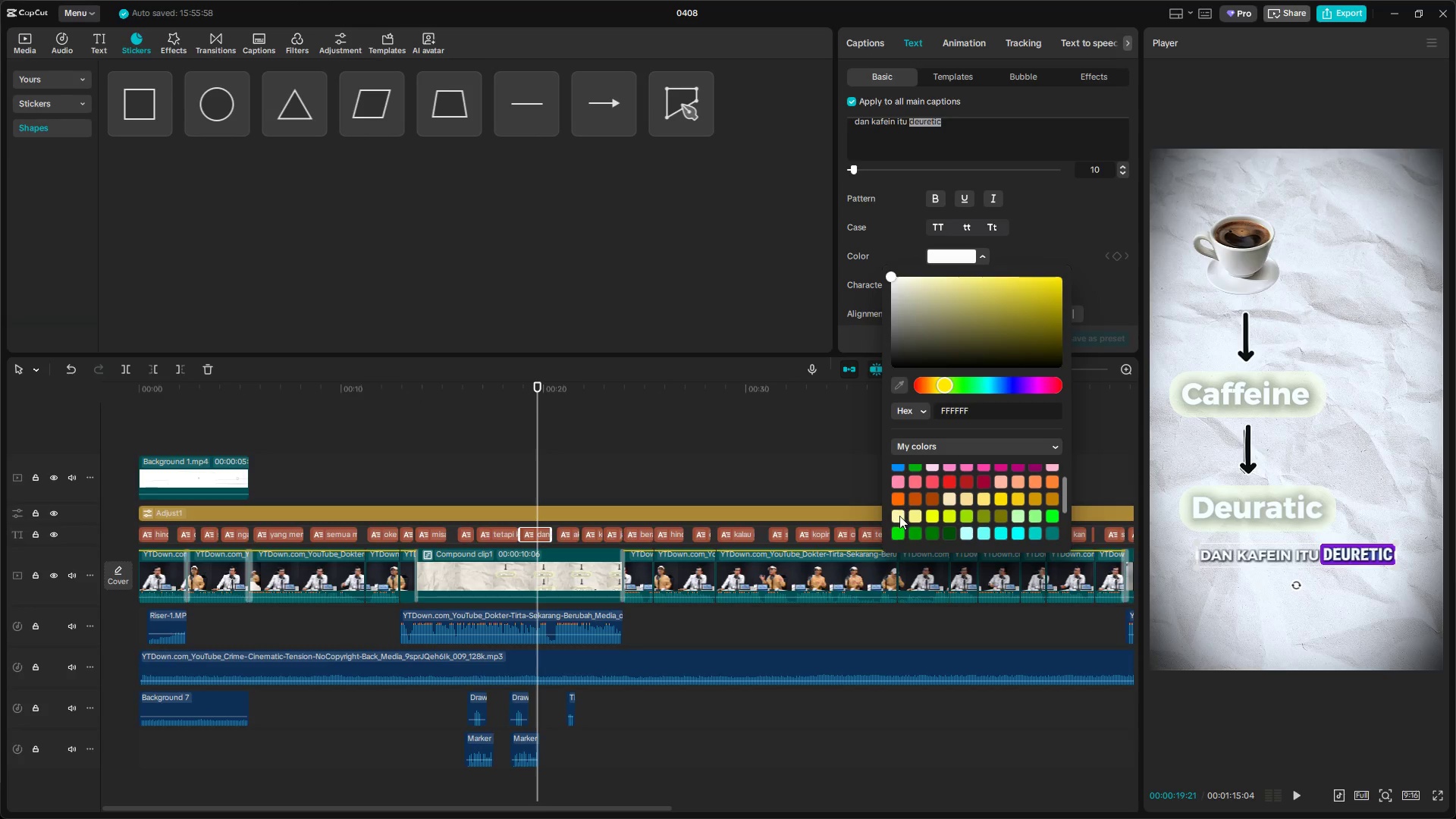 
left_click([899, 516])
 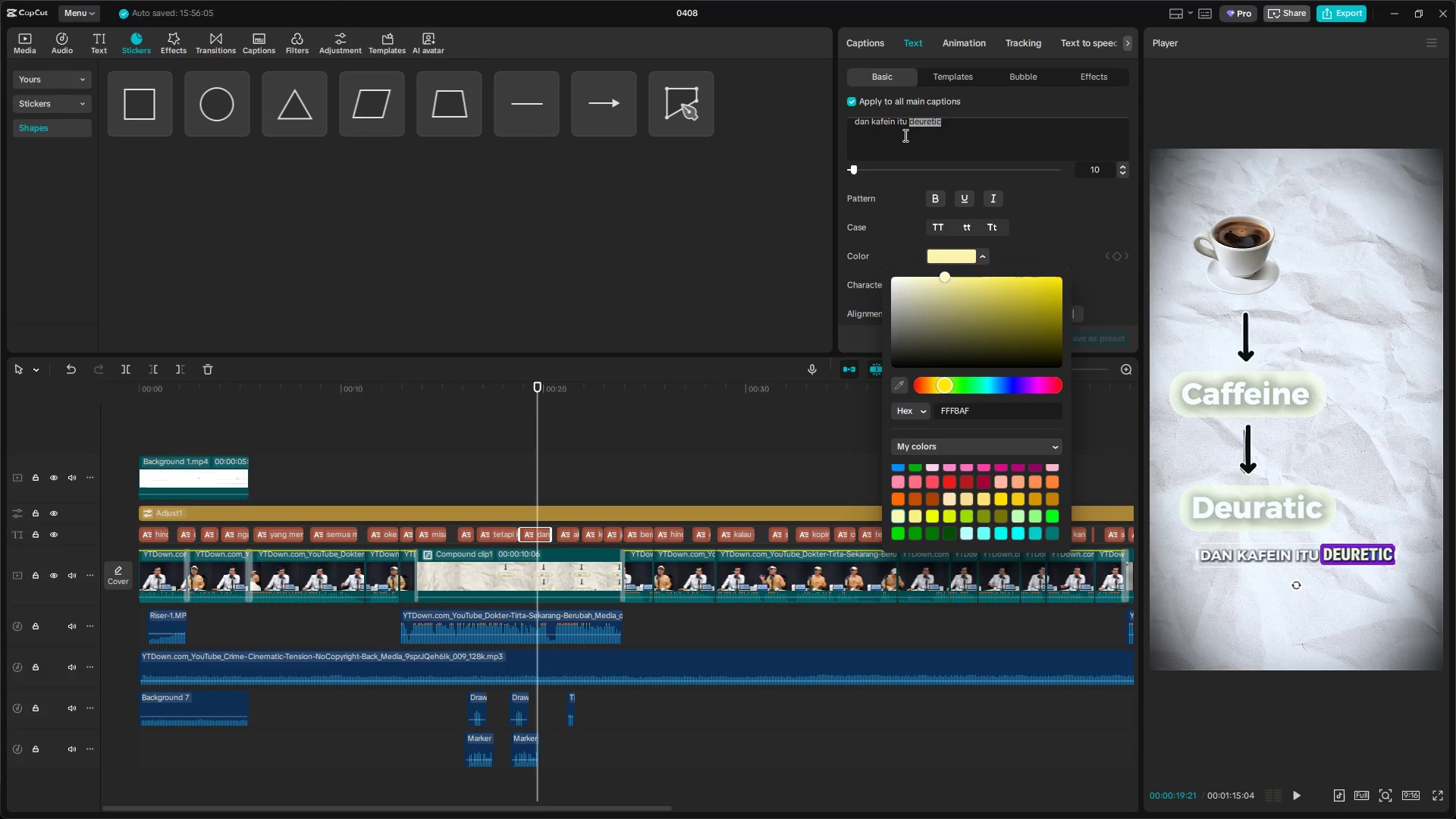 
left_click_drag(start_coordinate=[894, 127], to_coordinate=[873, 128])
 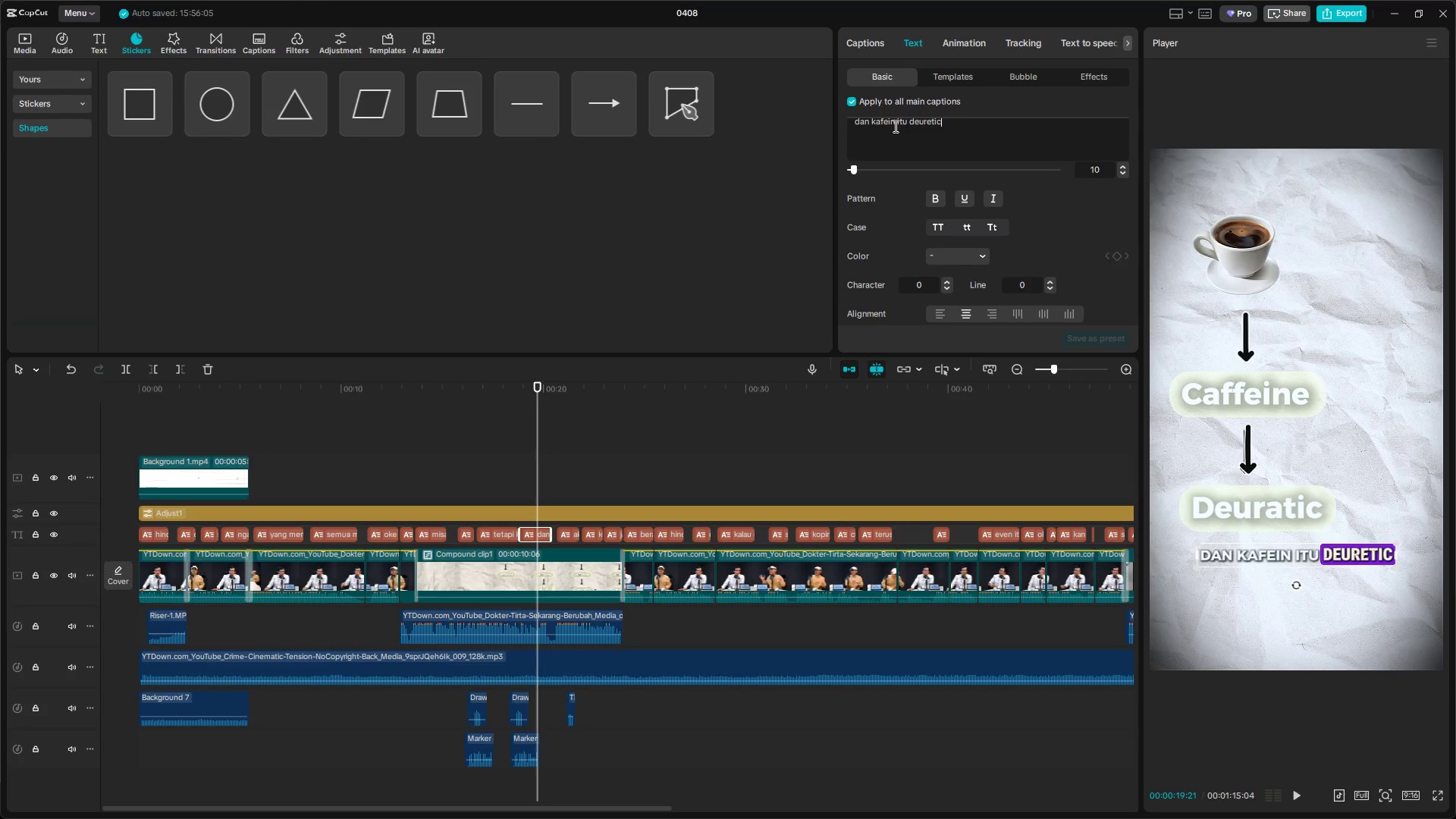 
left_click_drag(start_coordinate=[893, 124], to_coordinate=[872, 124])
 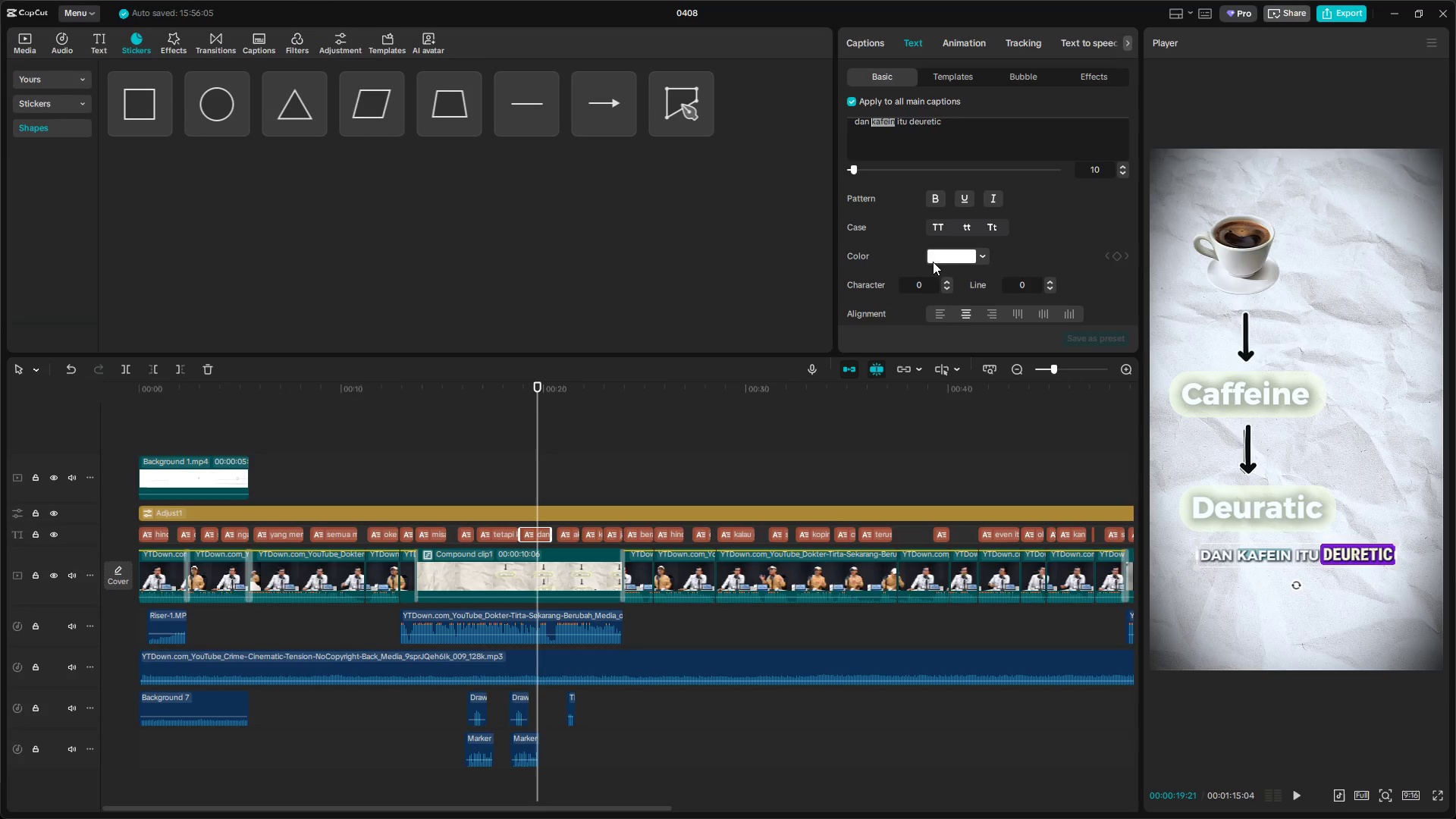 
left_click([945, 256])
 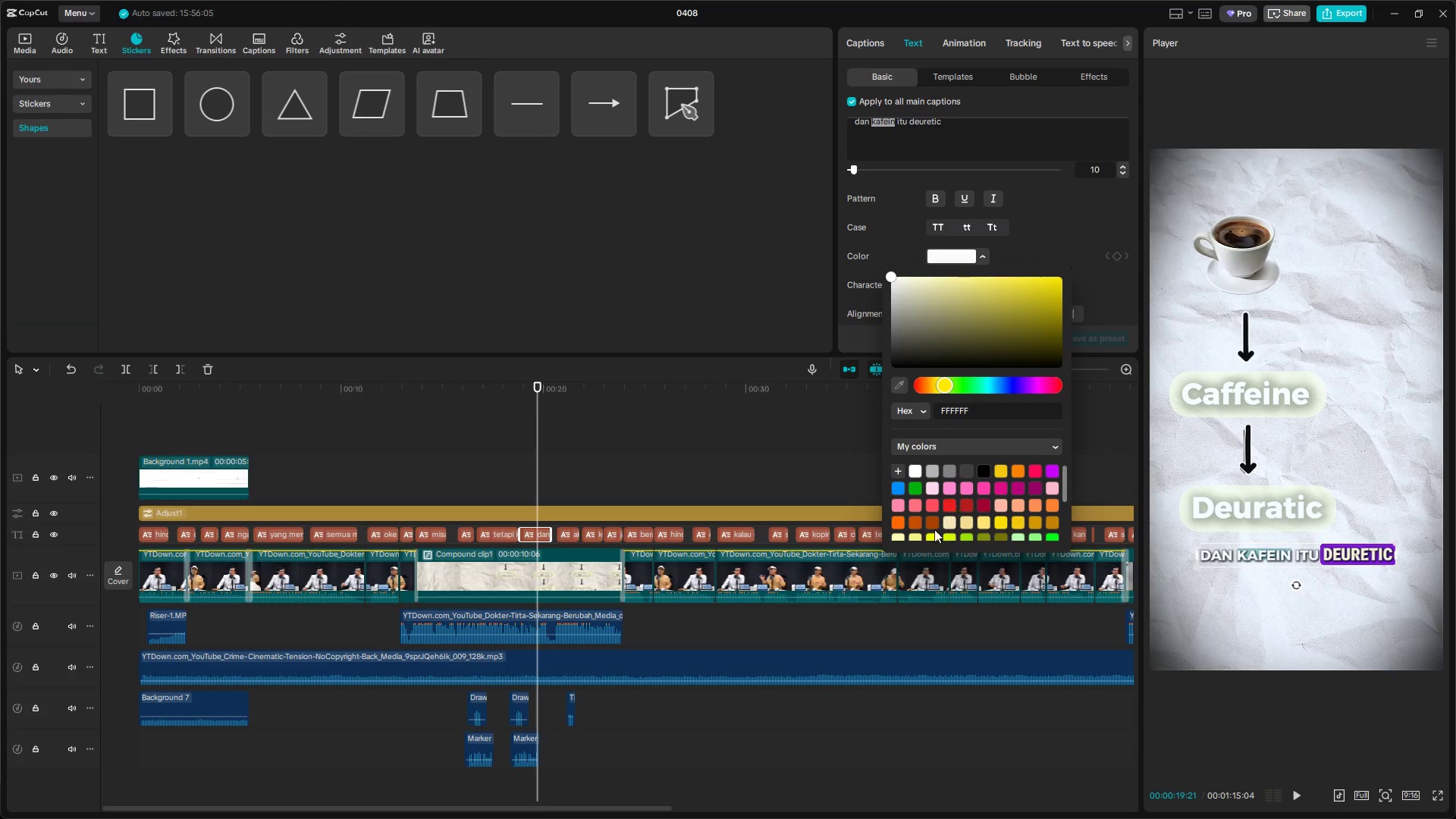 
scroll: coordinate [926, 527], scroll_direction: down, amount: 2.0
 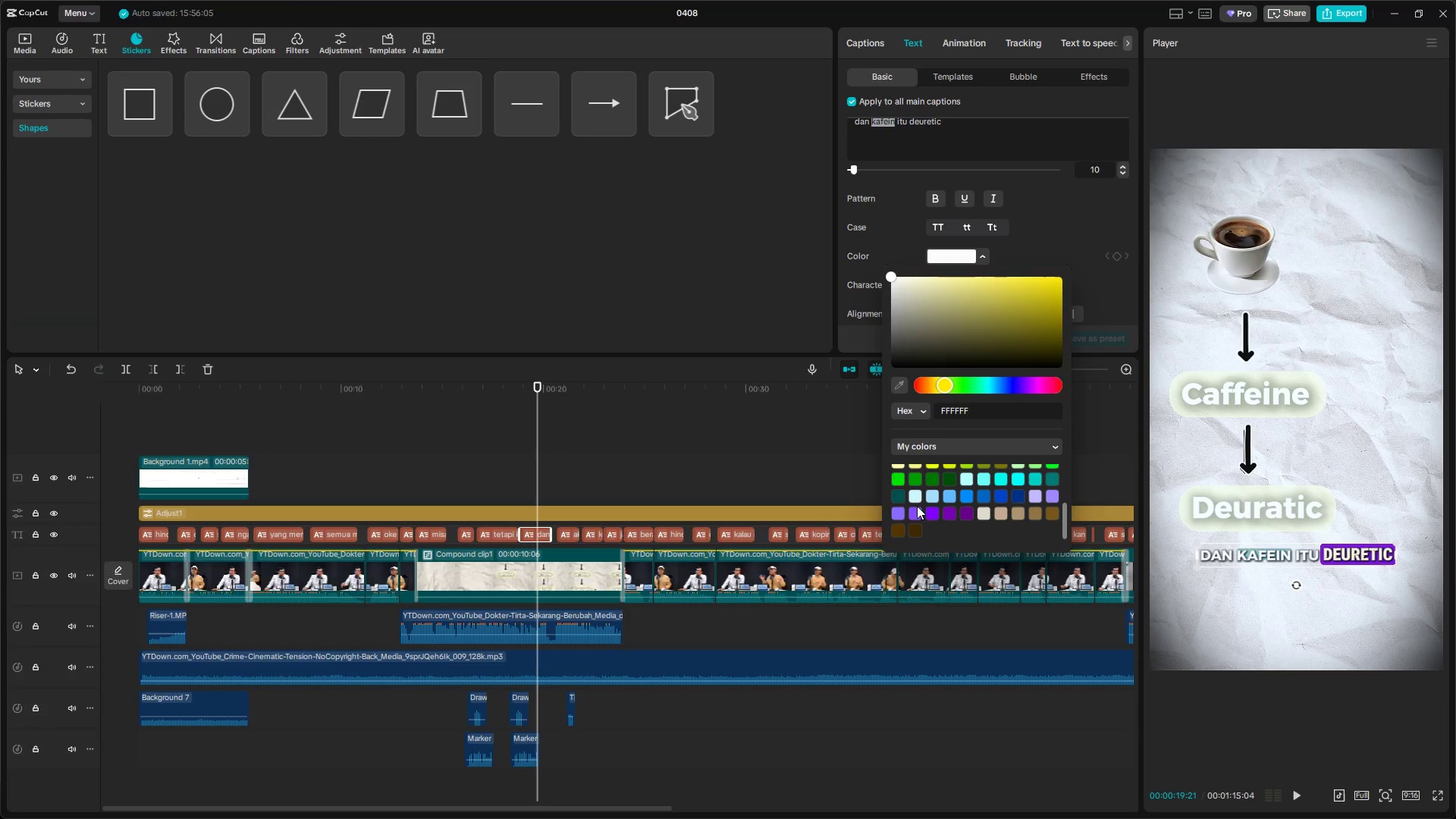 
scroll: coordinate [904, 494], scroll_direction: up, amount: 1.0
 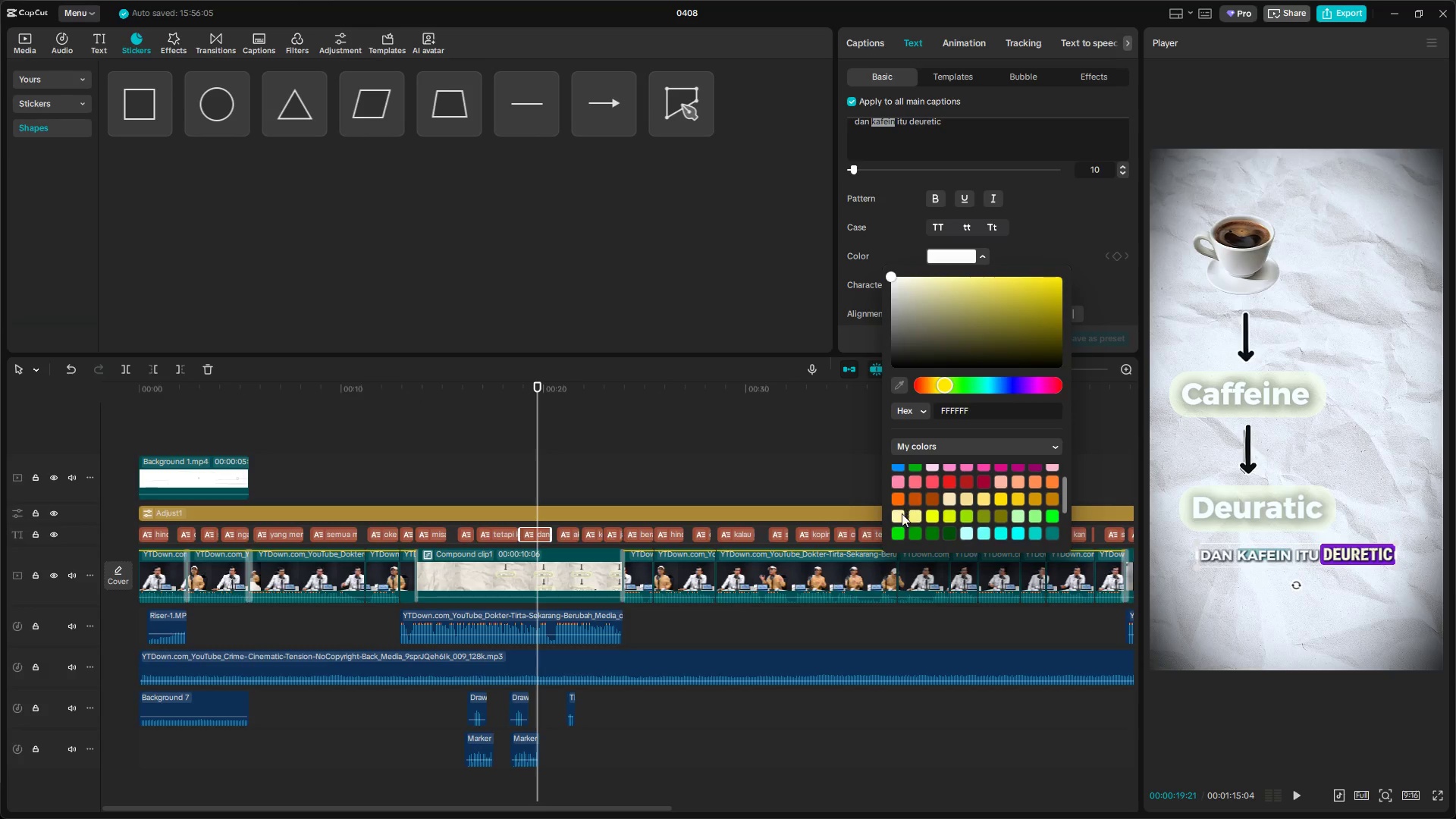 
left_click([898, 515])
 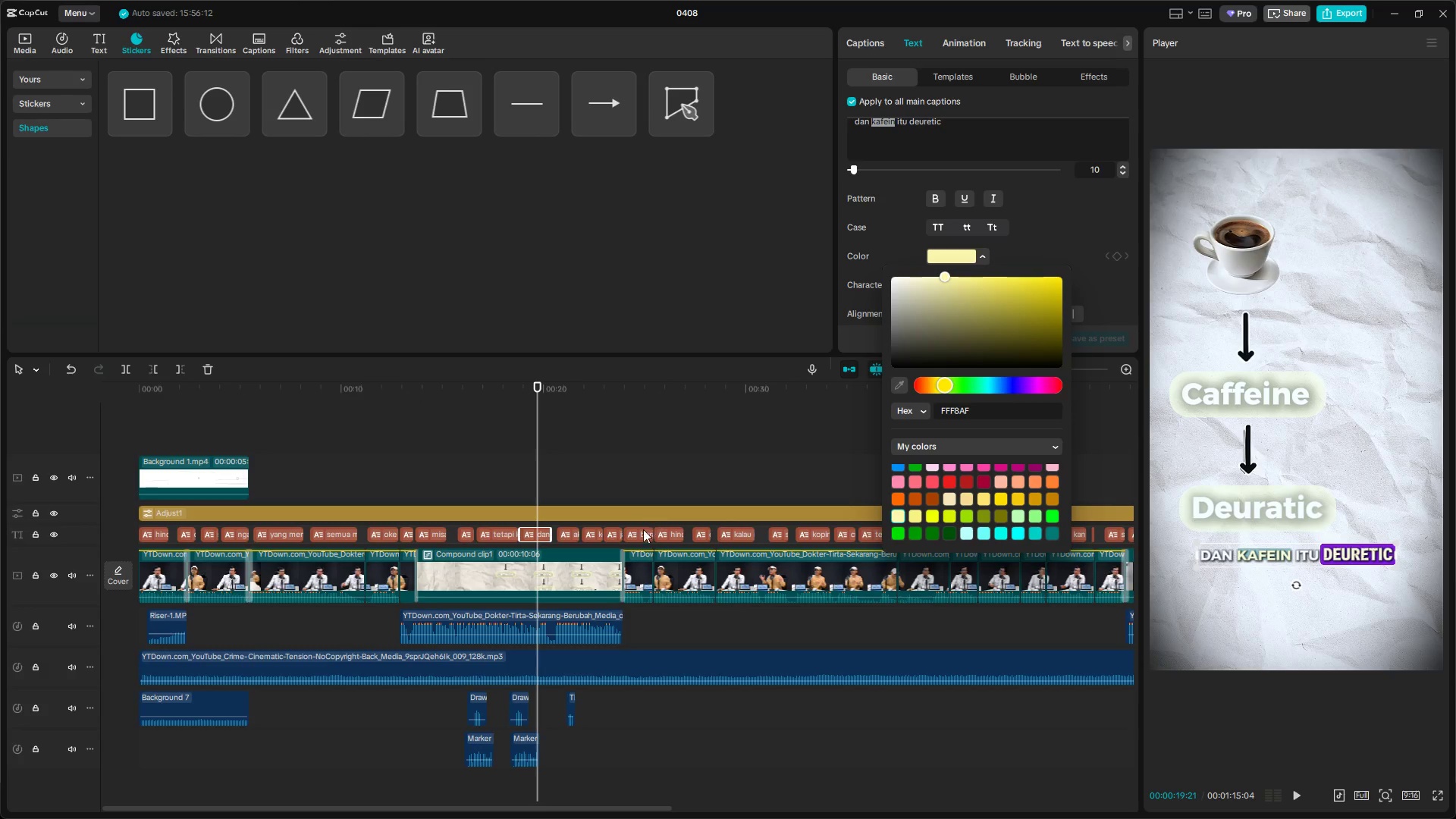 
left_click([487, 488])
 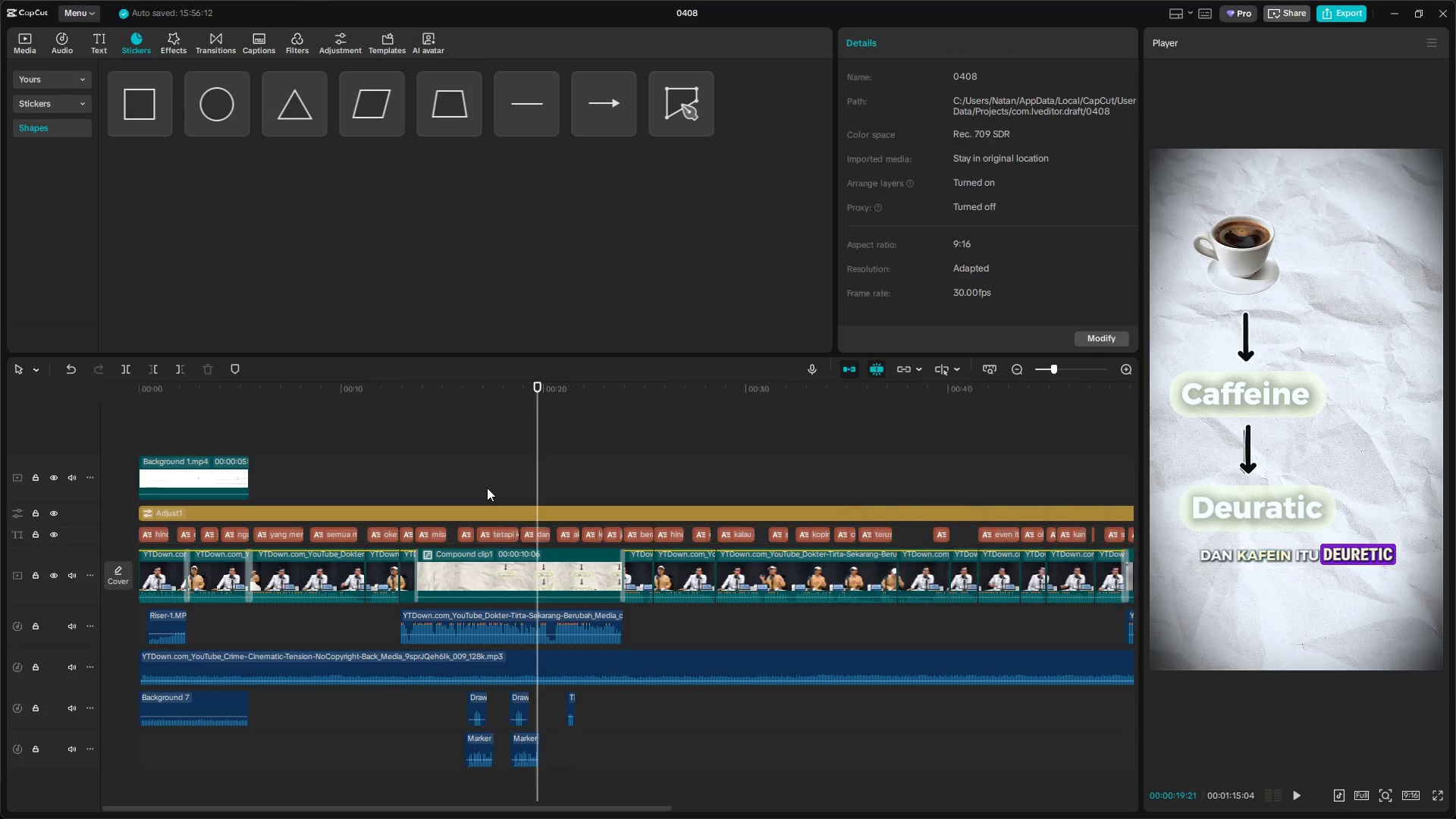 
key(Space)
 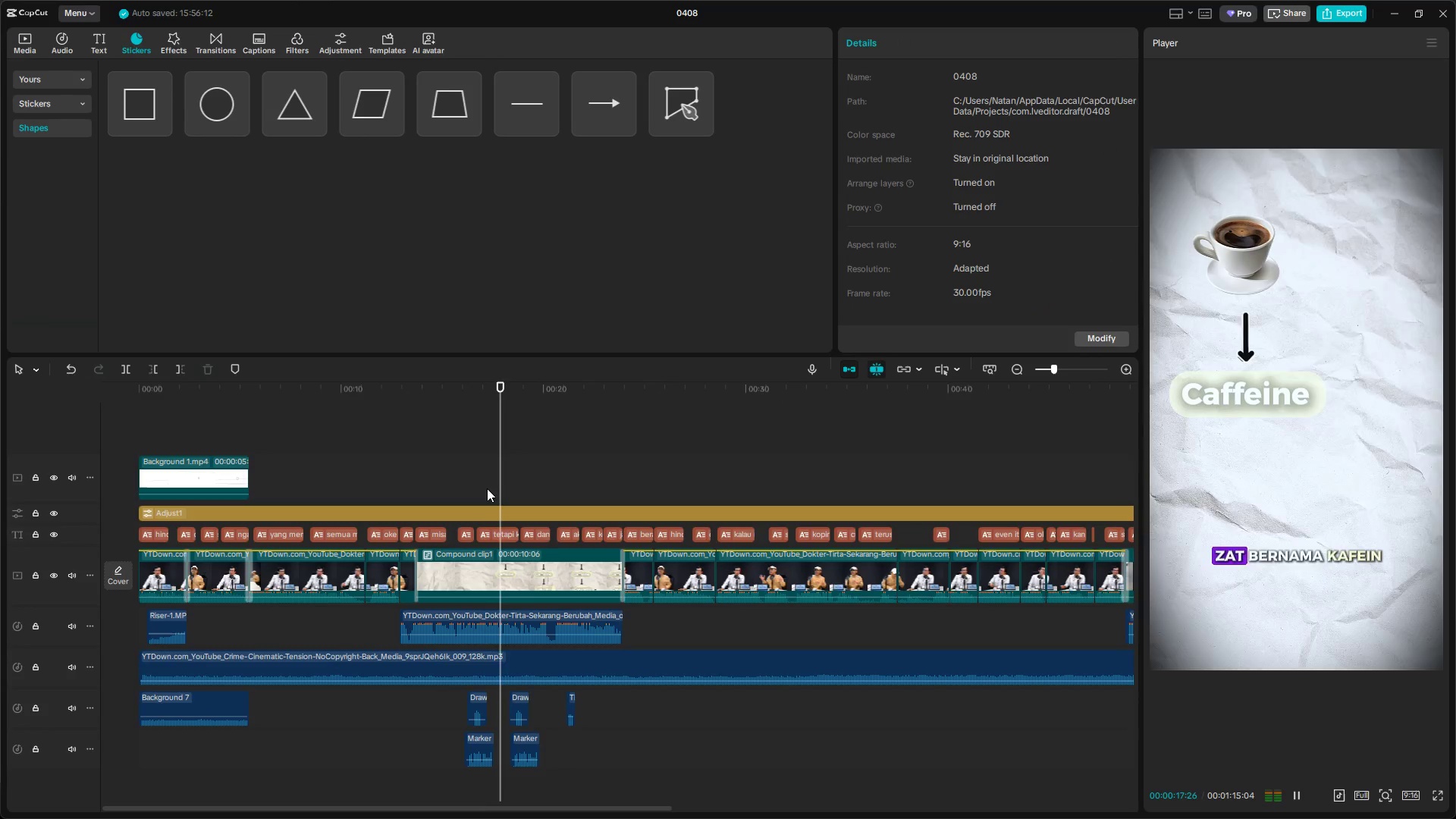 
key(Space)
 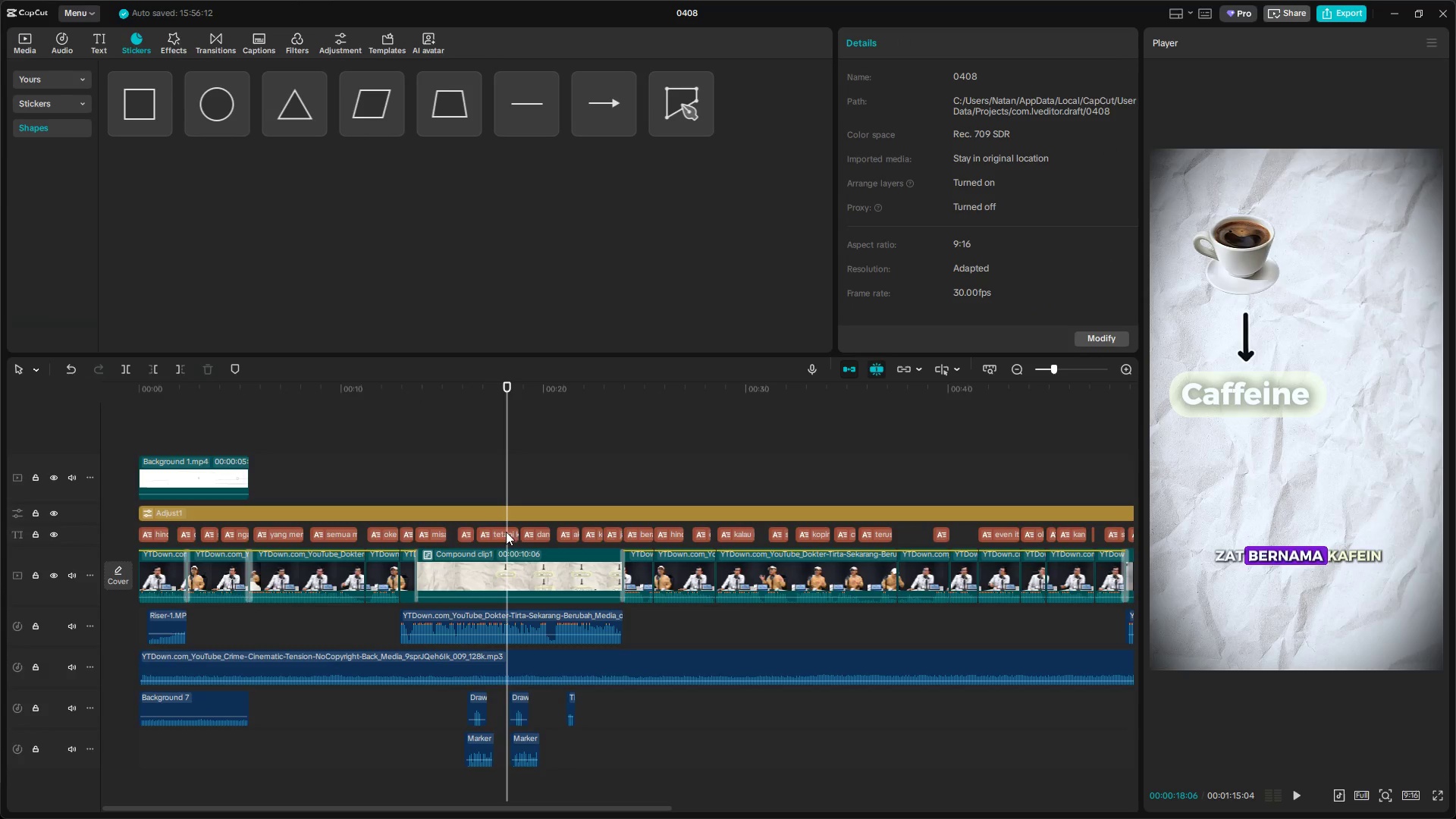 
left_click([460, 533])
 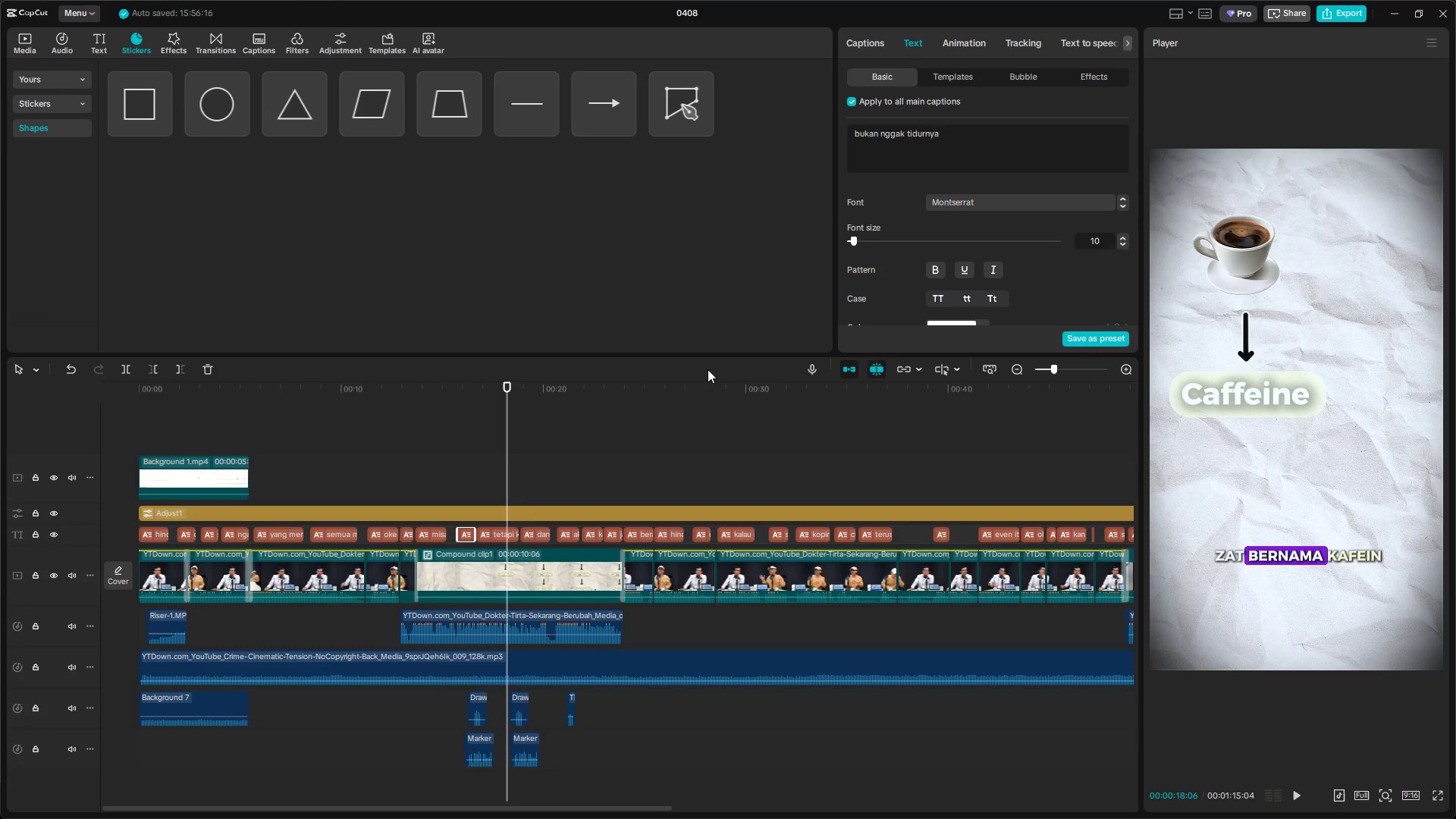 
hold_key(key=ControlLeft, duration=1.5)
 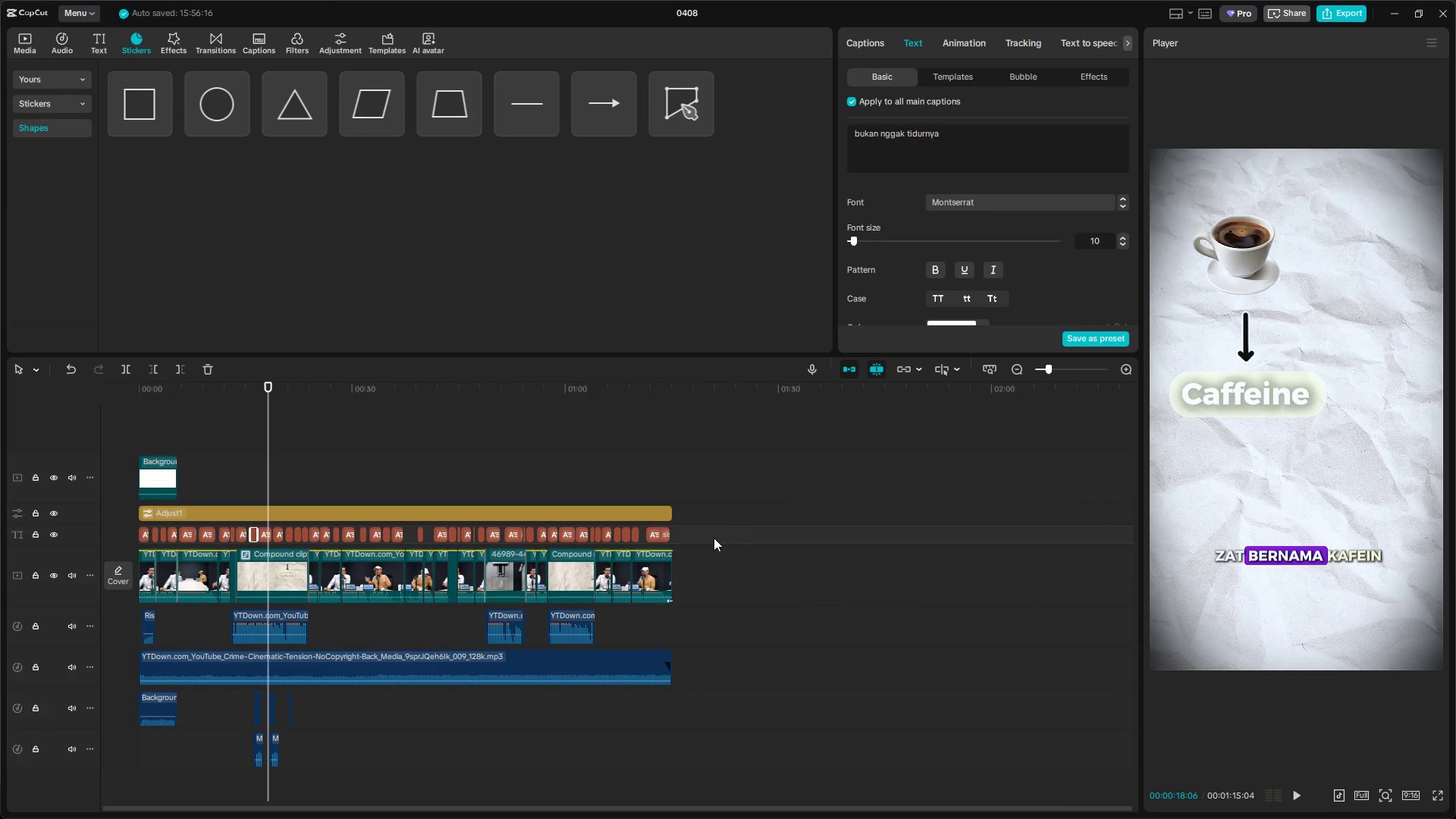 
key(Control+ControlLeft)
 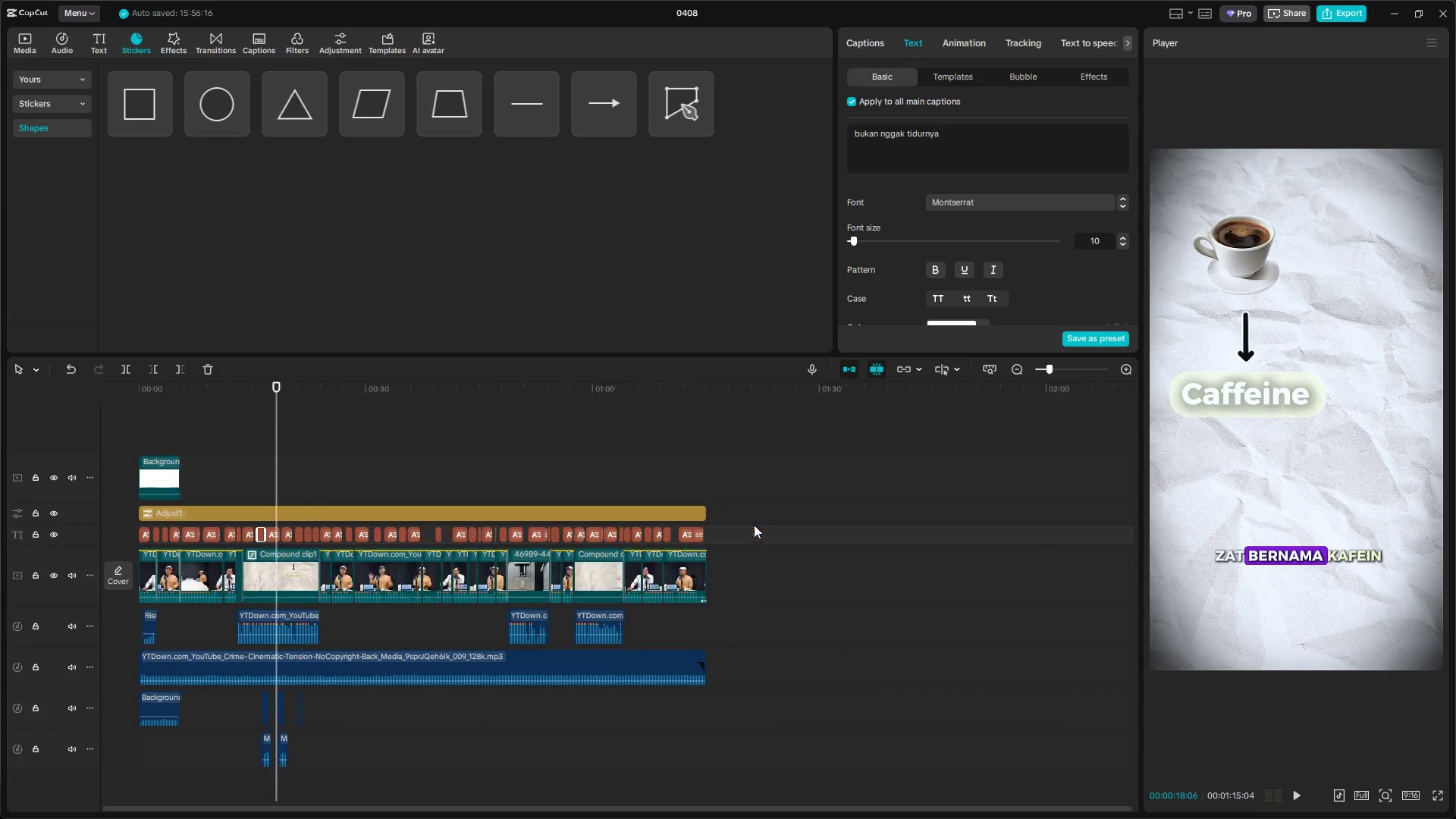 
key(Control+ControlLeft)
 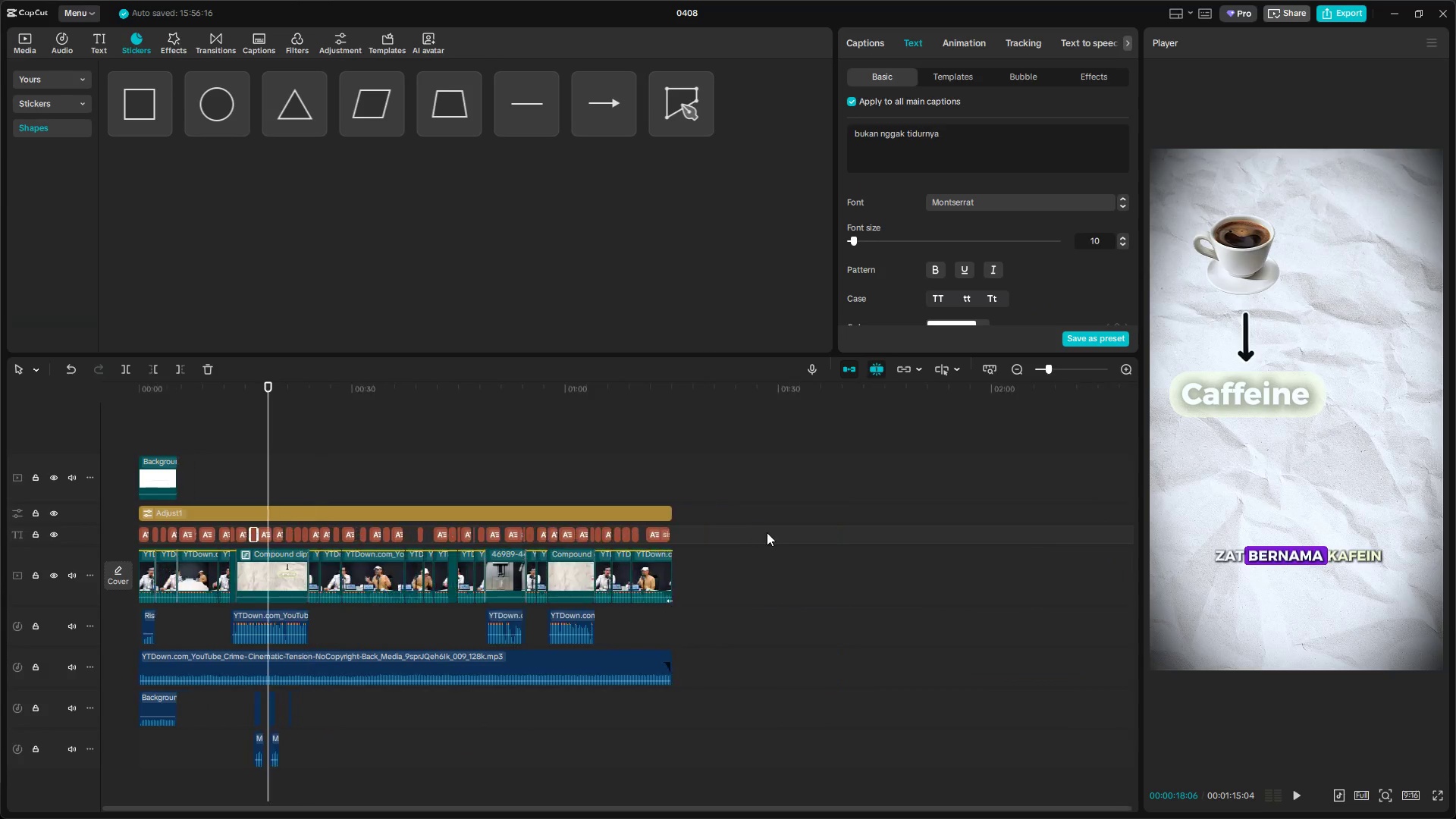 
key(Control+ControlLeft)
 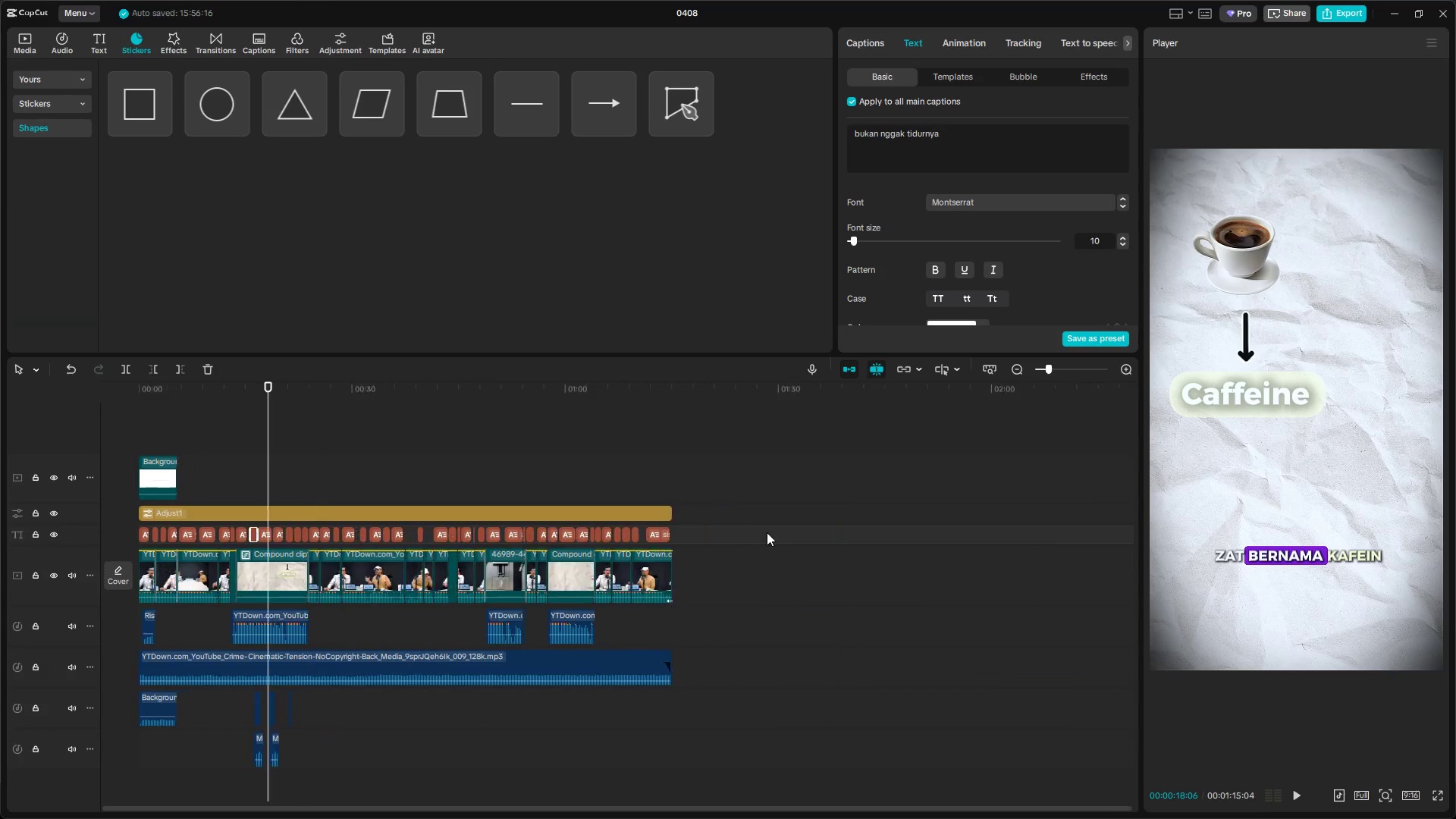 
key(Control+ControlLeft)
 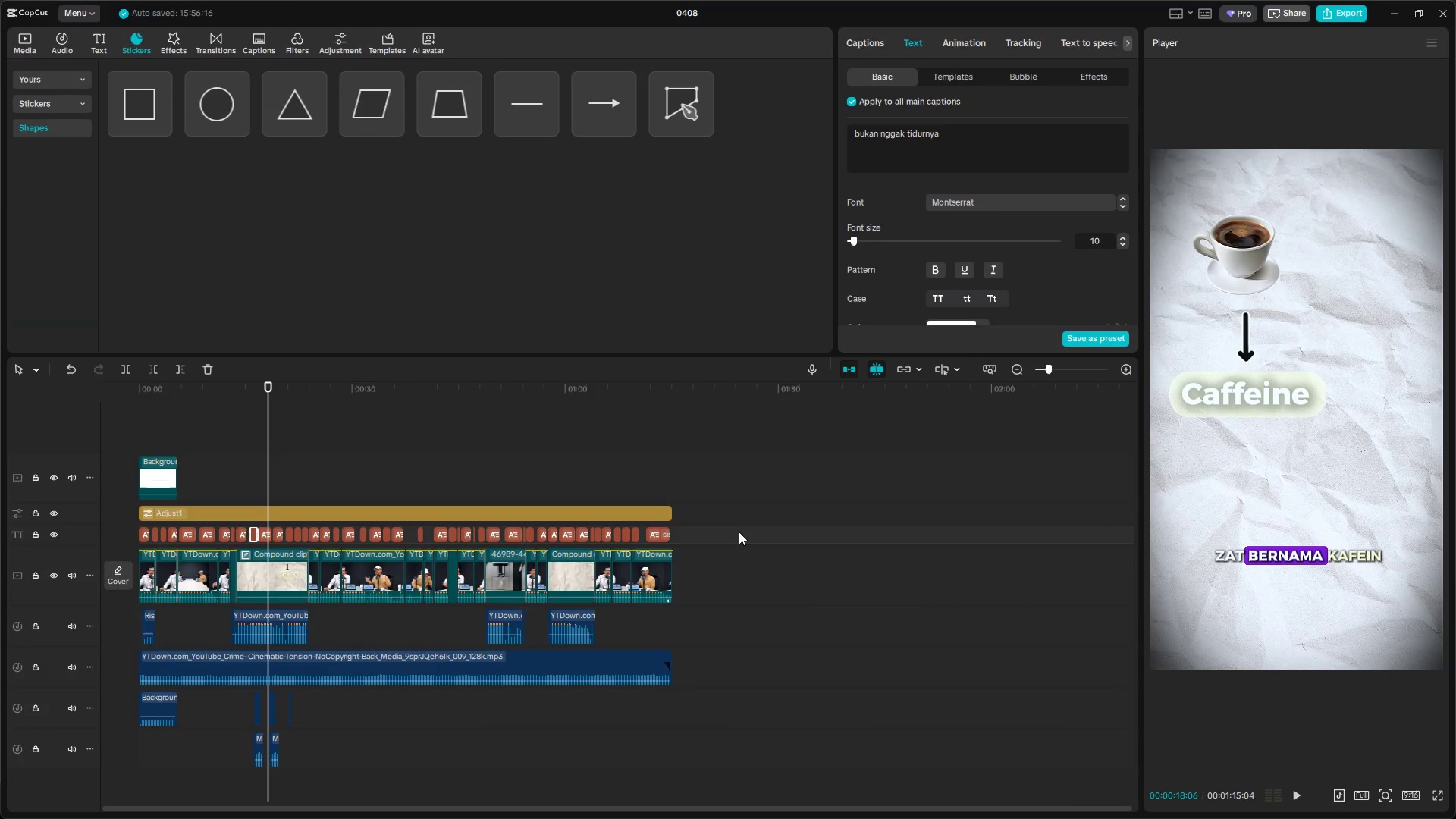 
left_click_drag(start_coordinate=[723, 536], to_coordinate=[140, 530])
 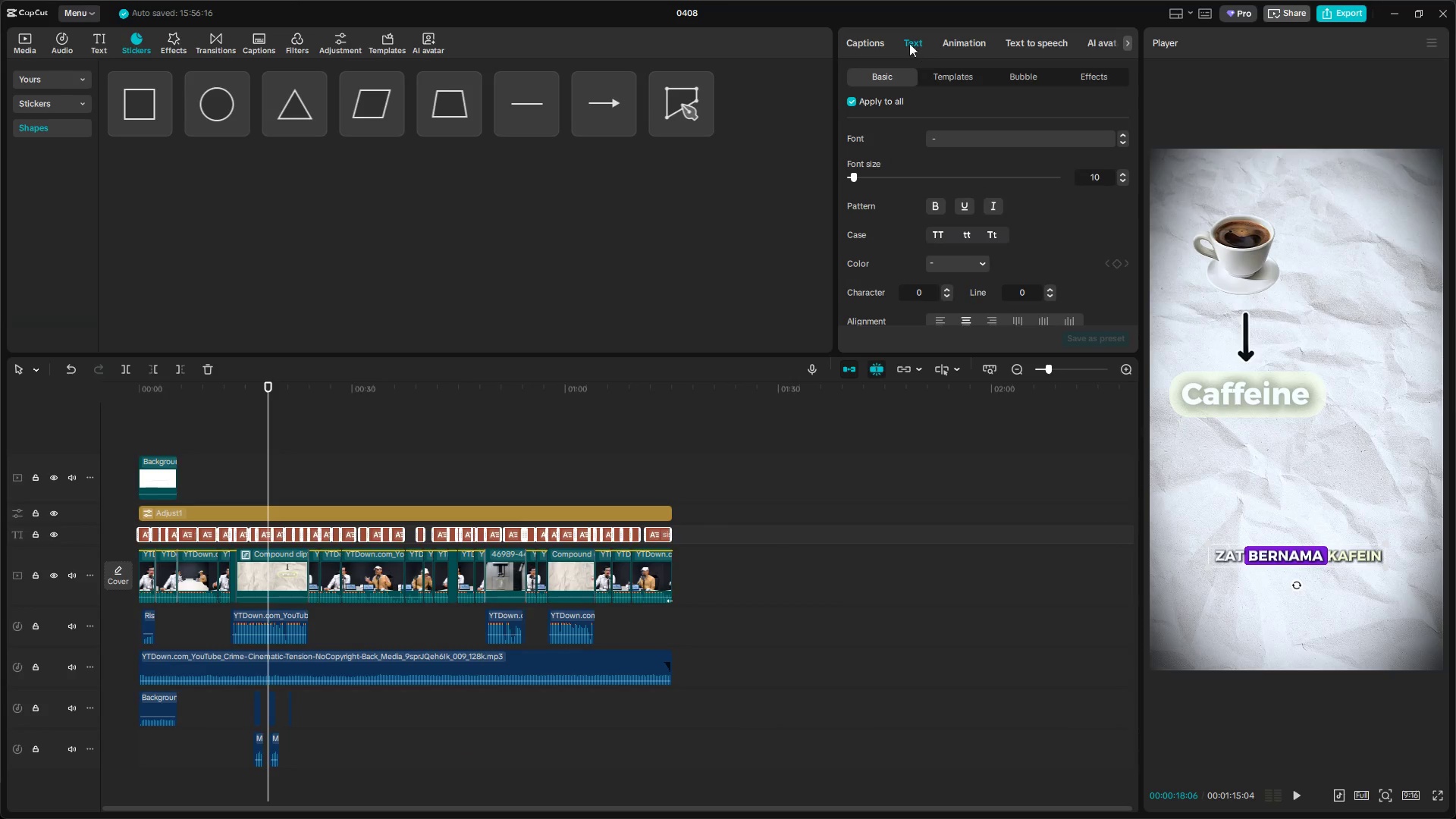 
scroll: coordinate [754, 525], scroll_direction: down, amount: 19.0
 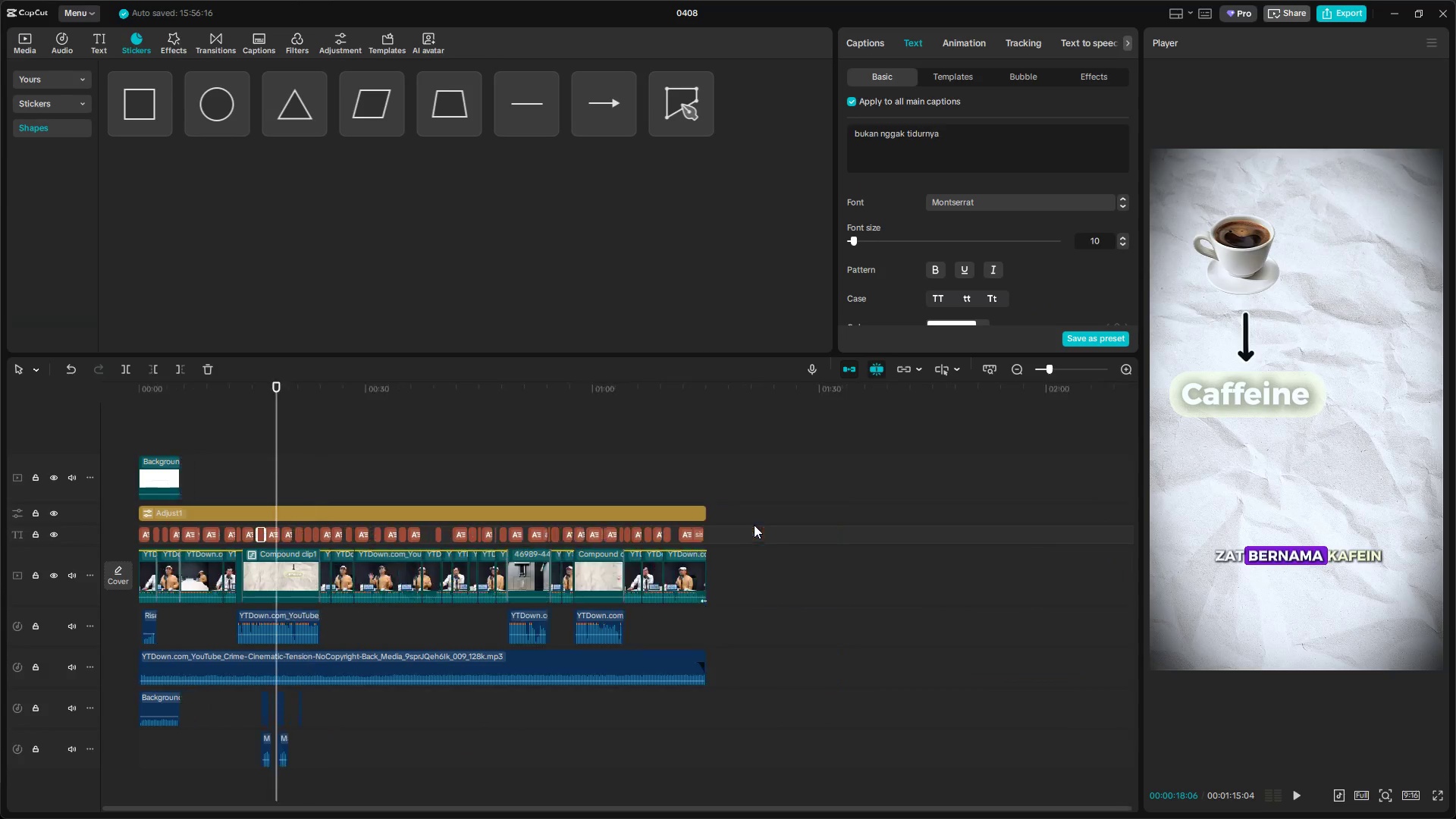 
left_click([874, 40])
 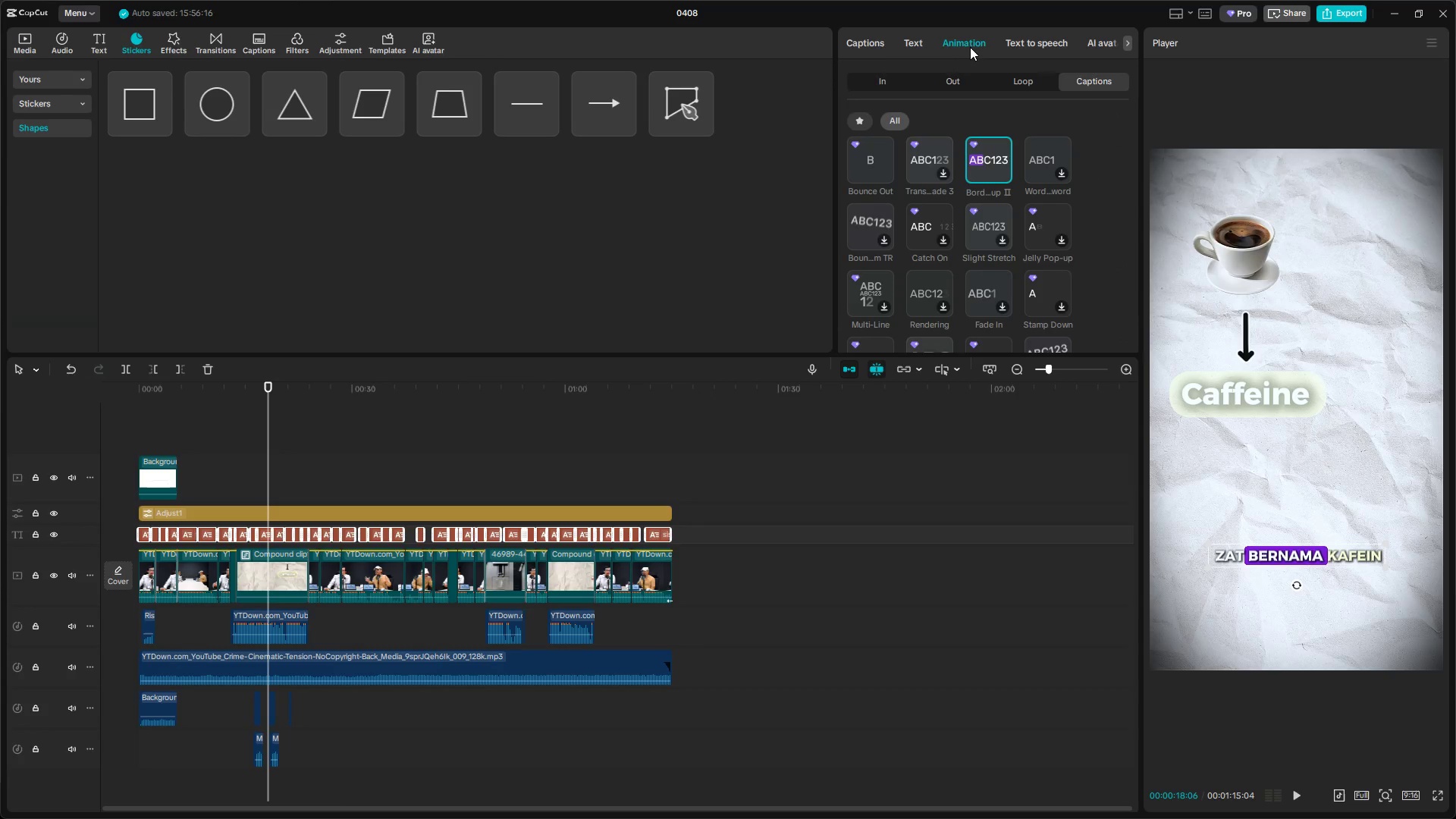 
double_click([918, 42])
 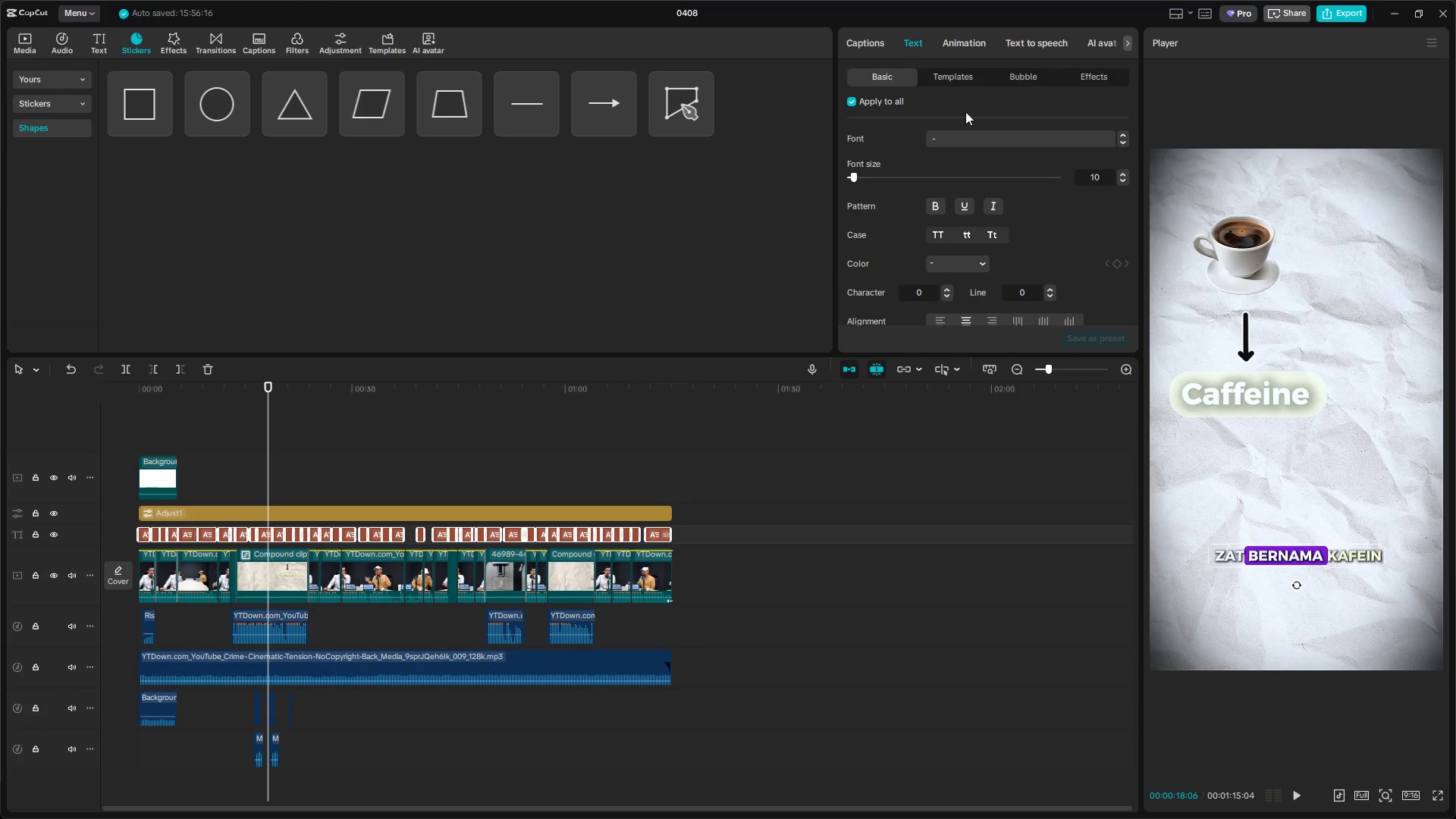 
left_click([972, 140])
 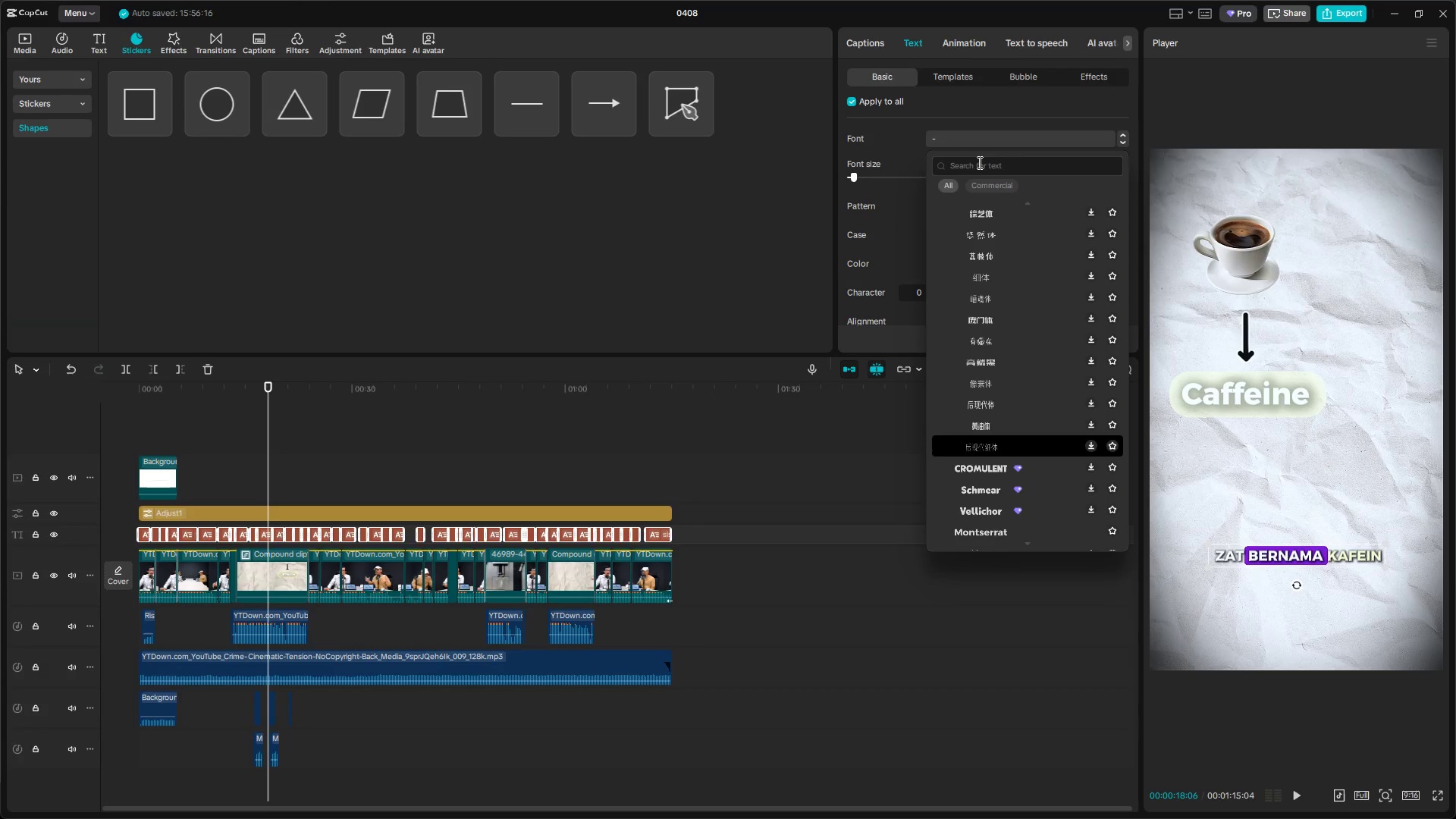 
left_click([982, 168])
 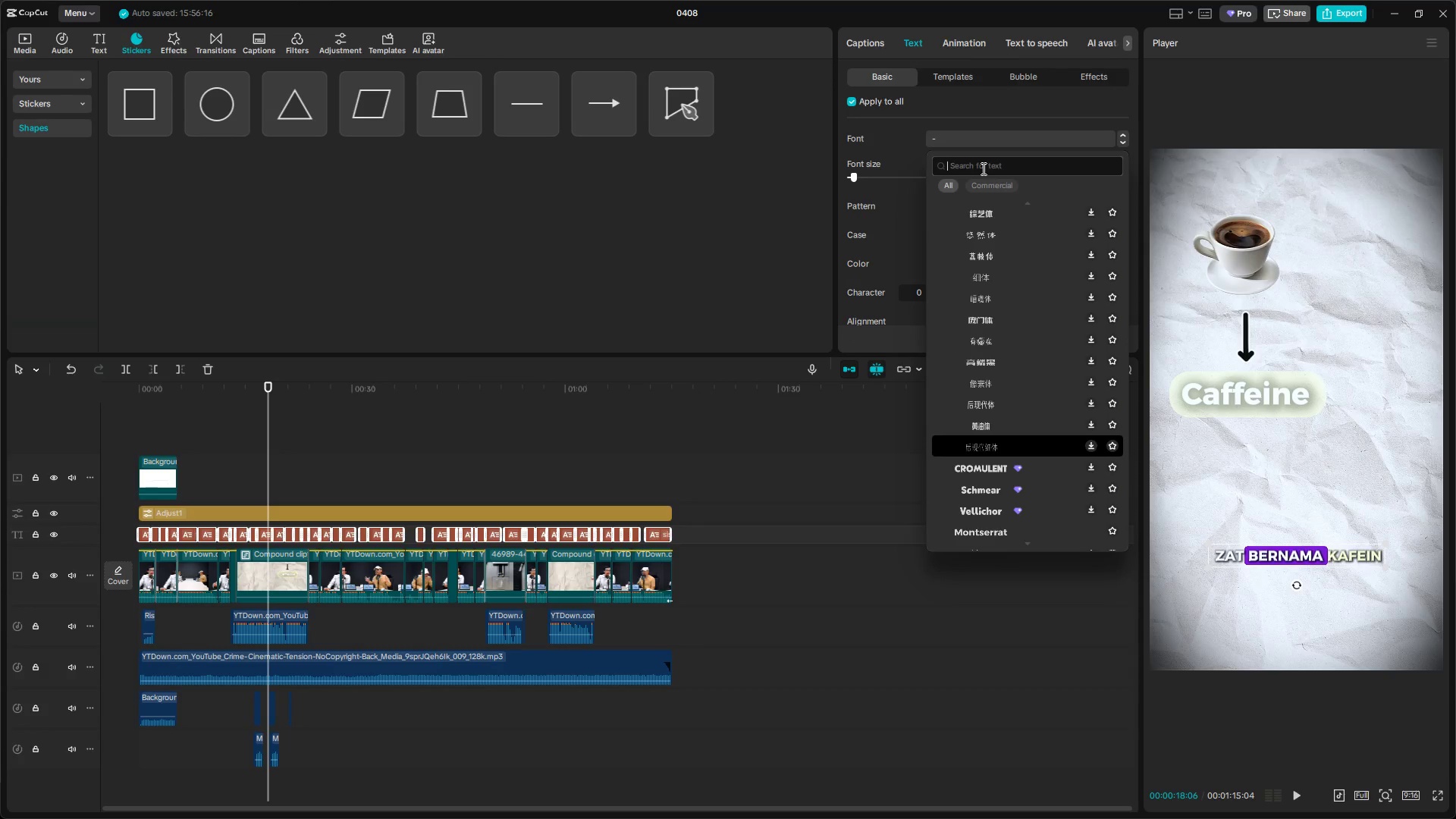 
type(roboto)
 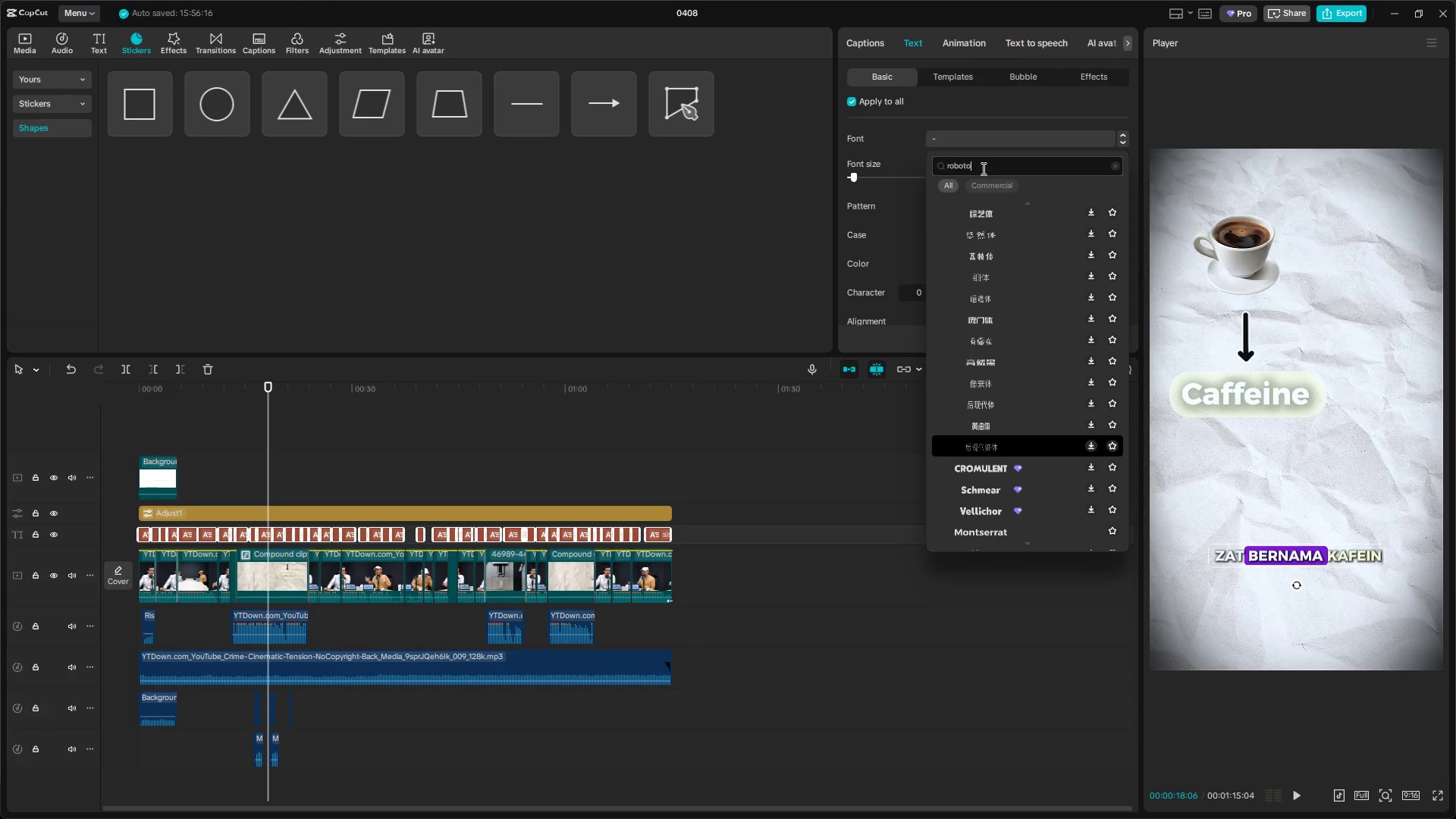 
key(Enter)
 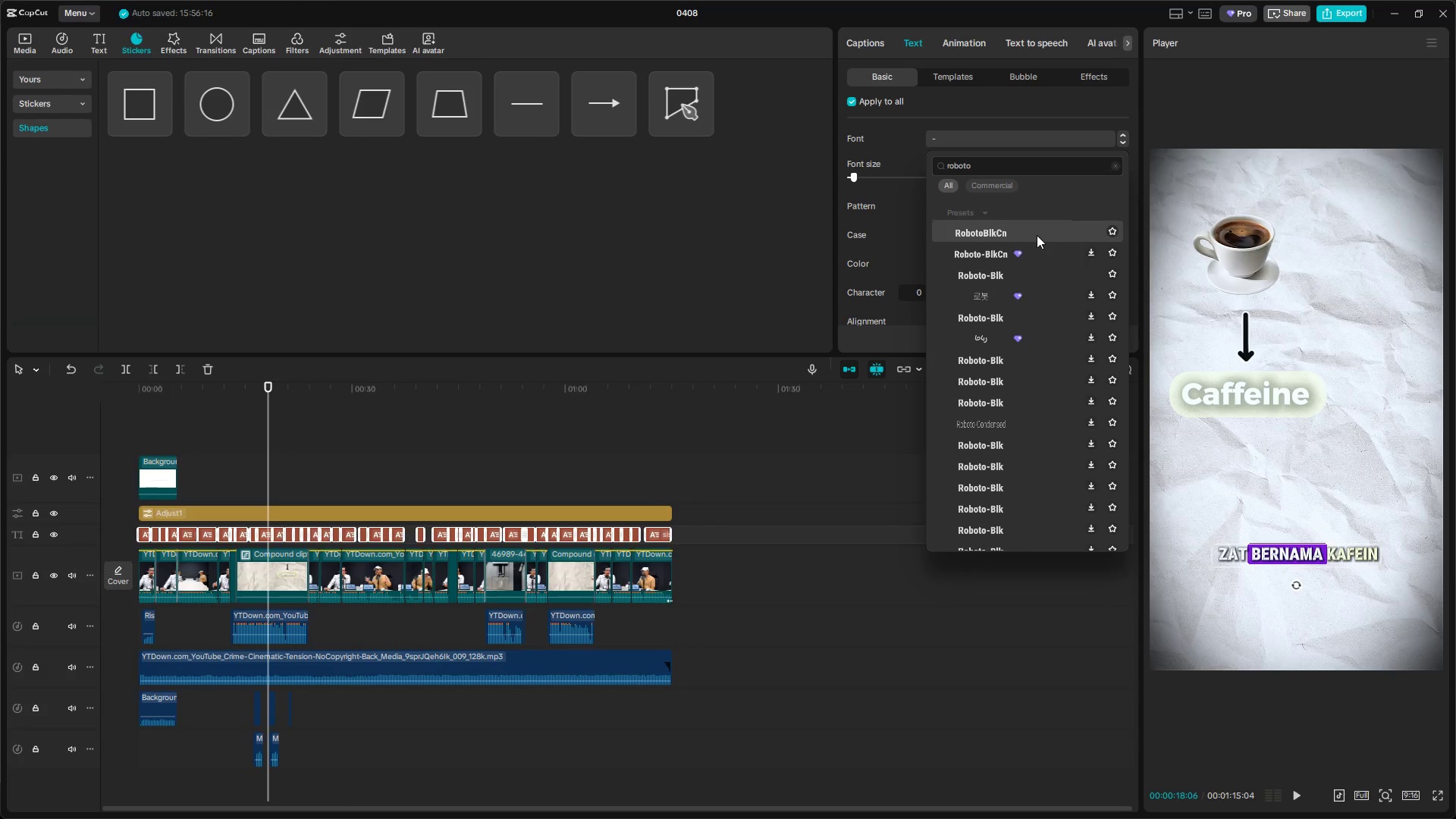 
left_click([1037, 235])
 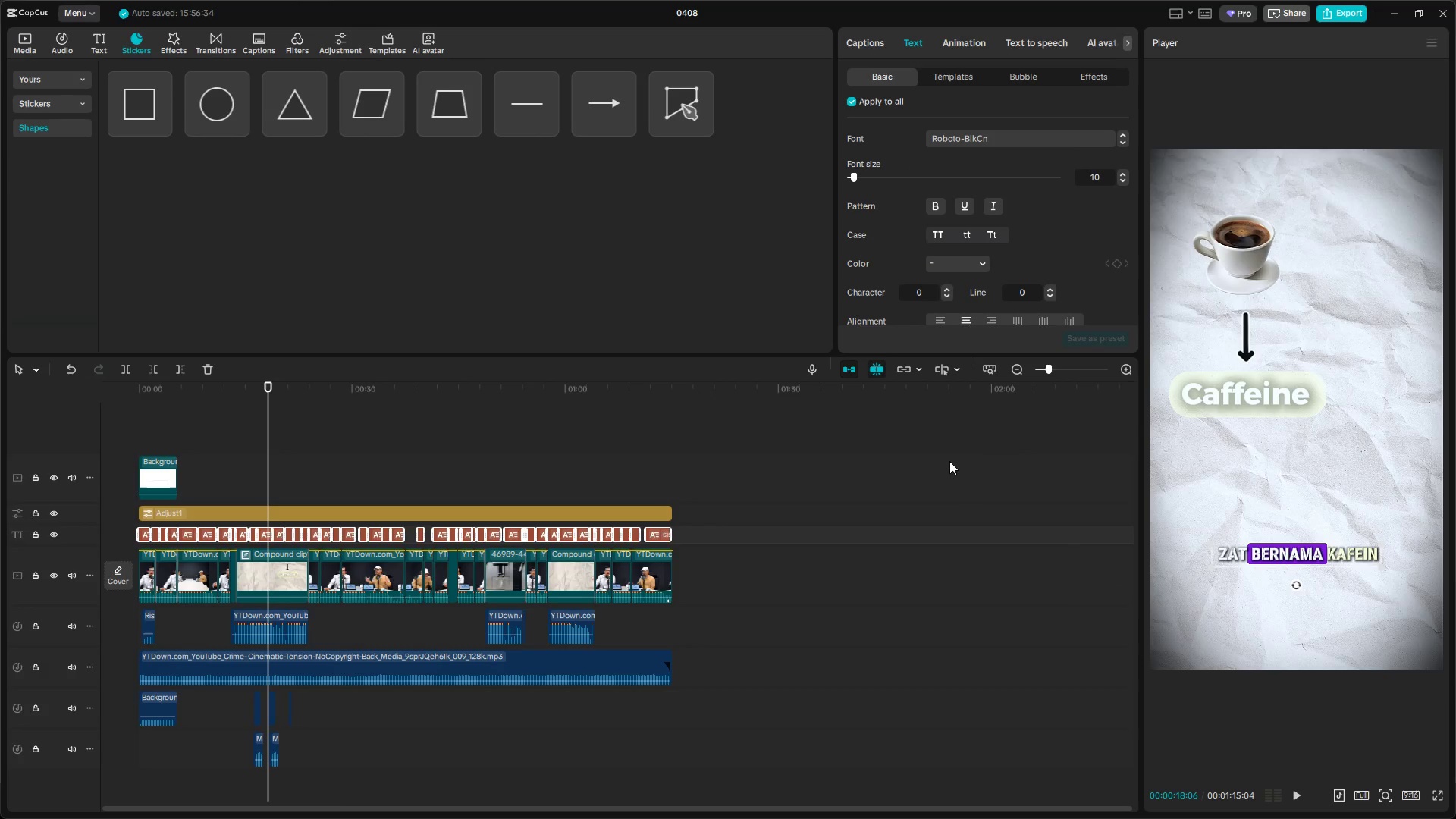 
key(Space)
 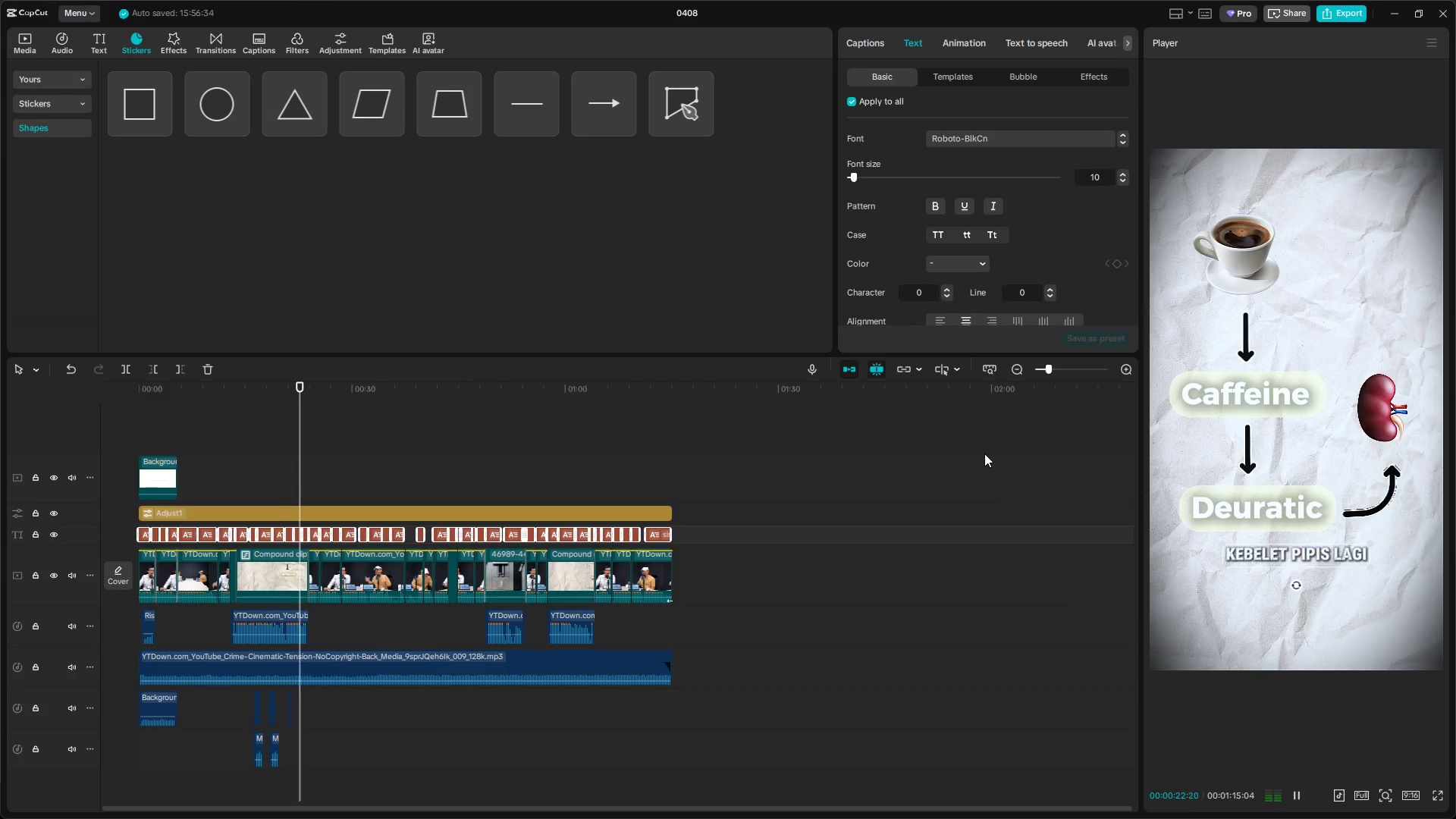 
wait(9.62)
 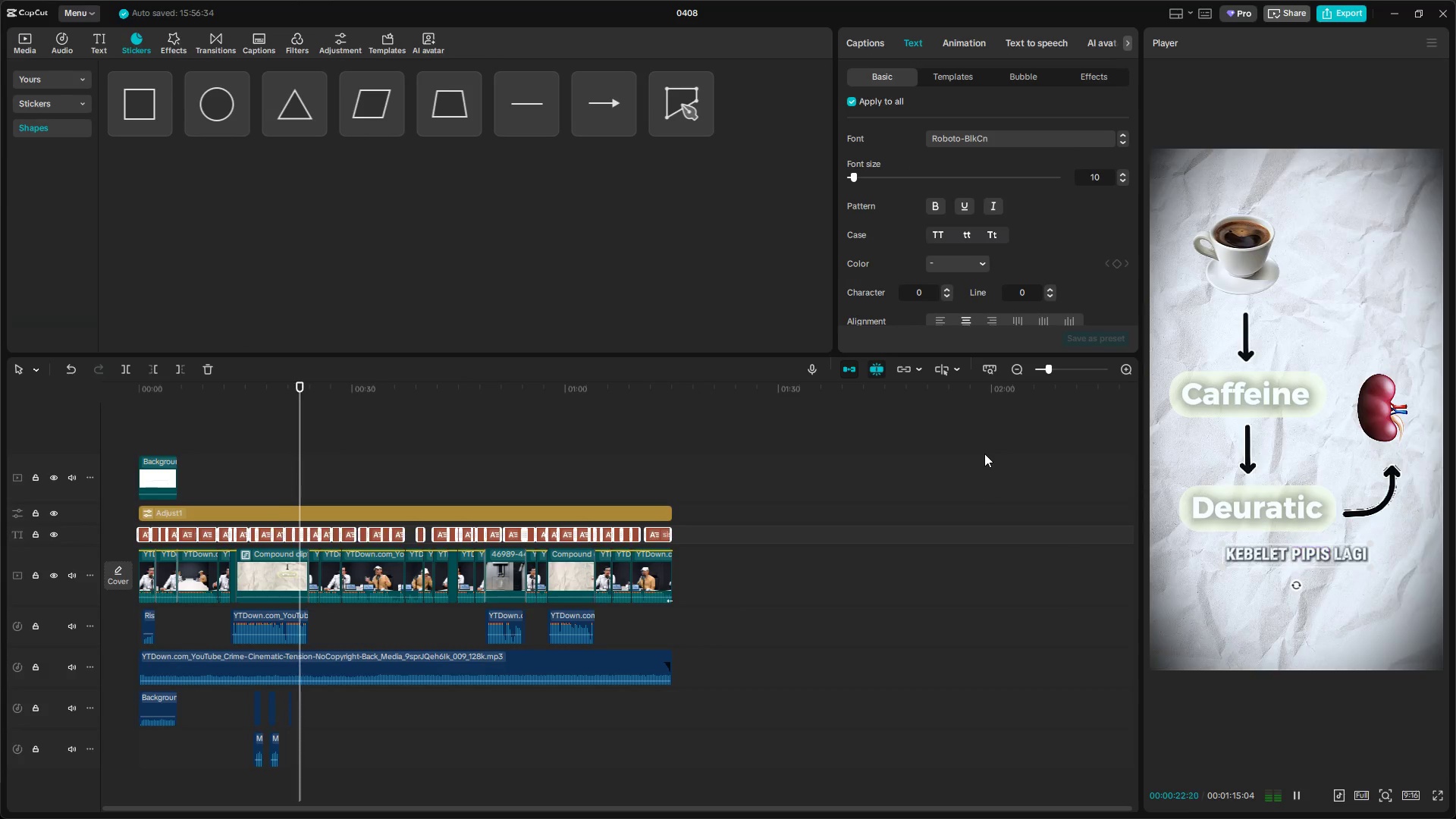 
hold_key(key=ControlLeft, duration=1.52)
scroll: coordinate [833, 571], scroll_direction: up, amount: 8.0
 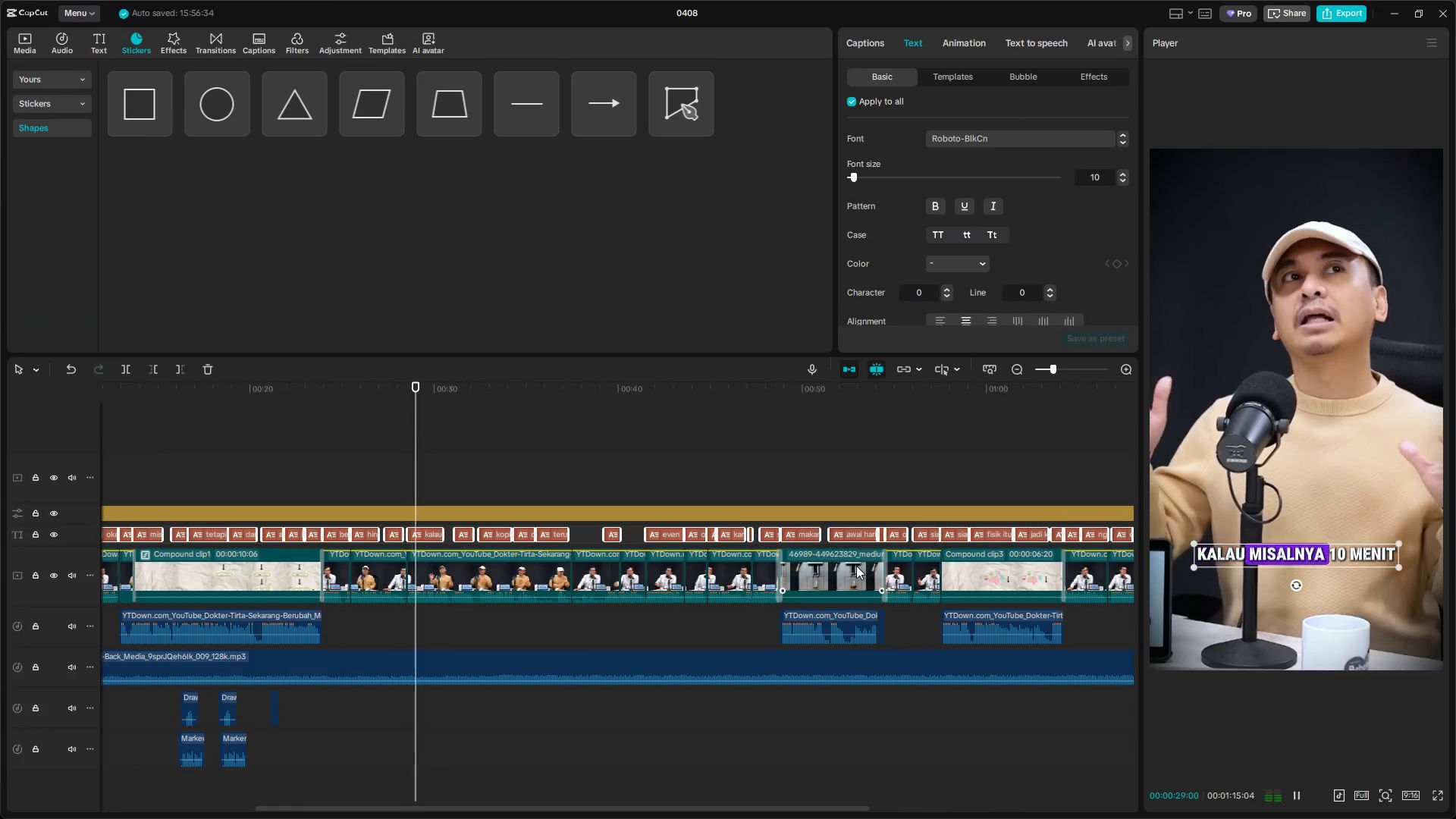 
hold_key(key=ControlLeft, duration=0.78)
 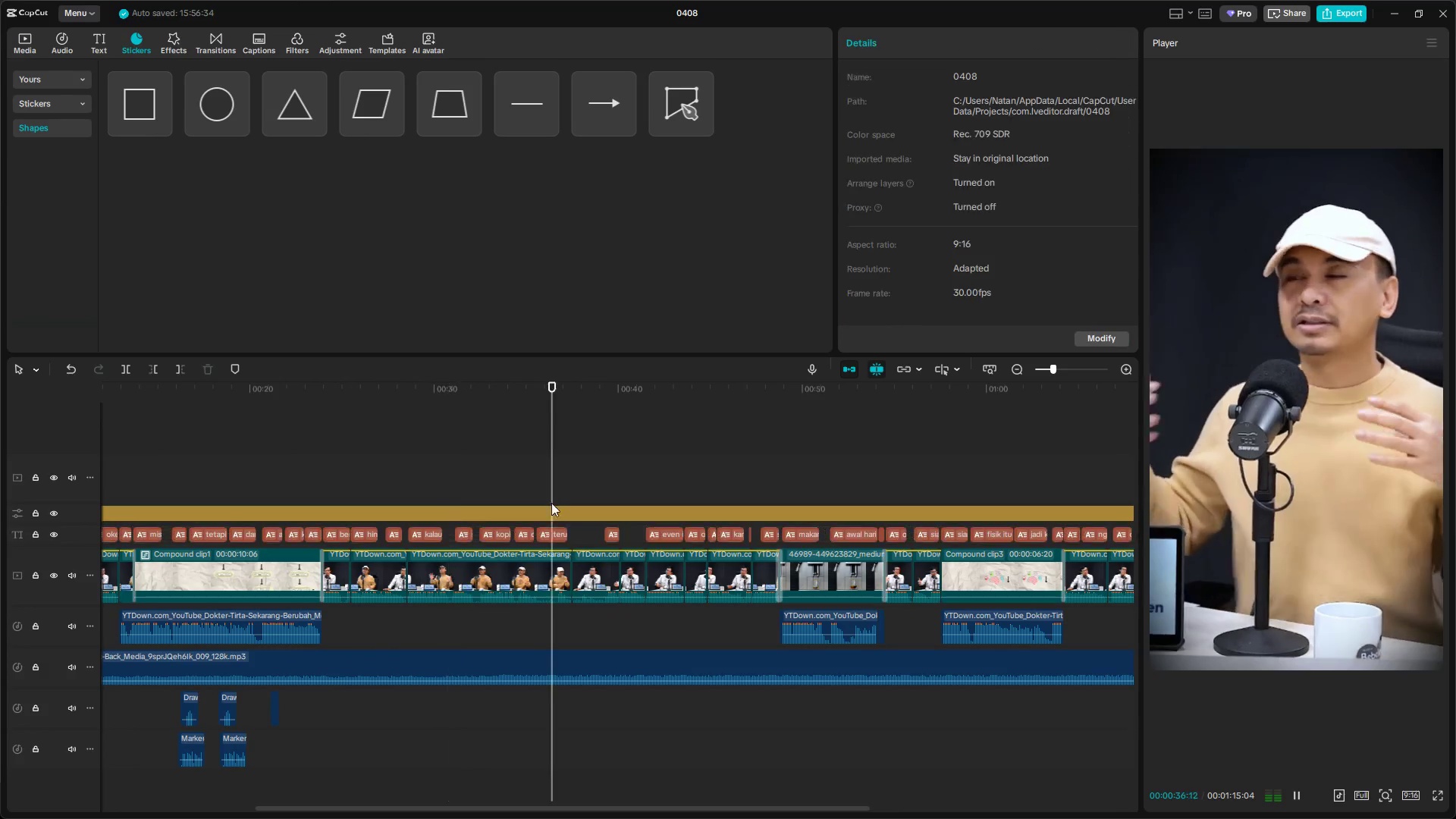 
double_click([557, 538])
 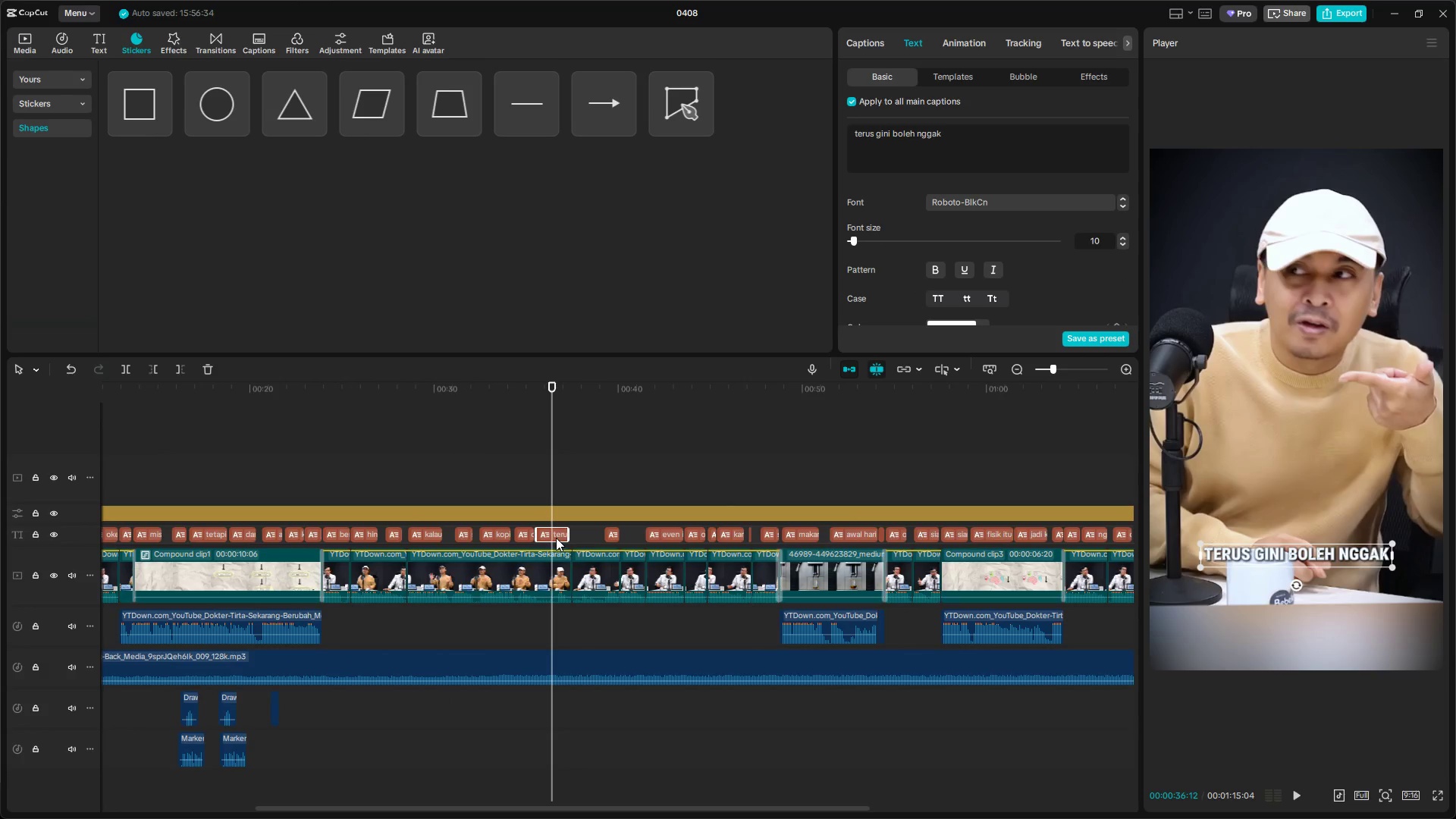 
key(Space)
 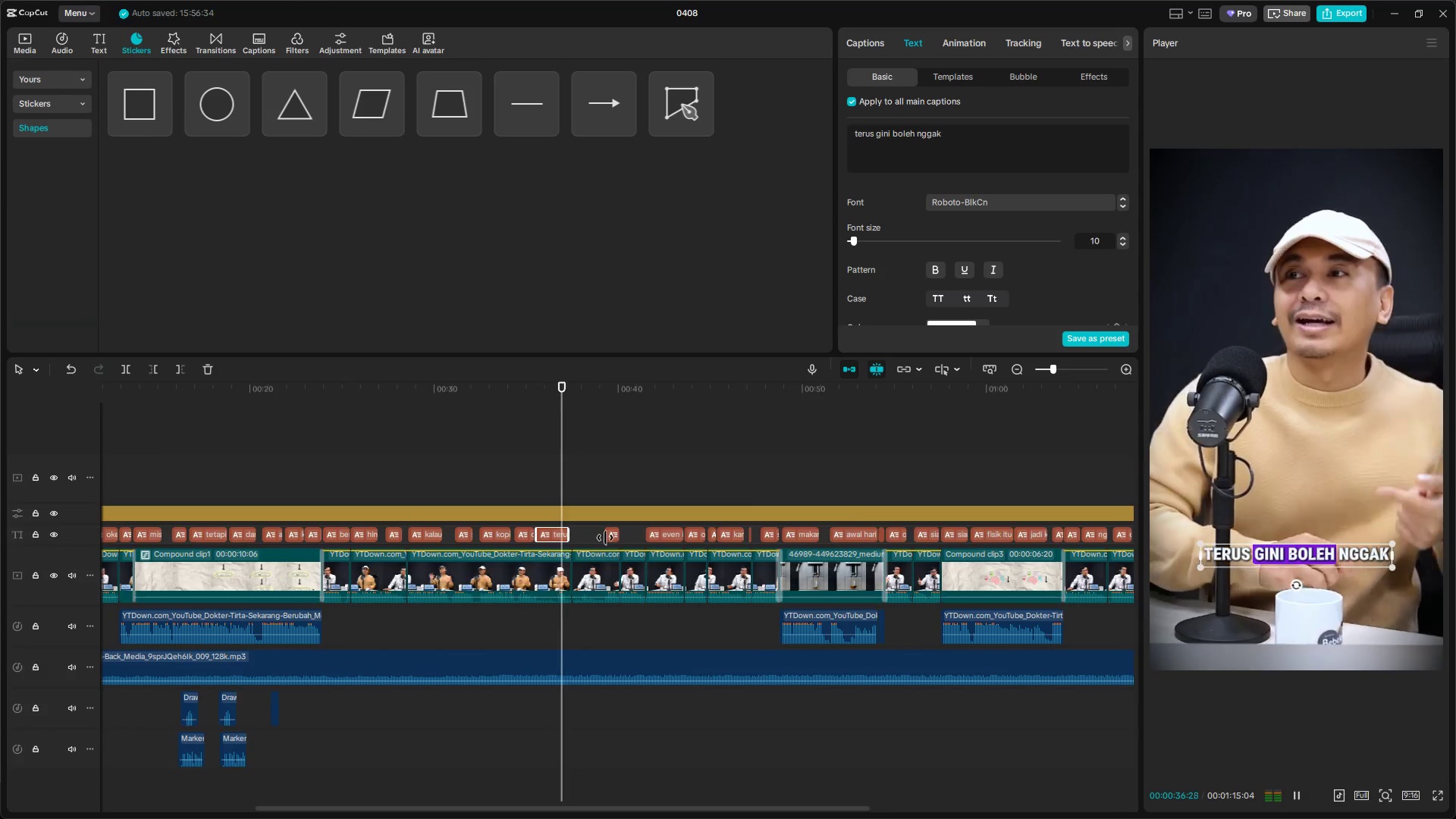 
left_click([610, 535])
 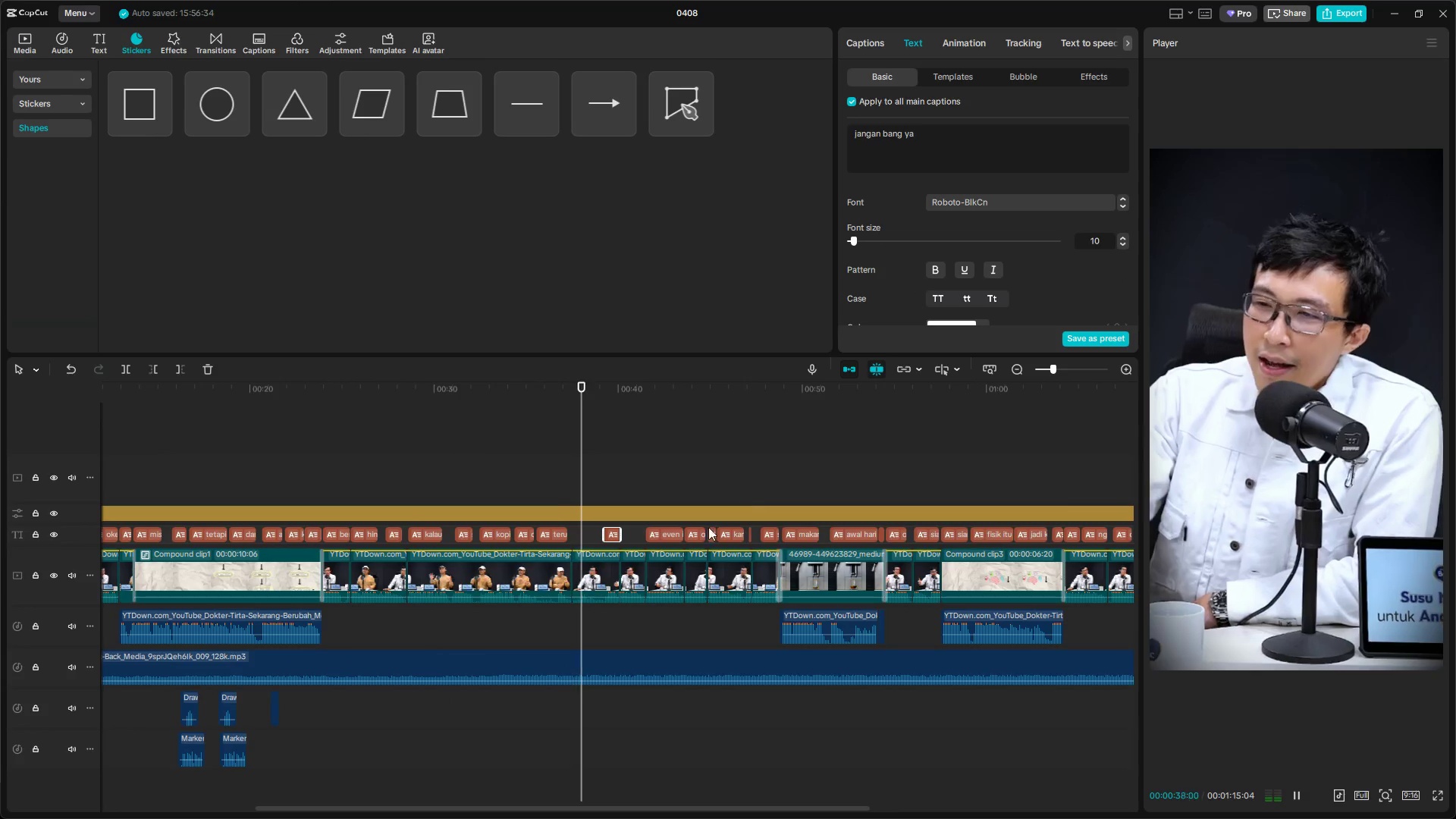 
left_click([654, 529])
 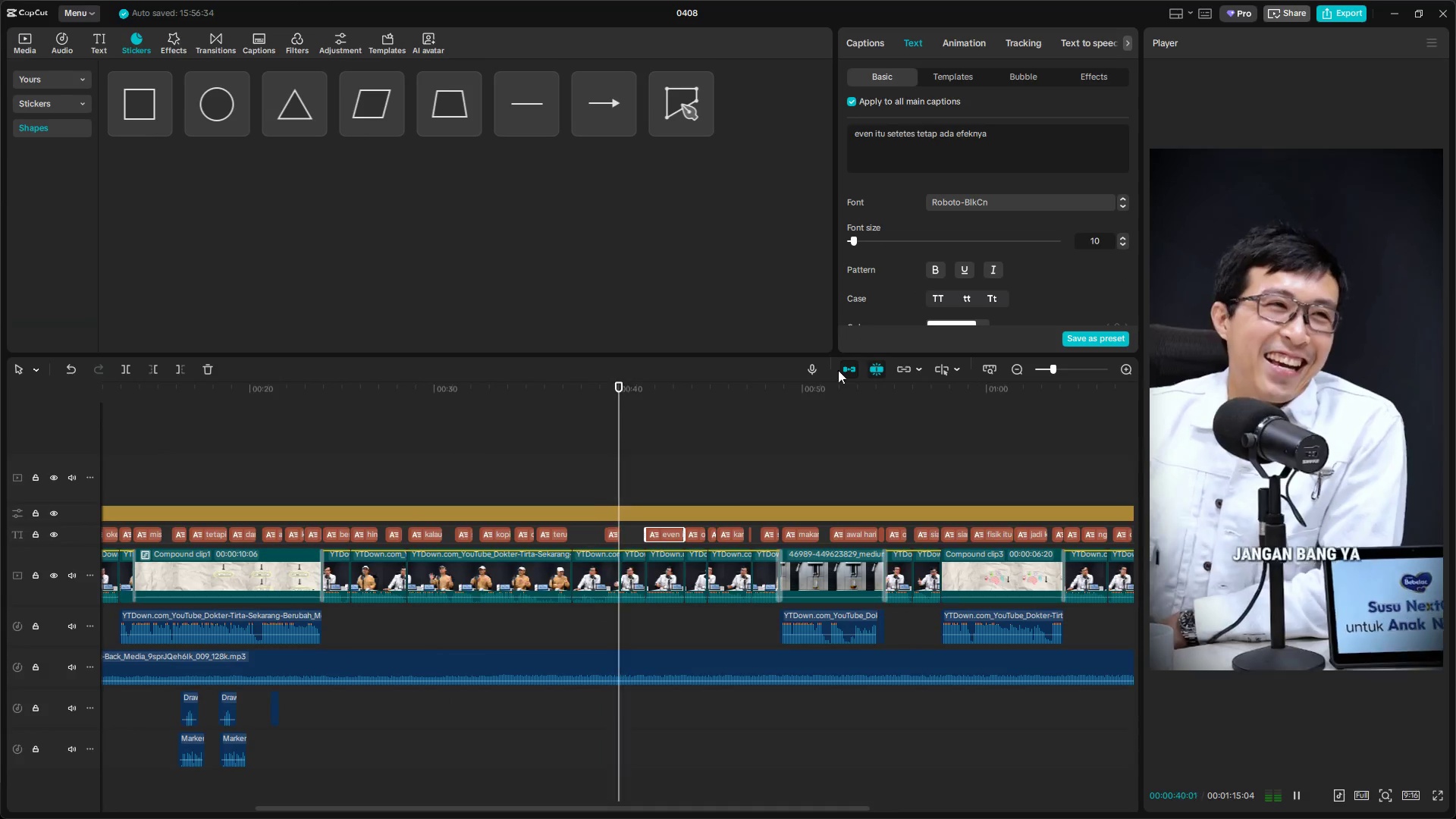 
left_click([694, 529])
 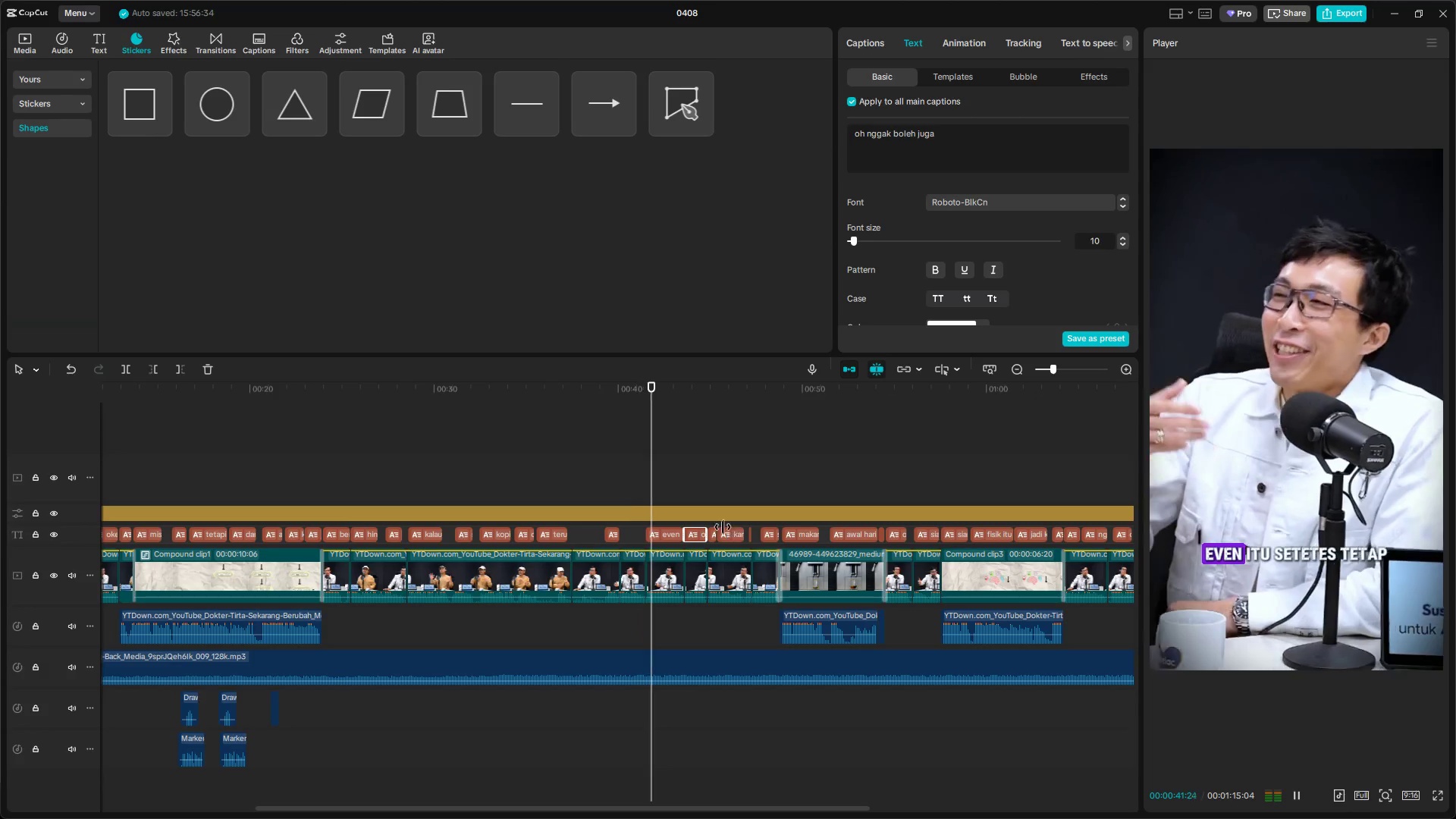 
left_click([732, 535])
 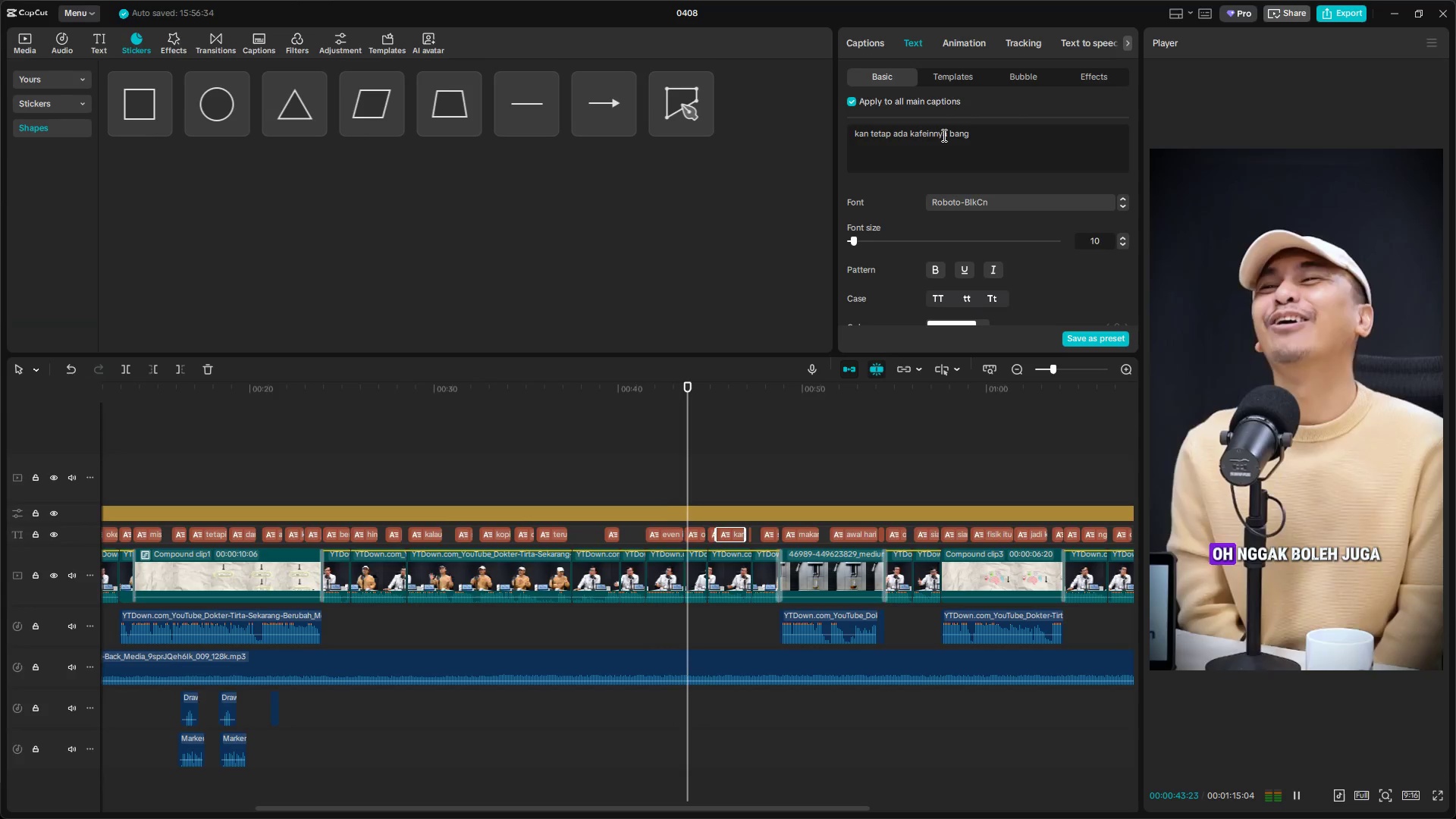 
key(Space)
 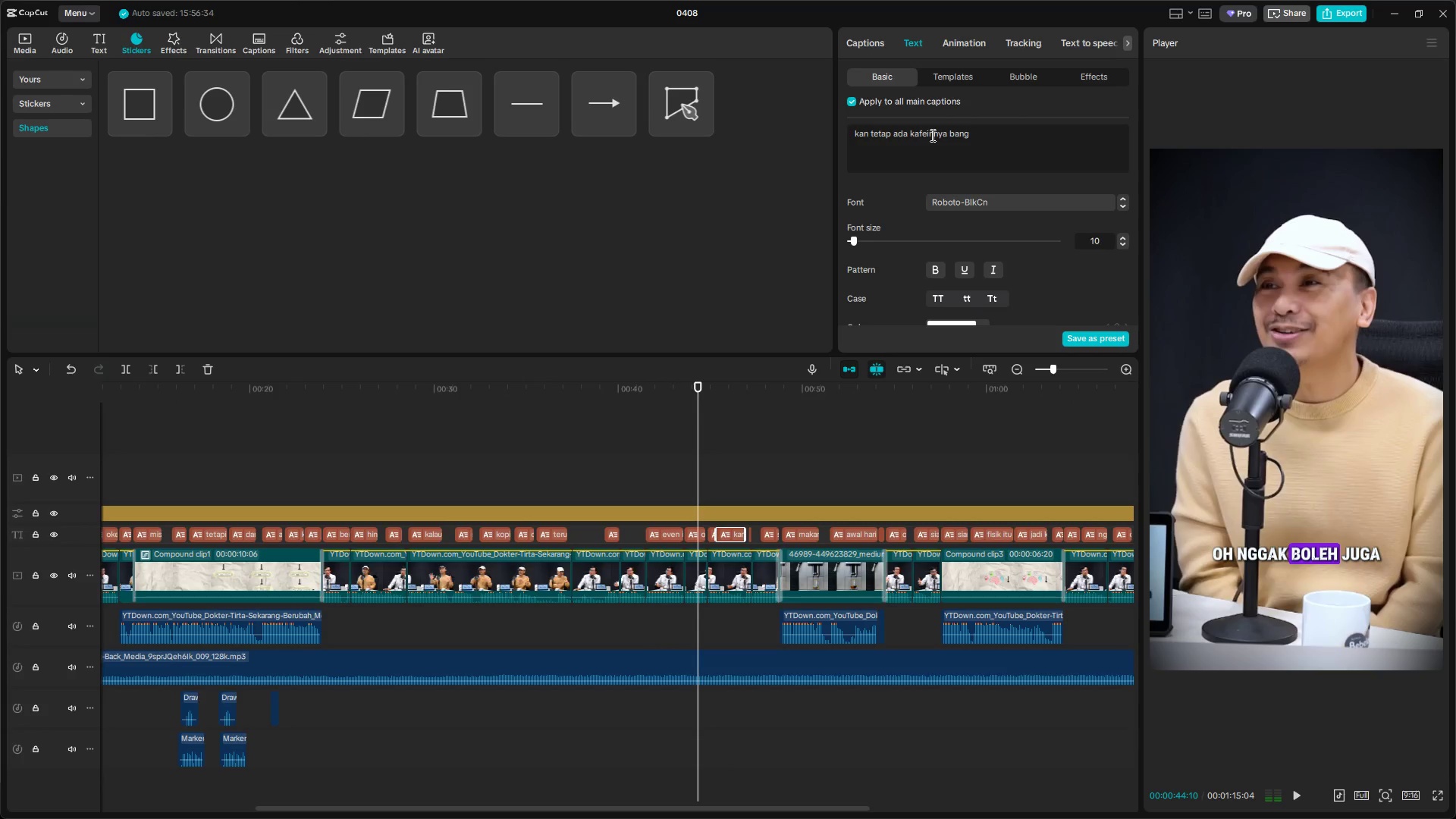 
left_click_drag(start_coordinate=[930, 134], to_coordinate=[915, 136])
 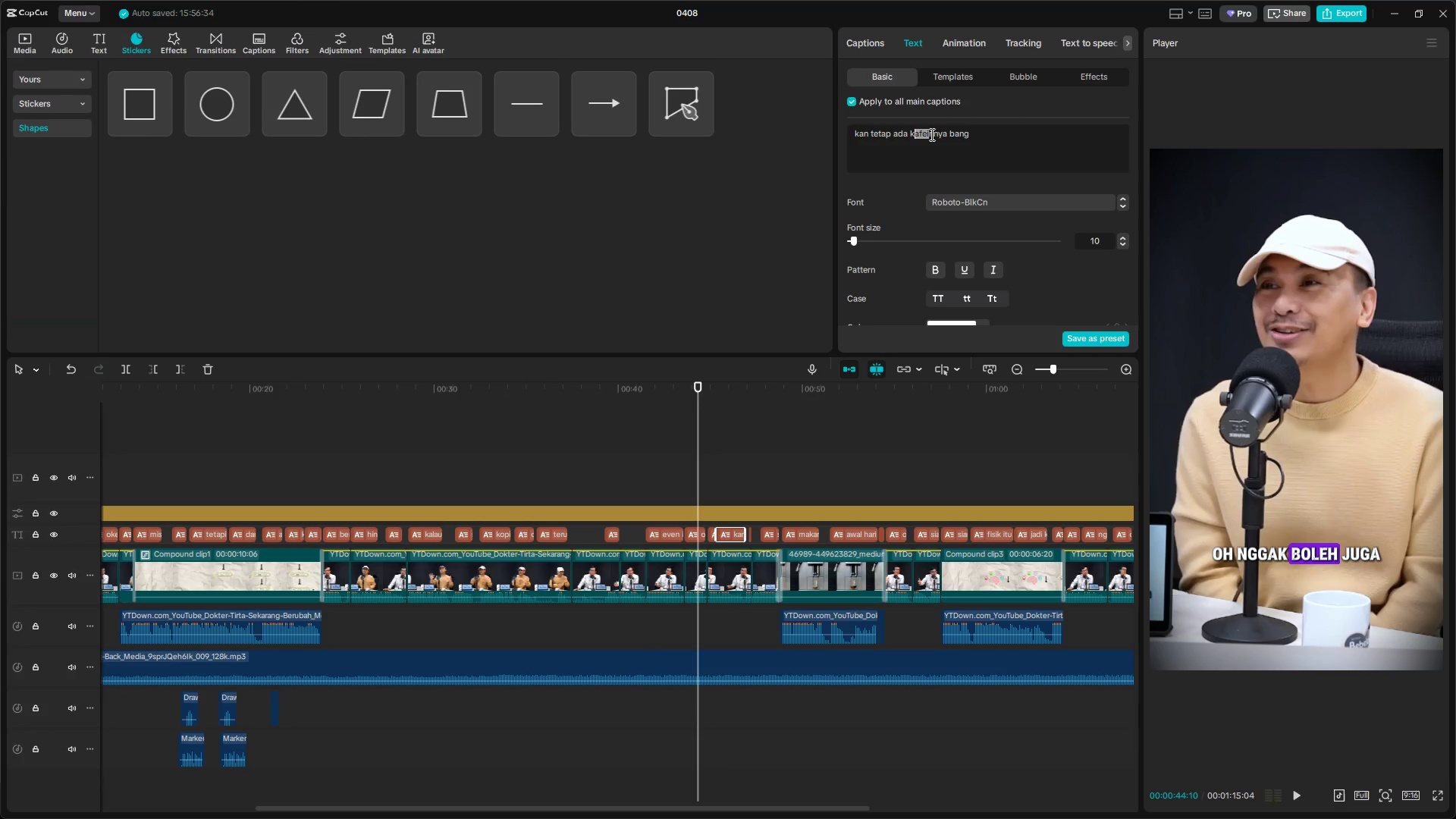 
left_click_drag(start_coordinate=[931, 134], to_coordinate=[910, 136])
 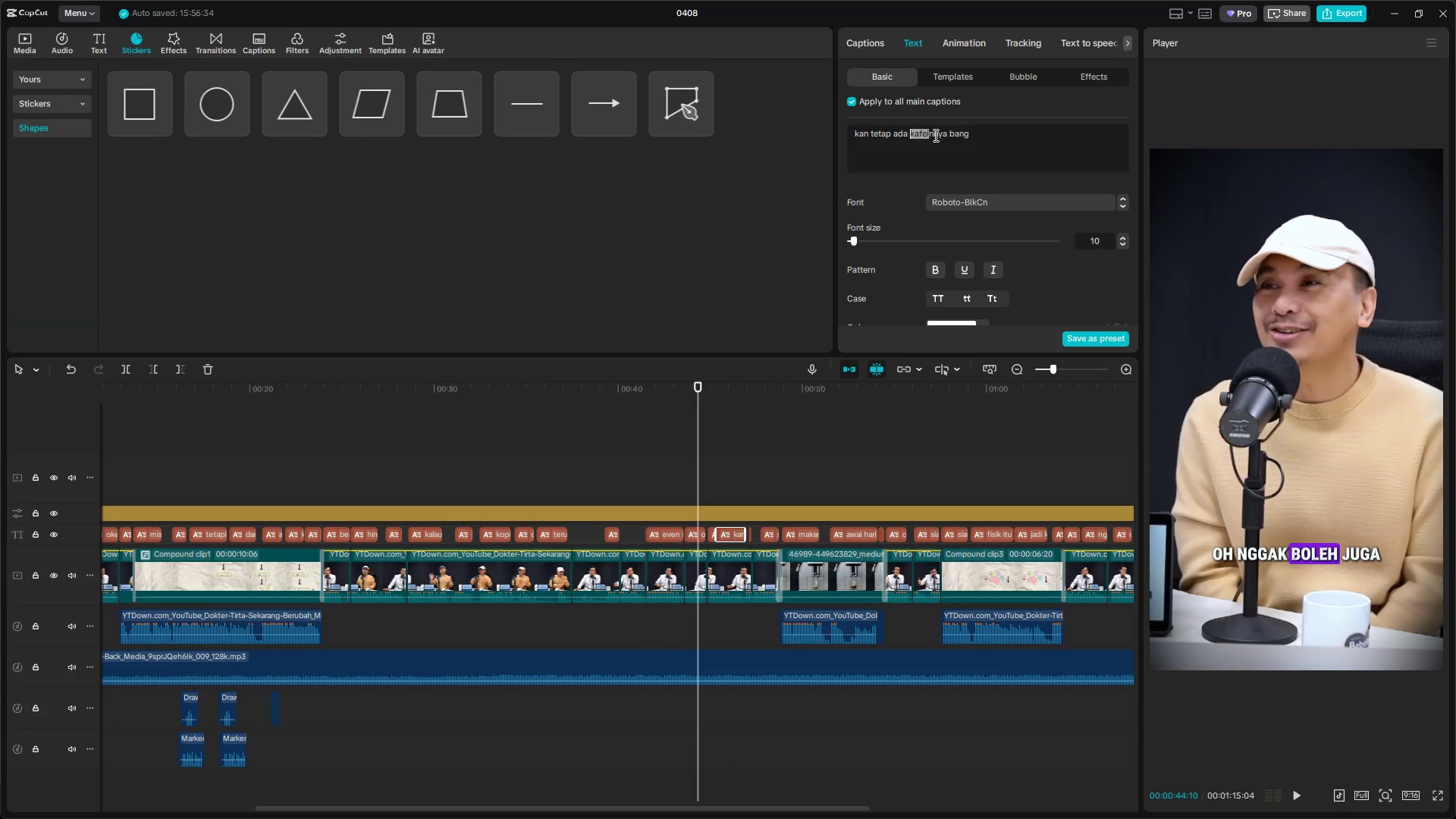 
left_click_drag(start_coordinate=[934, 135], to_coordinate=[912, 137])
 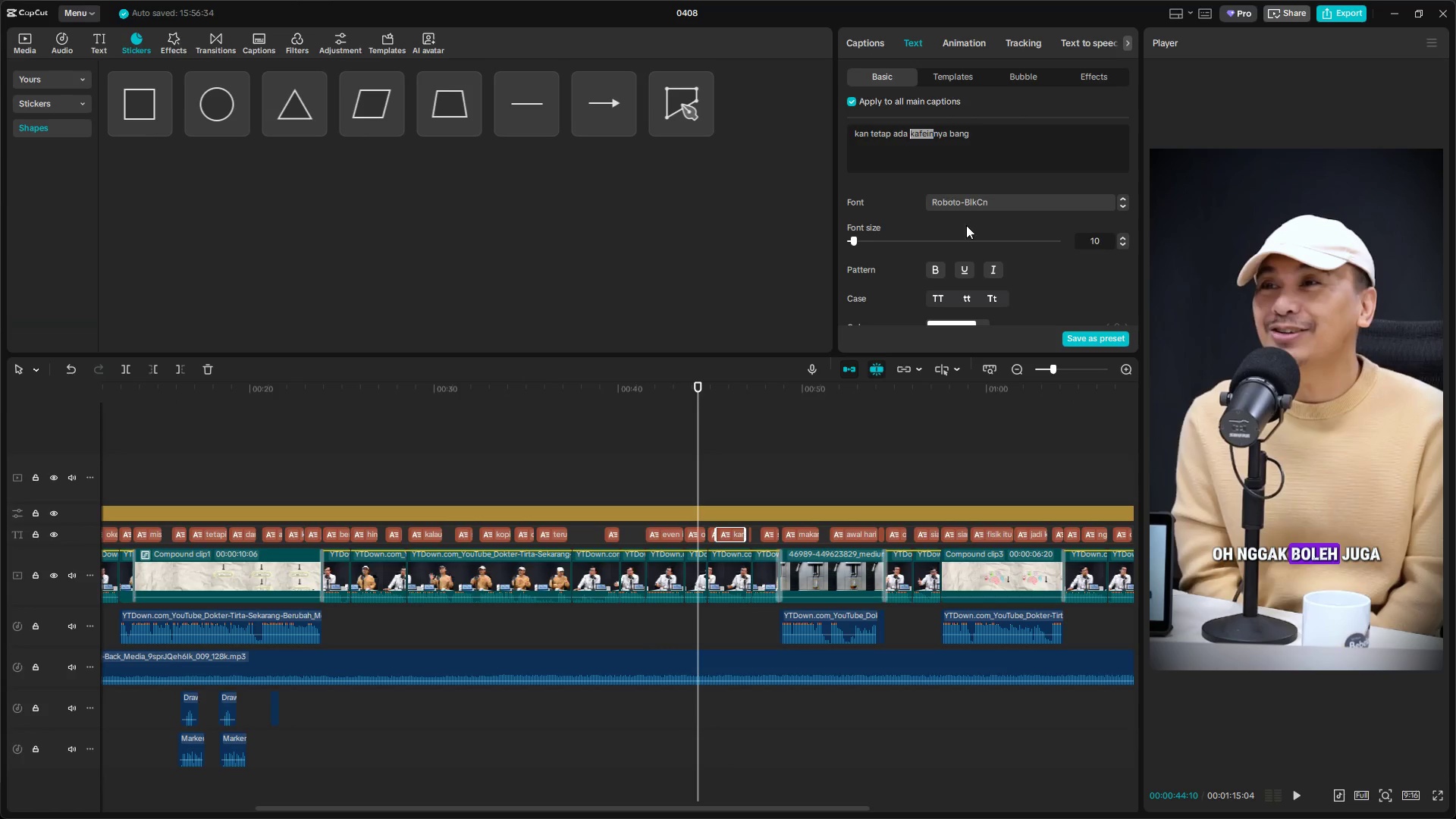 
scroll: coordinate [977, 252], scroll_direction: down, amount: 4.0
 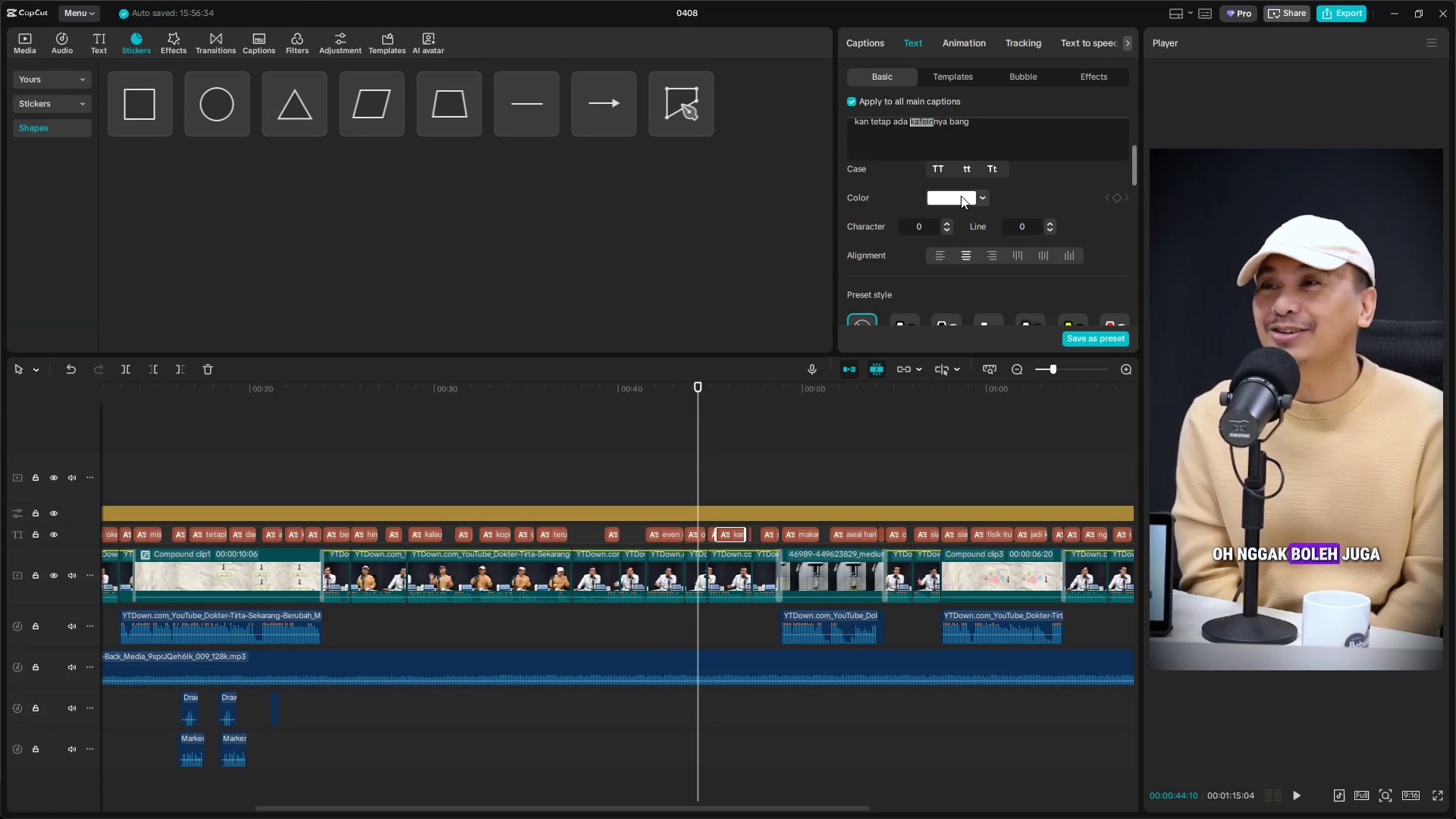 
left_click([960, 197])
 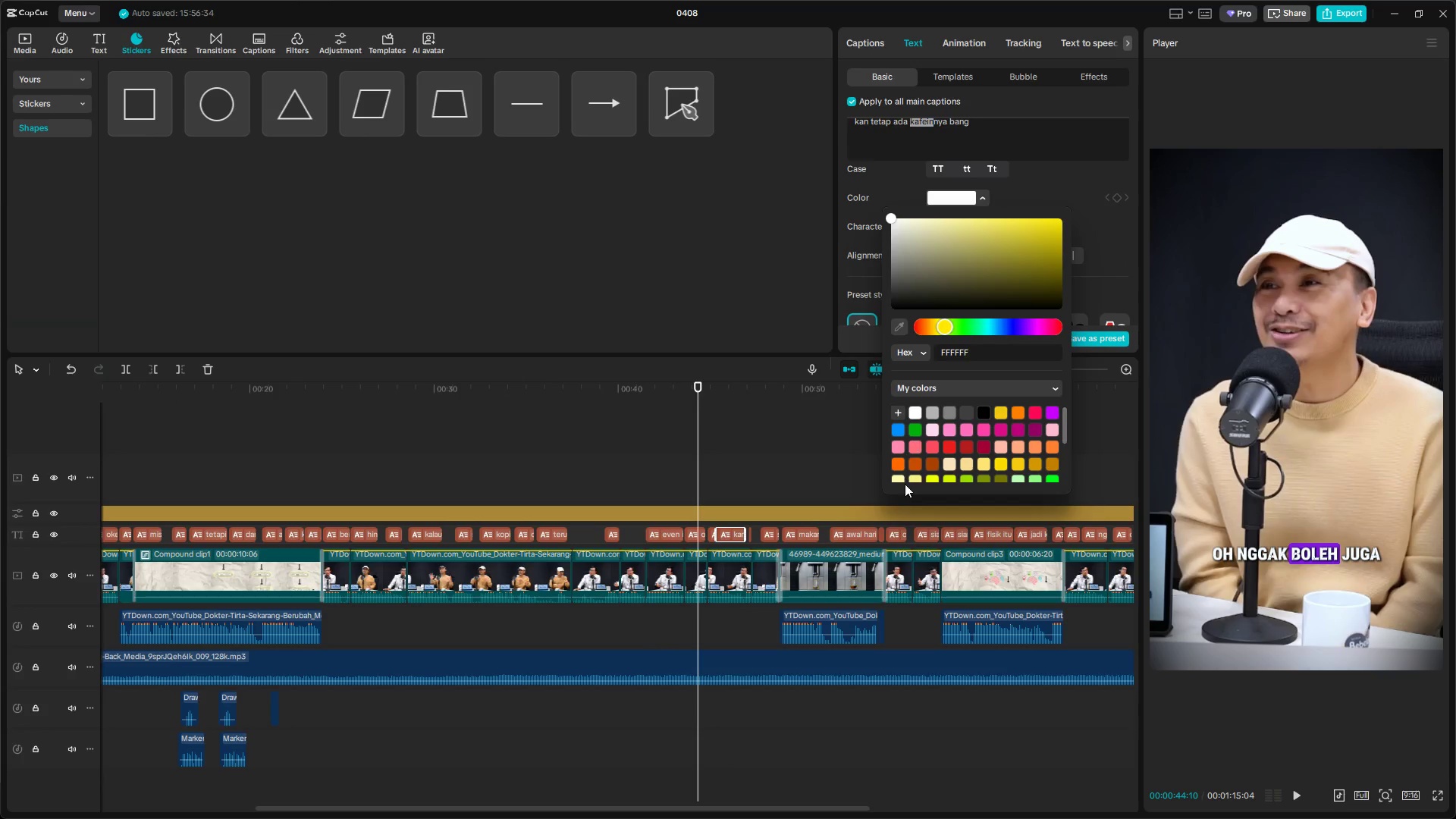 
left_click([899, 477])
 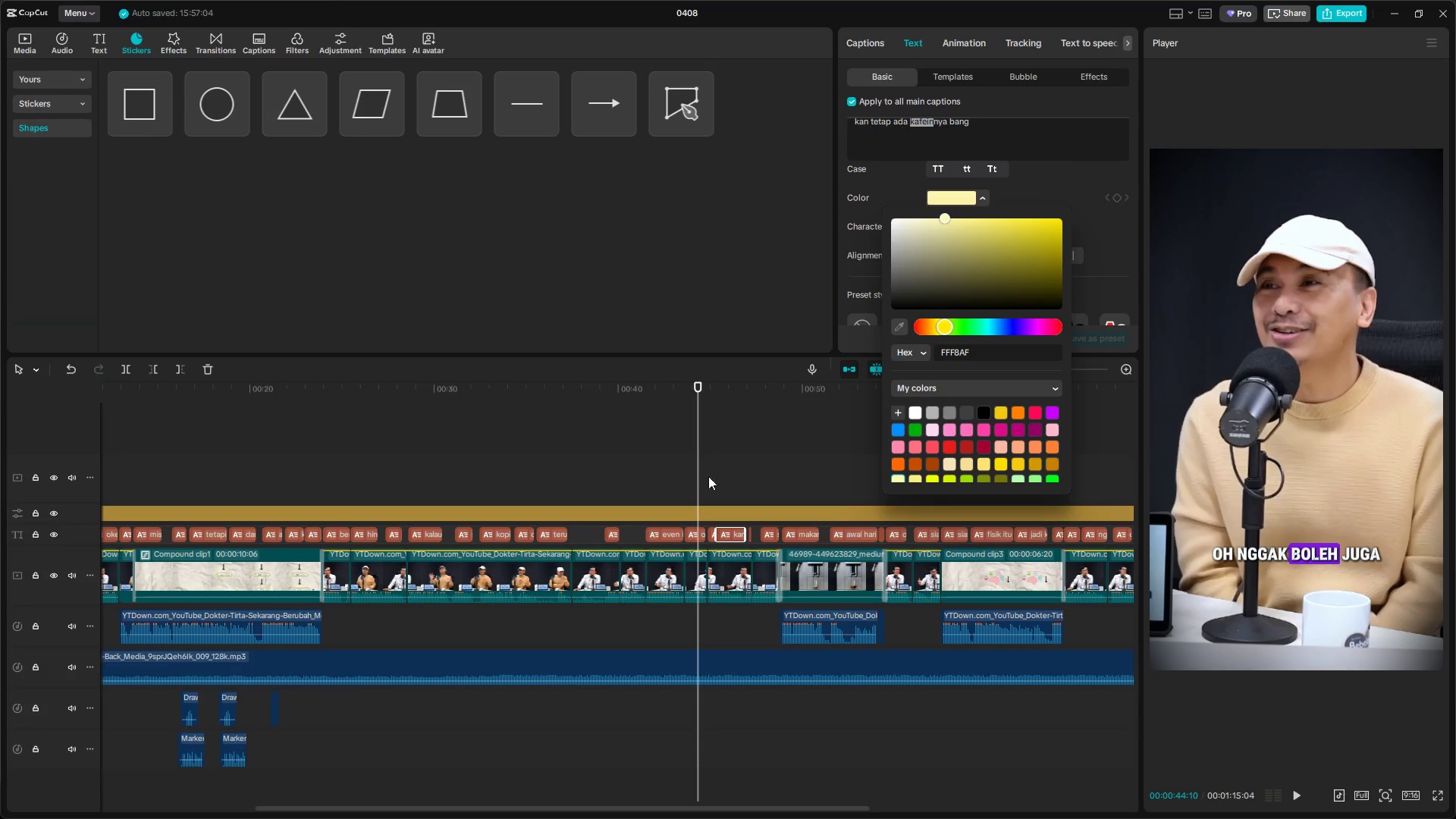 
left_click([682, 479])
 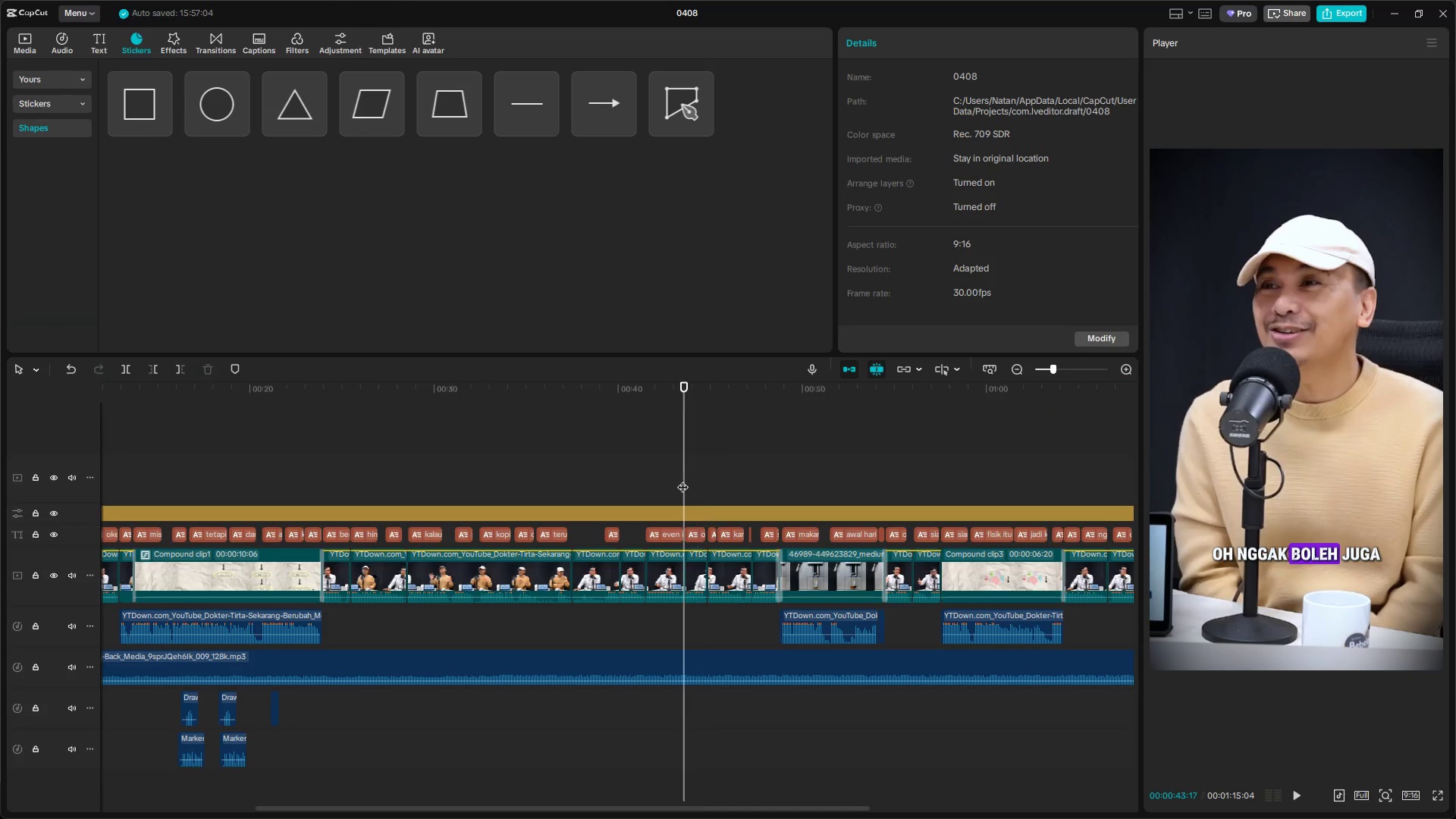 
key(Space)
 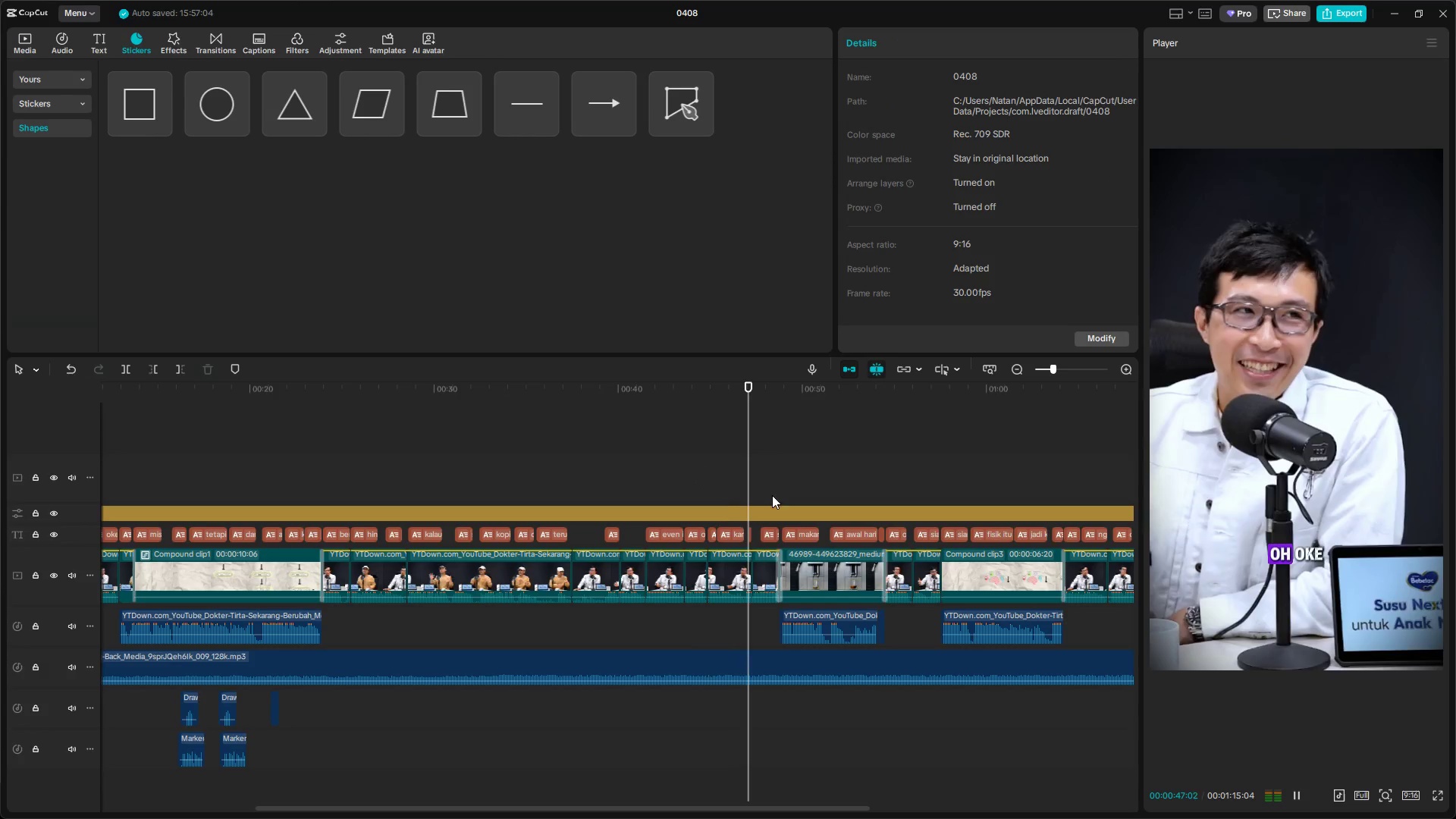 
key(Control+ControlLeft)
 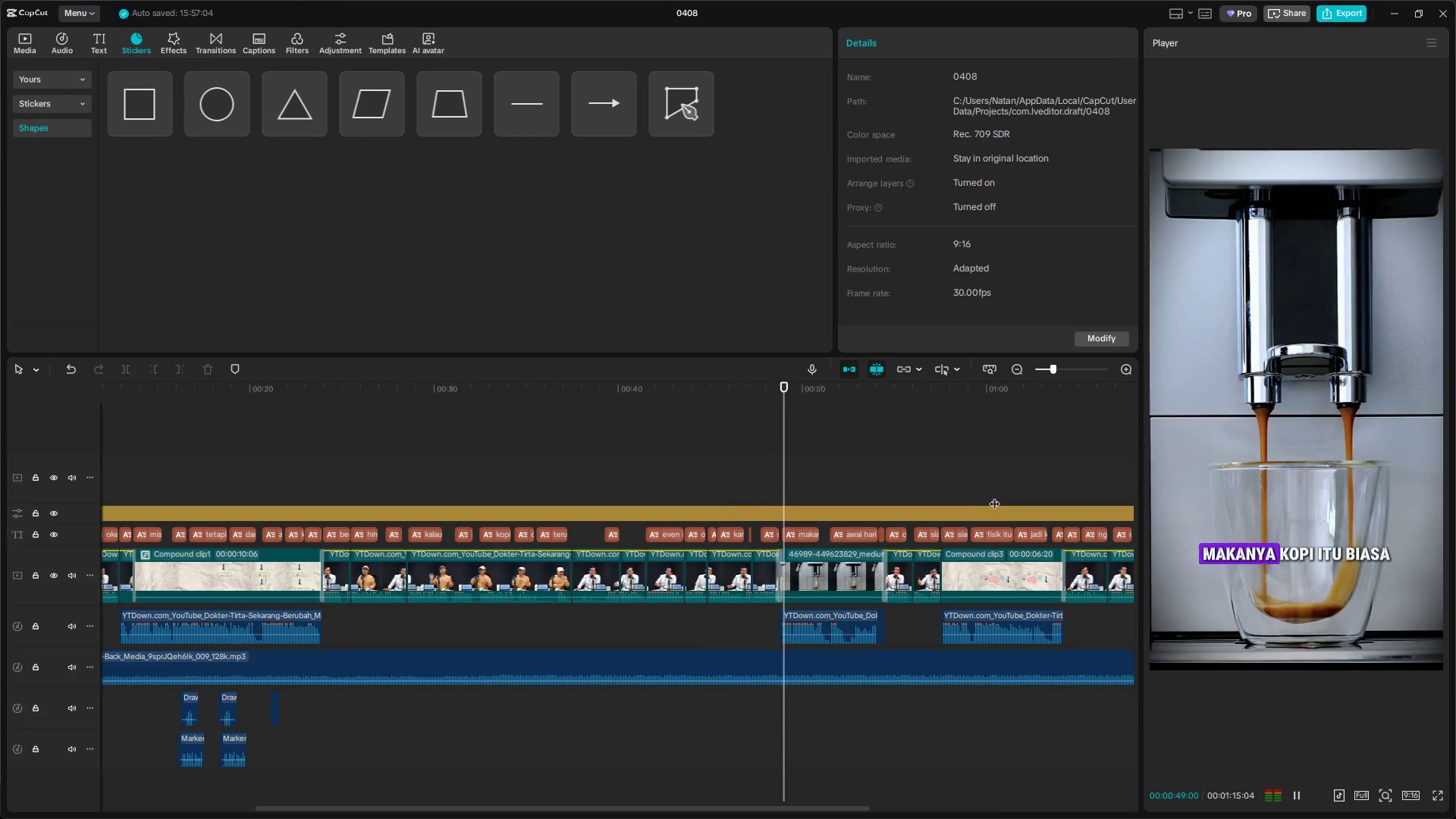 
double_click([1017, 495])
 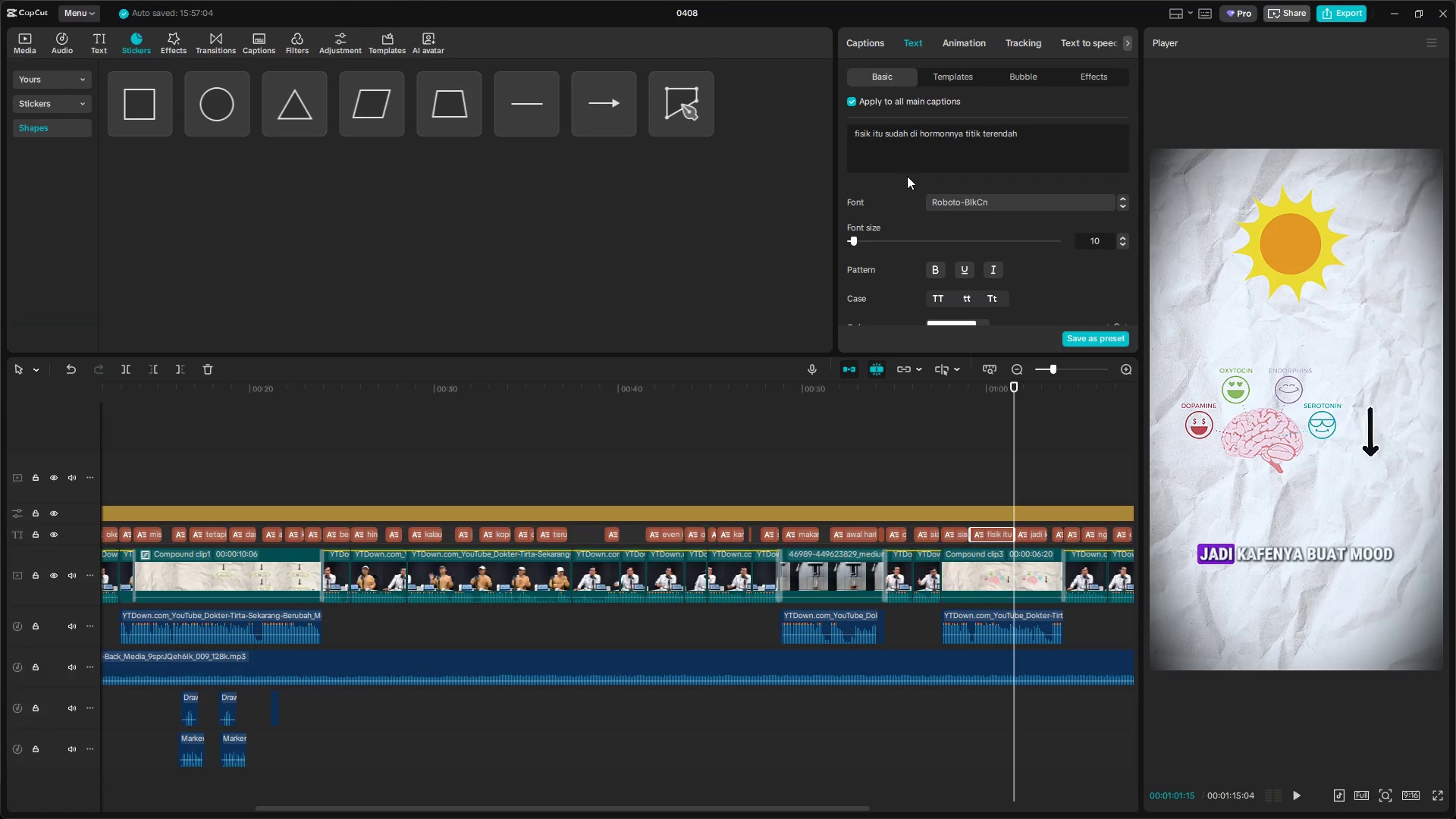 
hold_key(key=ControlLeft, duration=0.66)
 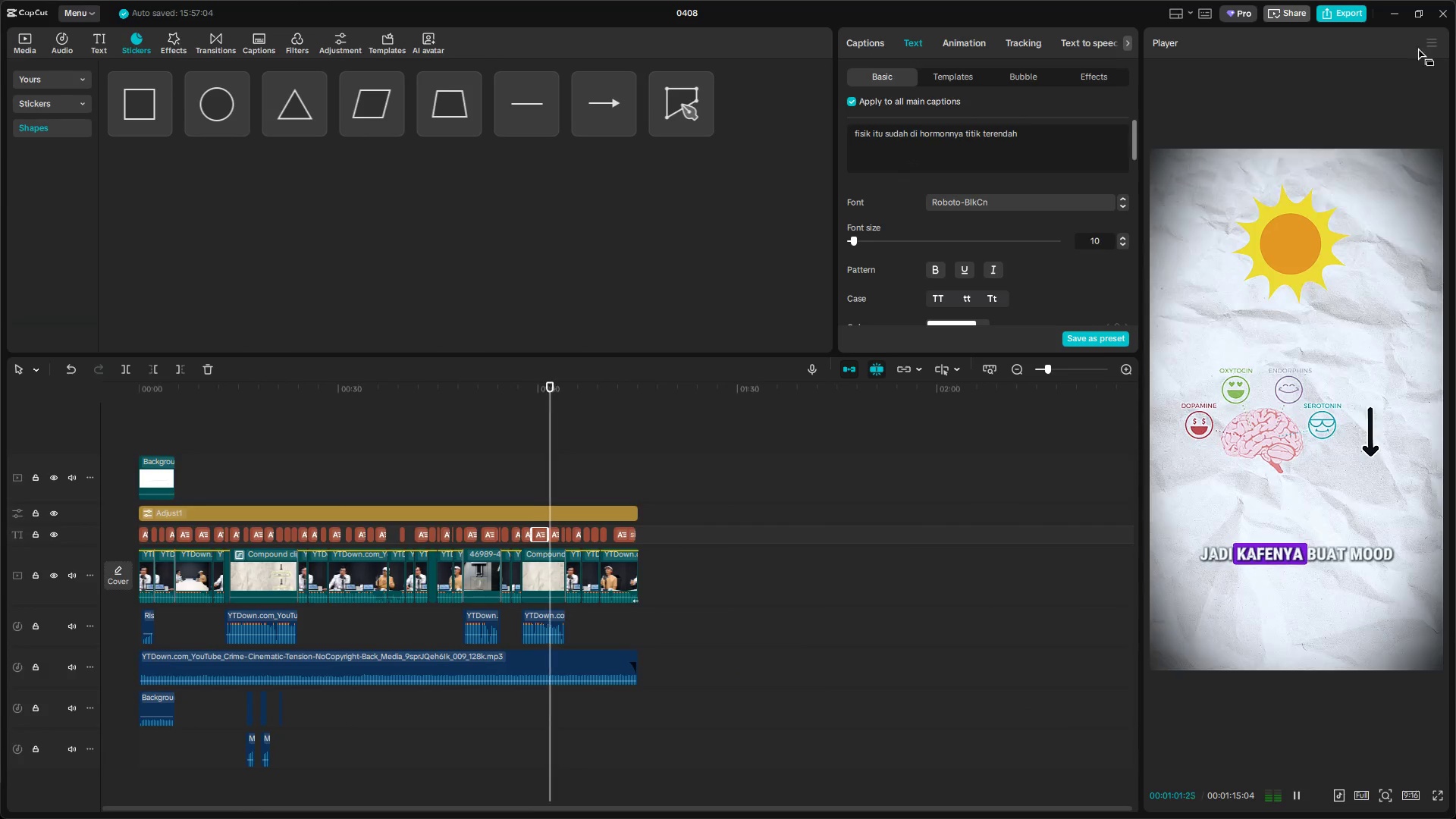 
key(Space)
 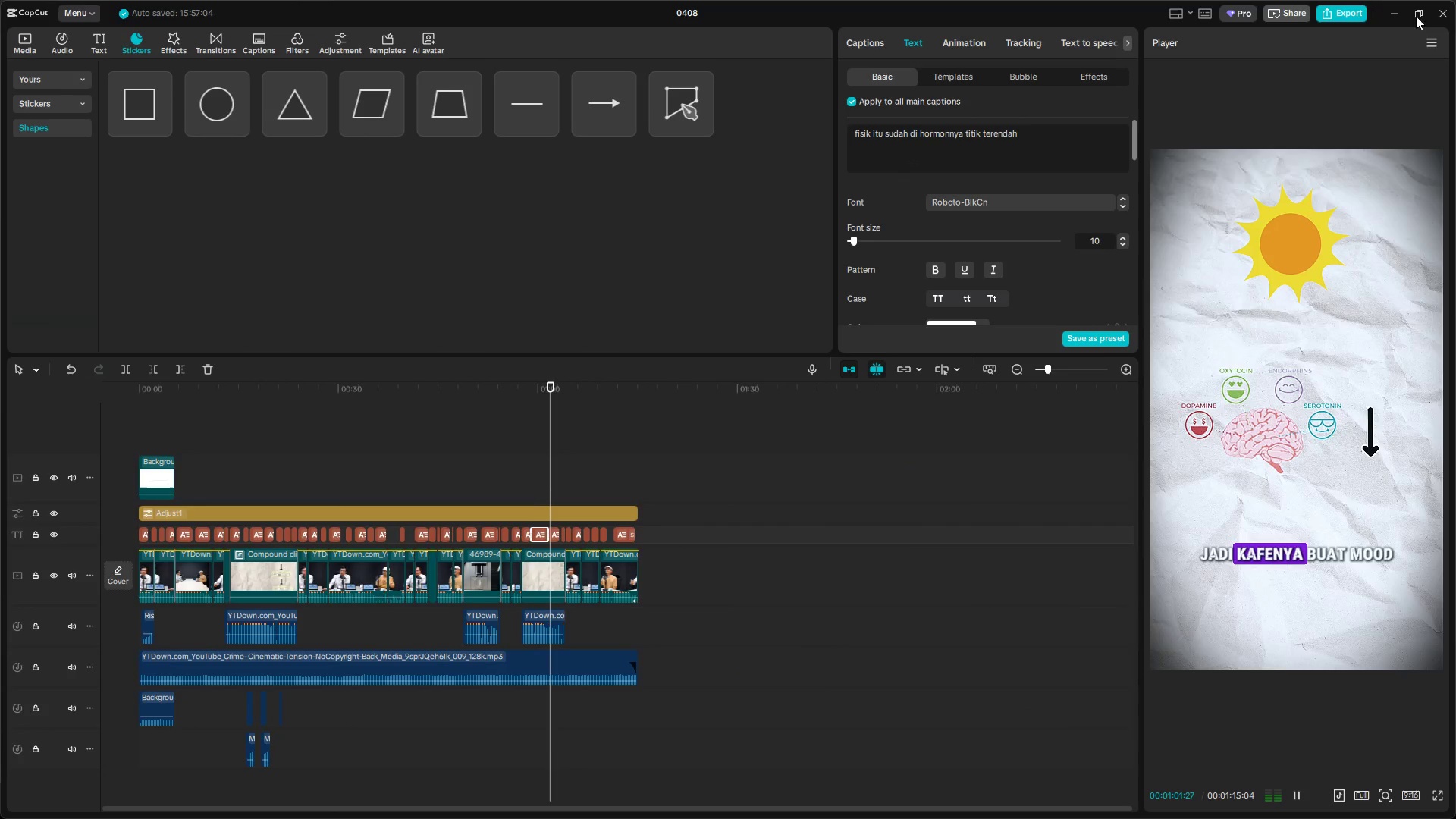 
scroll: coordinate [873, 456], scroll_direction: down, amount: 9.0
 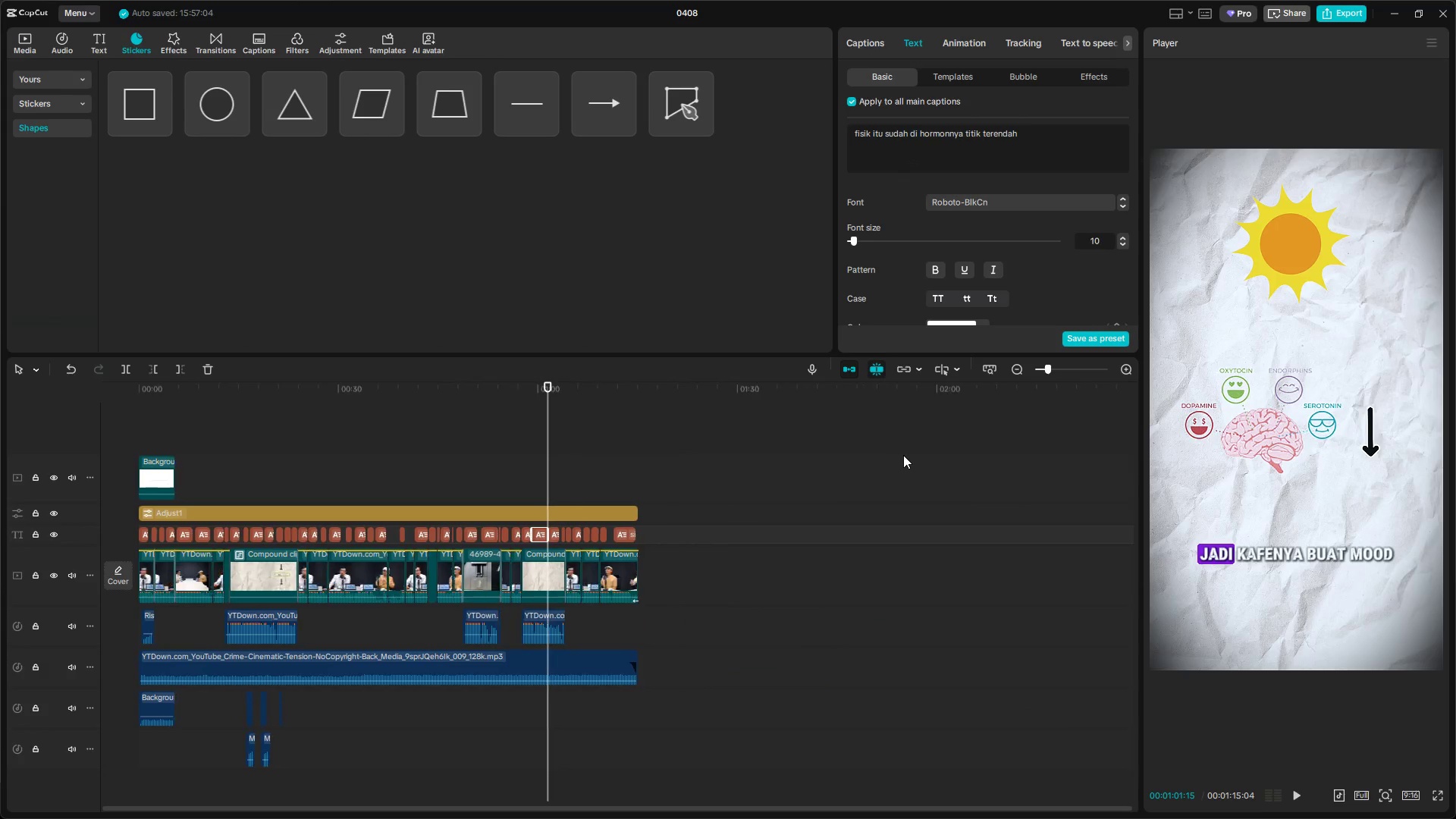 
key(Space)
 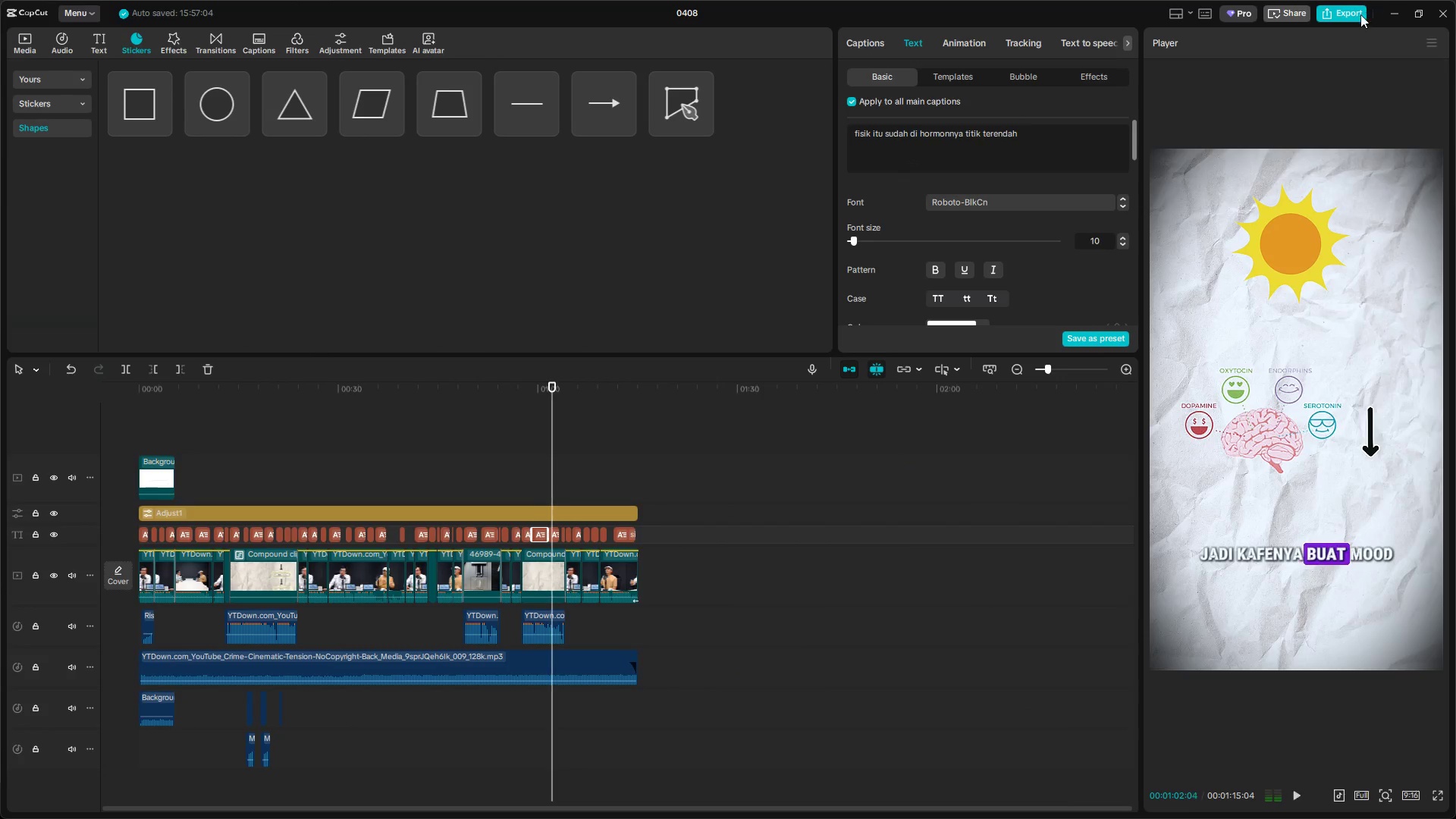 
left_click([1358, 13])
 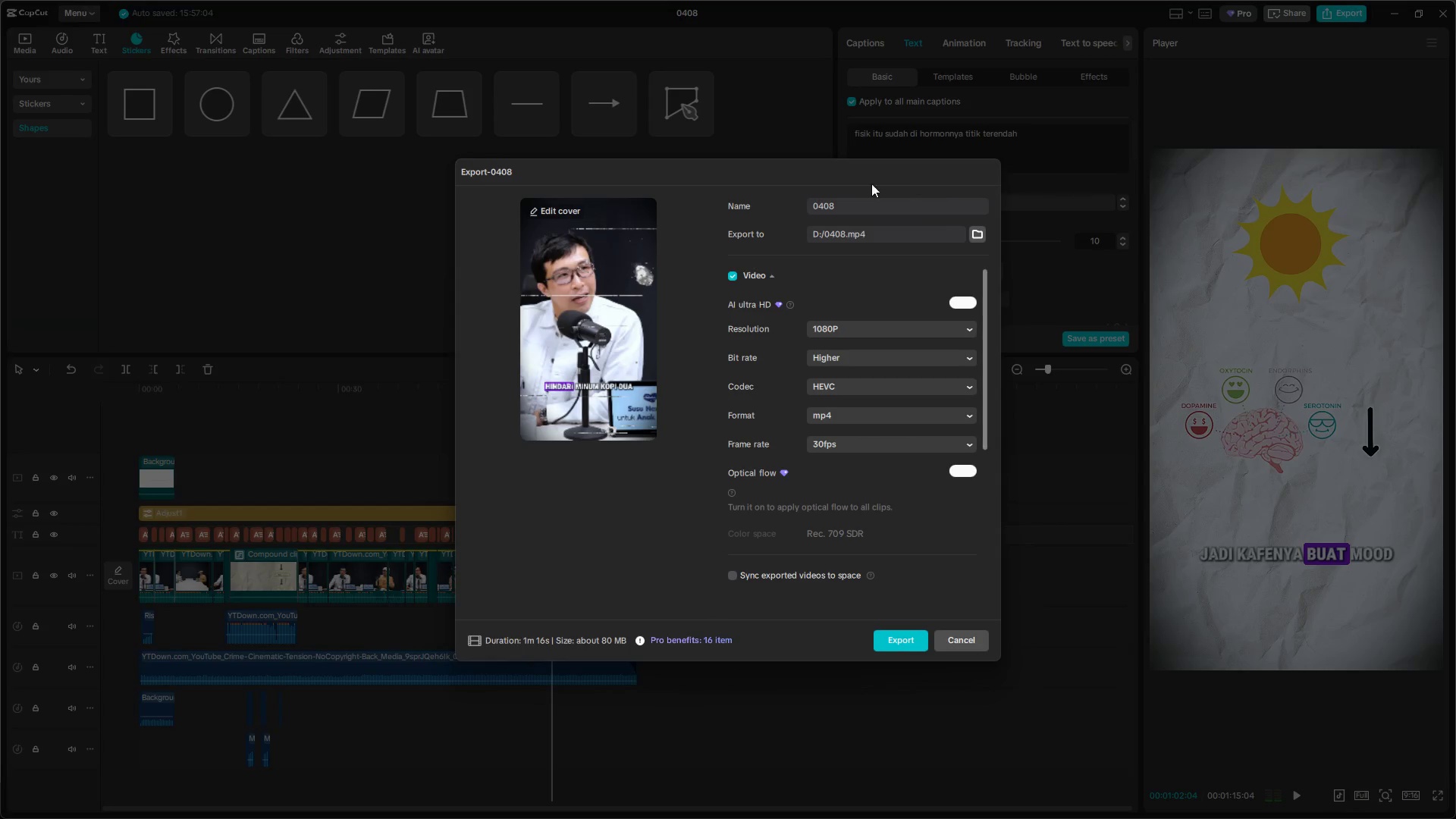 
left_click_drag(start_coordinate=[852, 209], to_coordinate=[686, 206])
 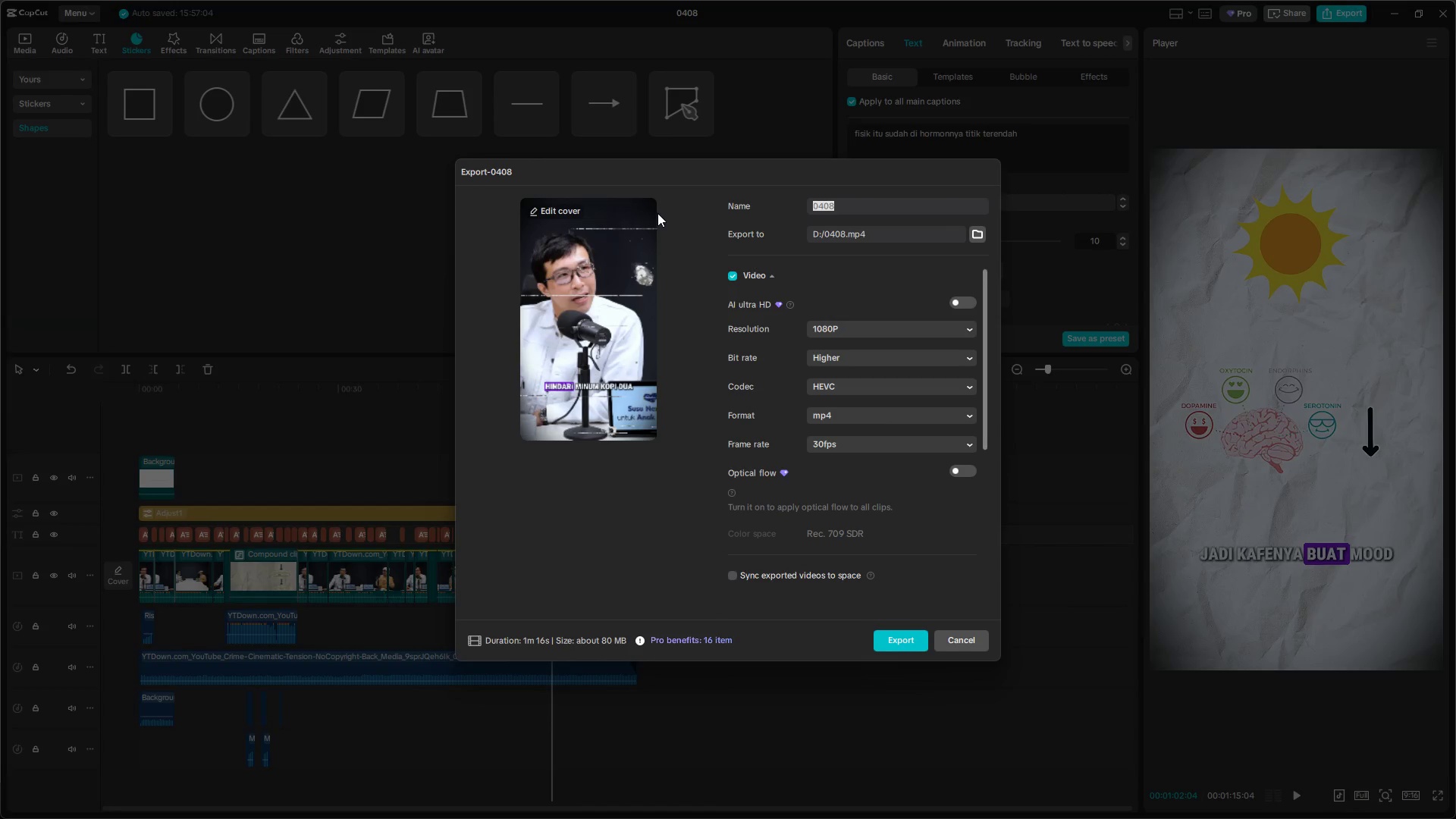 
key(Control+V)
 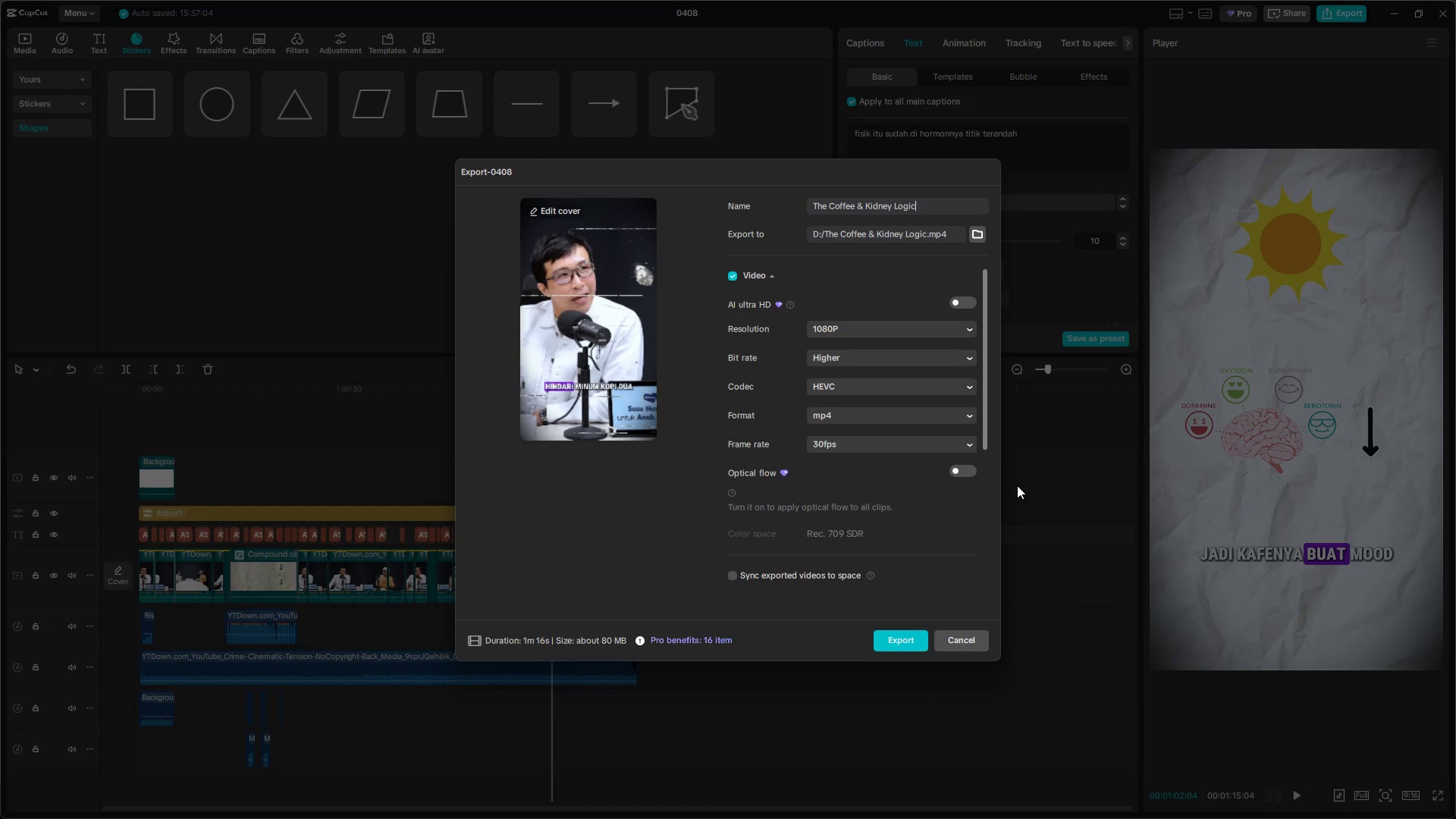 
left_click([858, 443])
 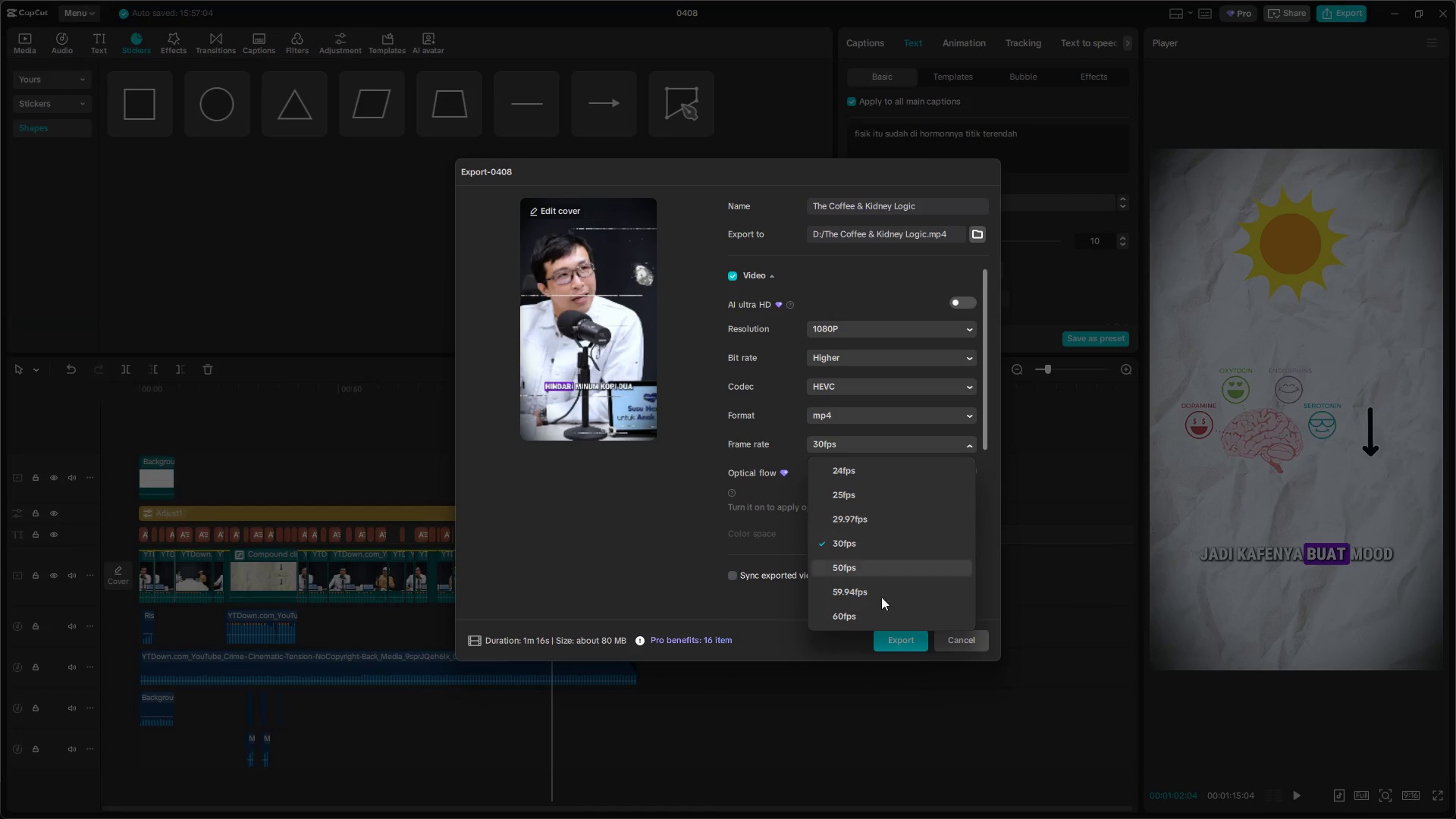 
left_click([874, 613])
 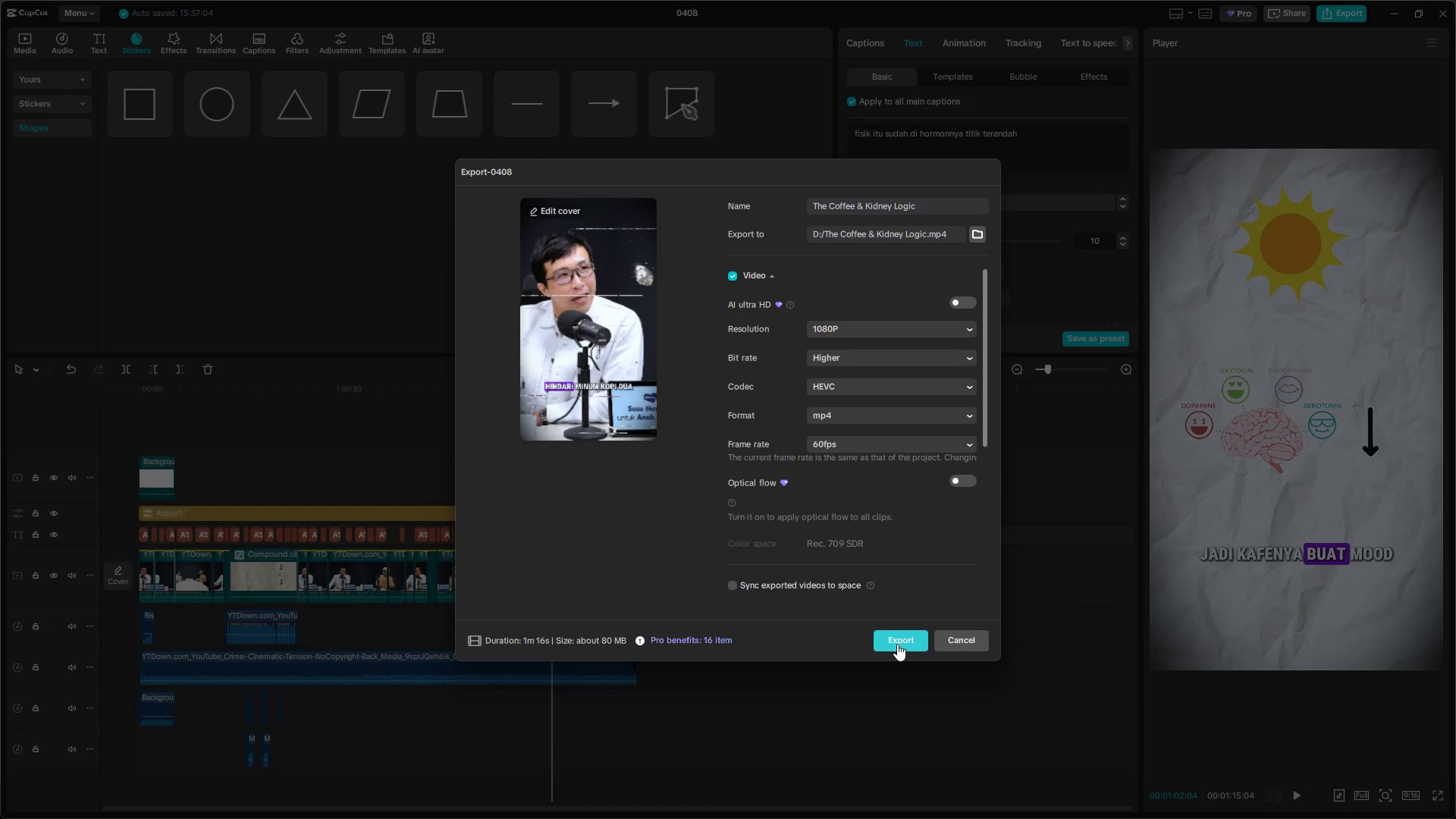 
left_click([901, 648])
 